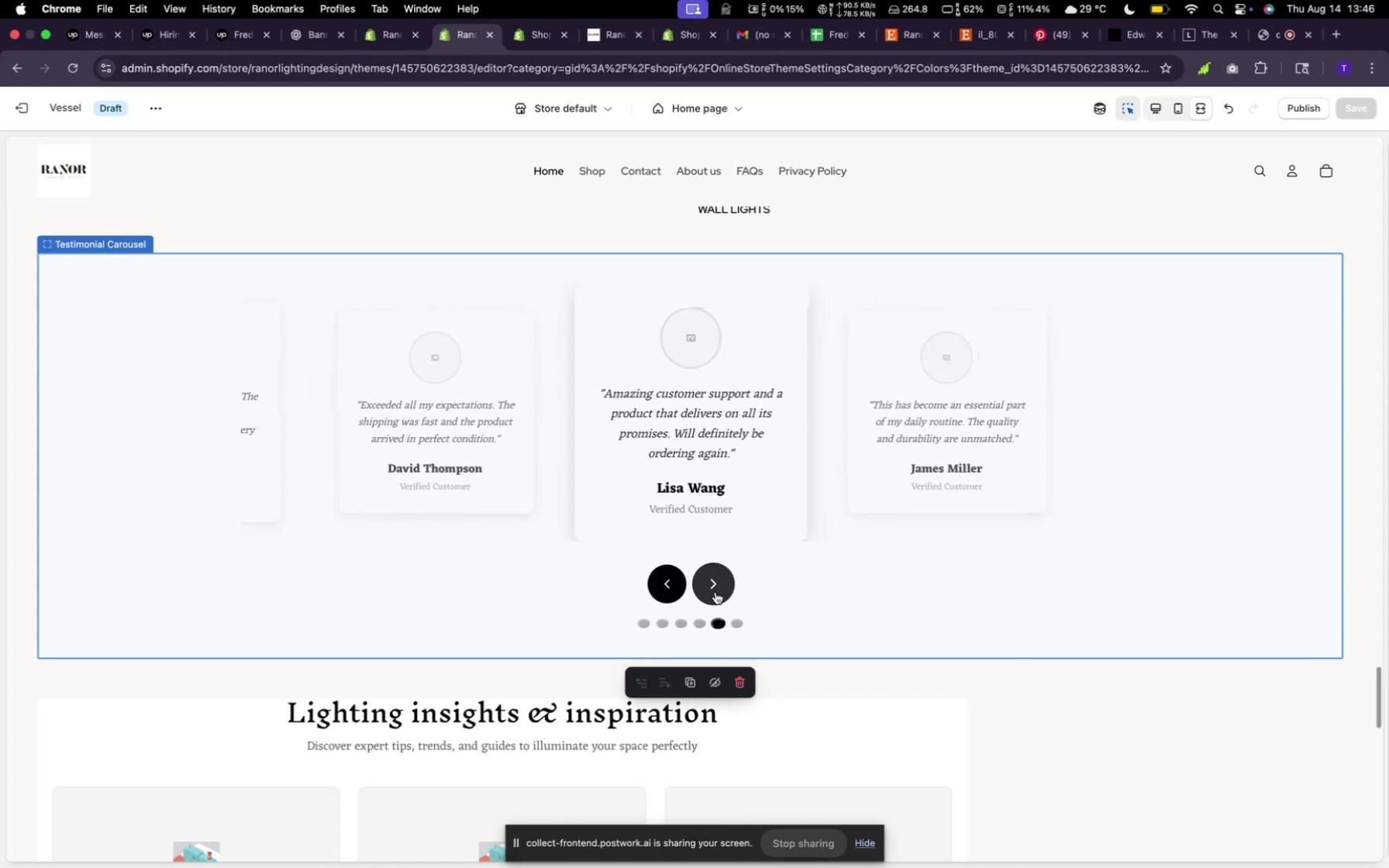 
left_click([715, 592])
 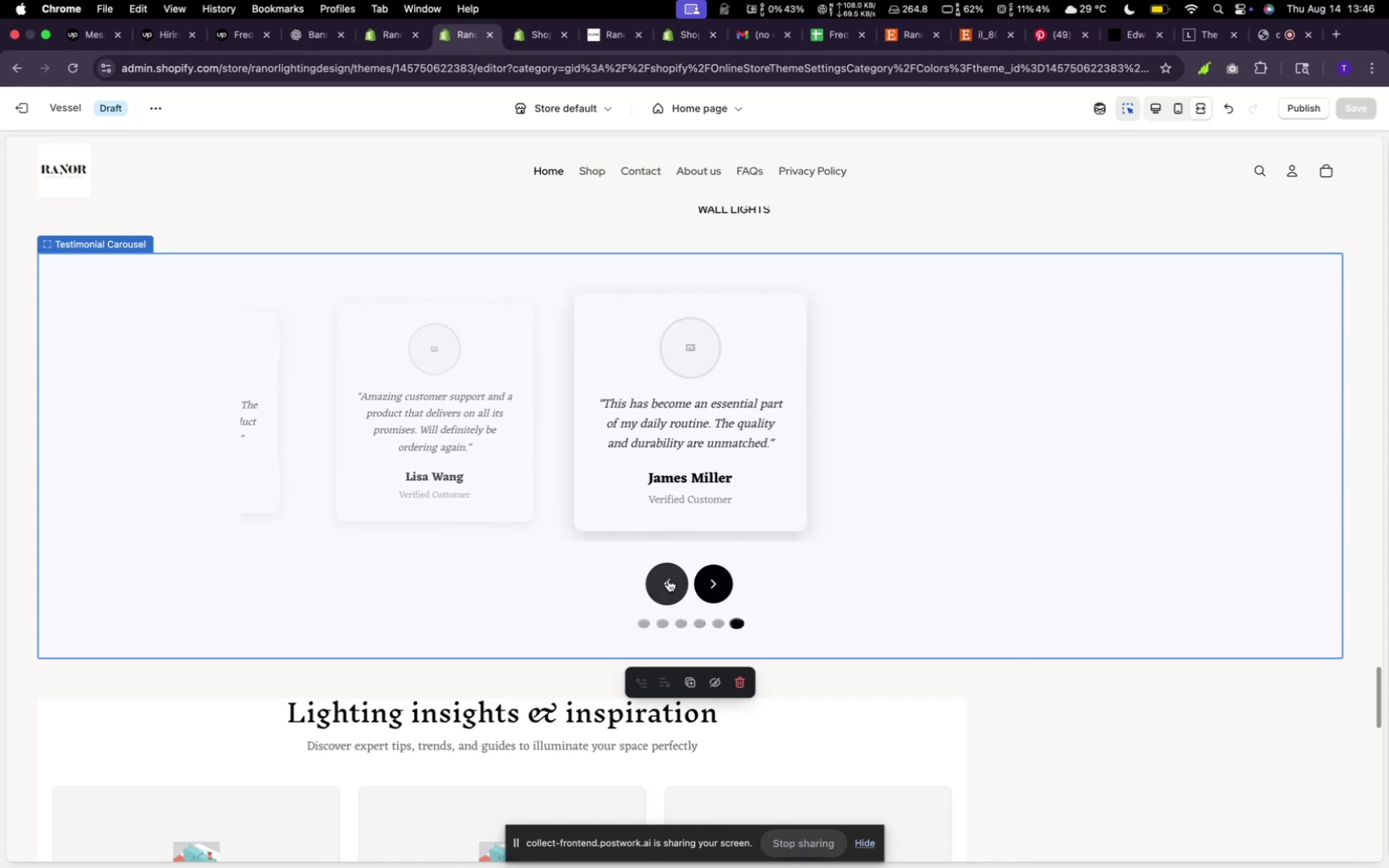 
double_click([667, 580])
 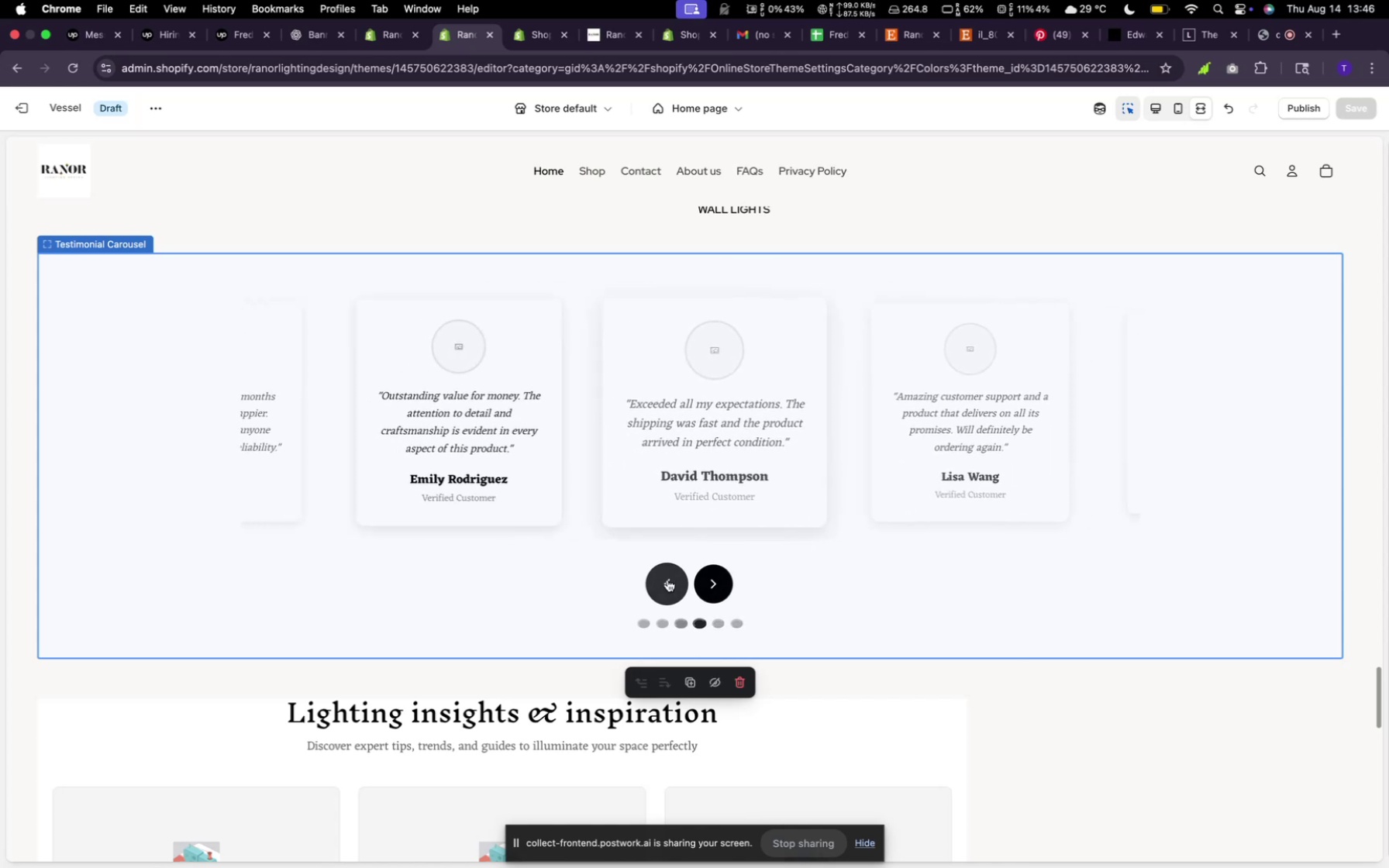 
double_click([667, 580])
 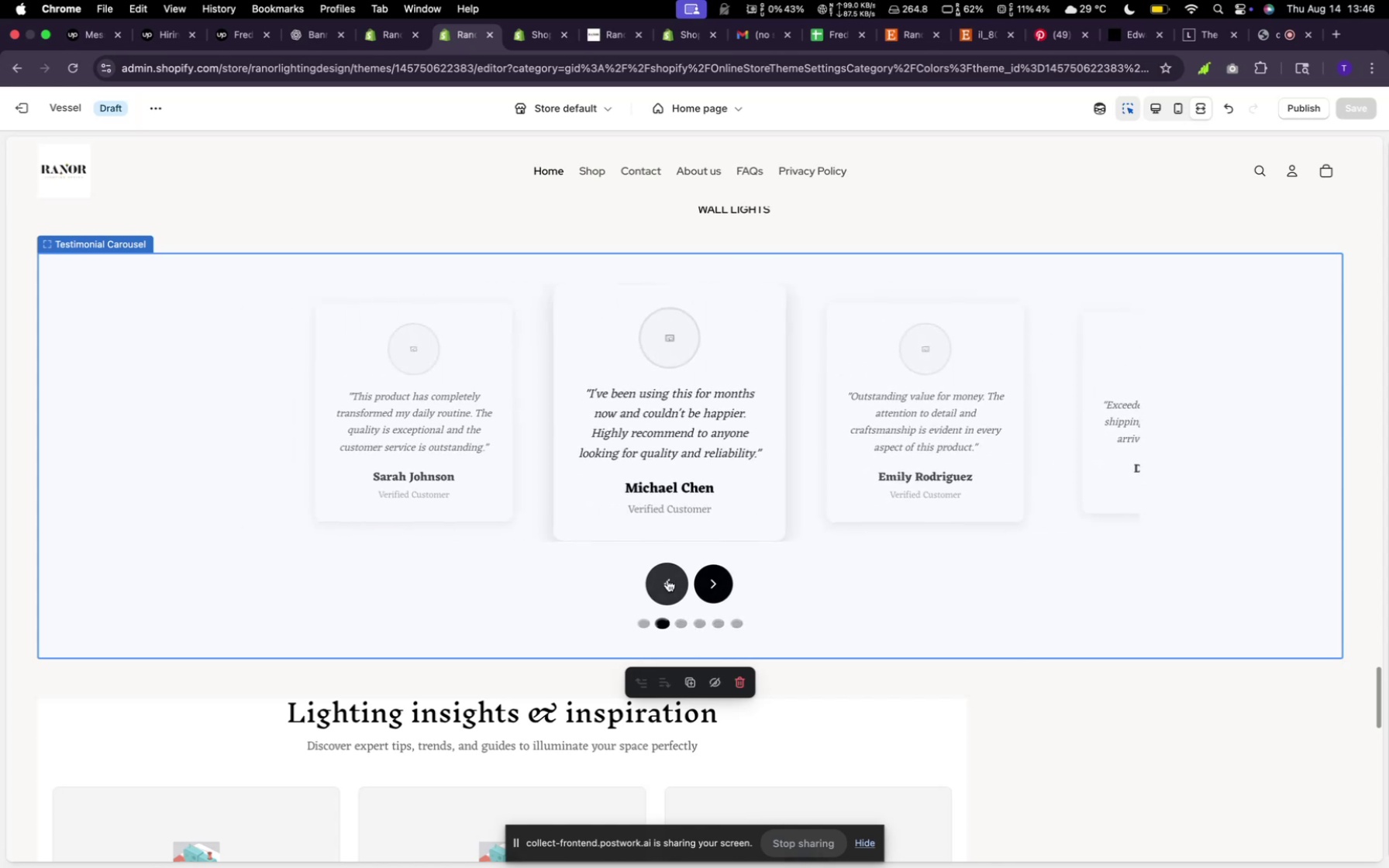 
left_click([667, 580])
 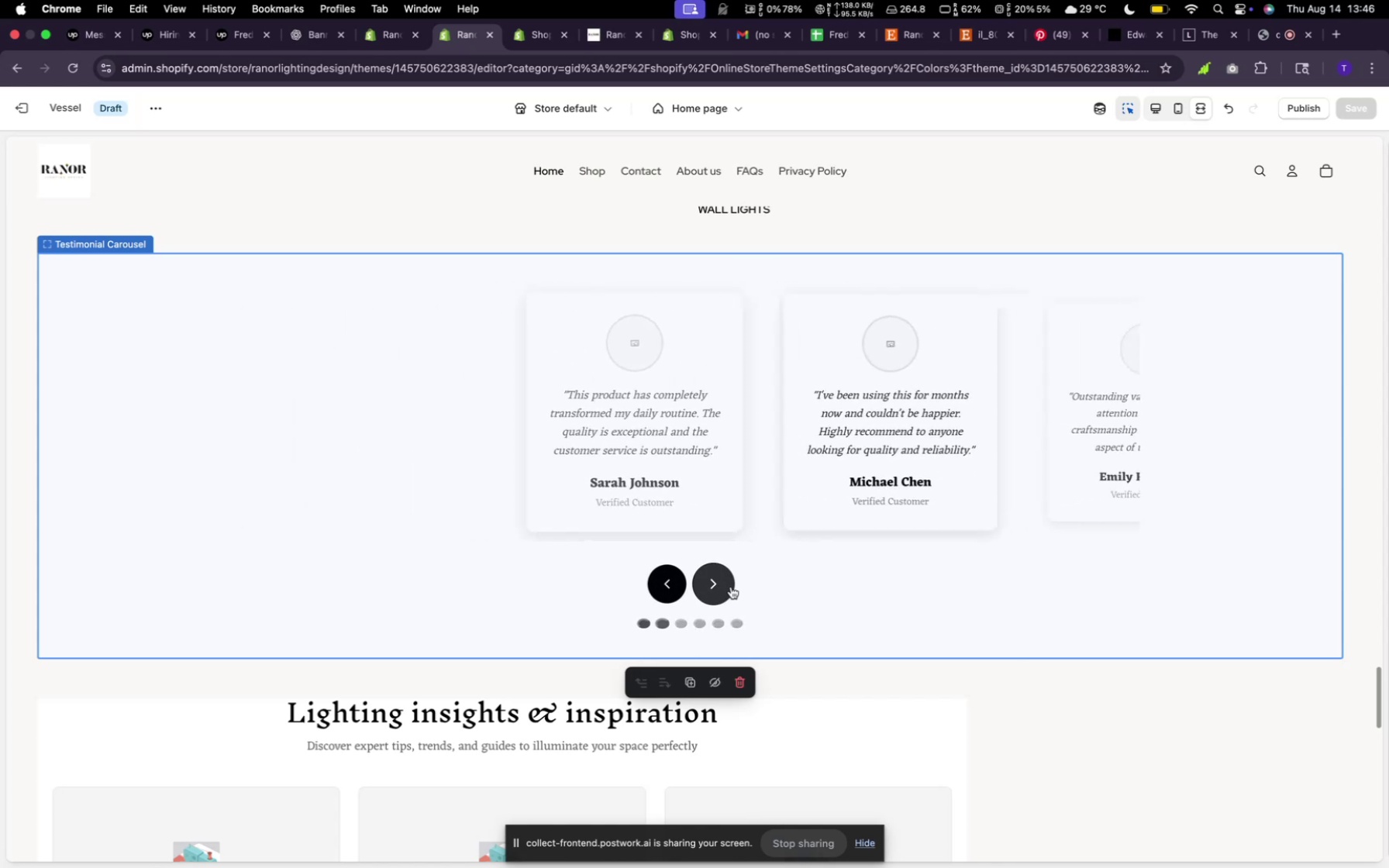 
triple_click([731, 587])
 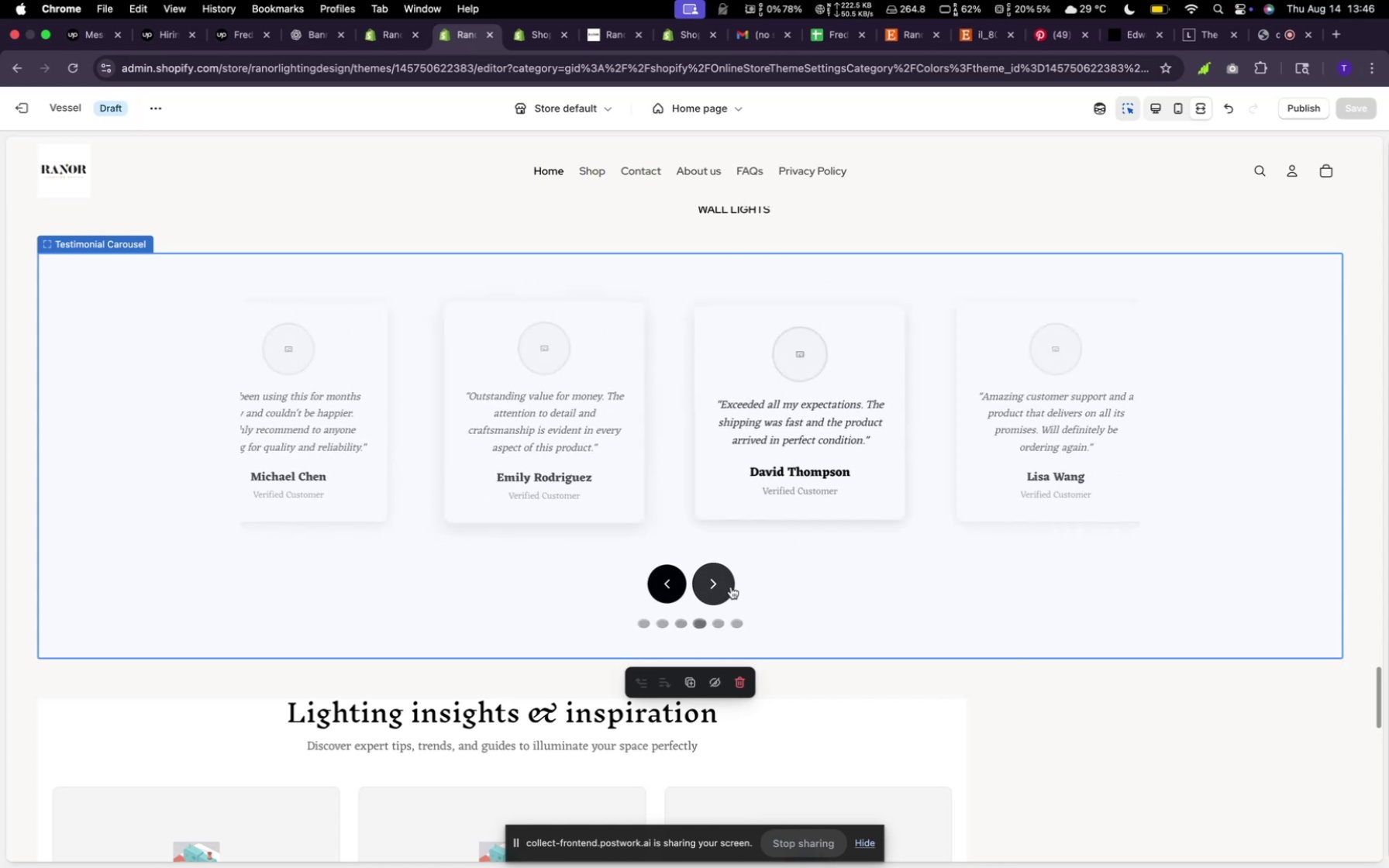 
triple_click([731, 587])
 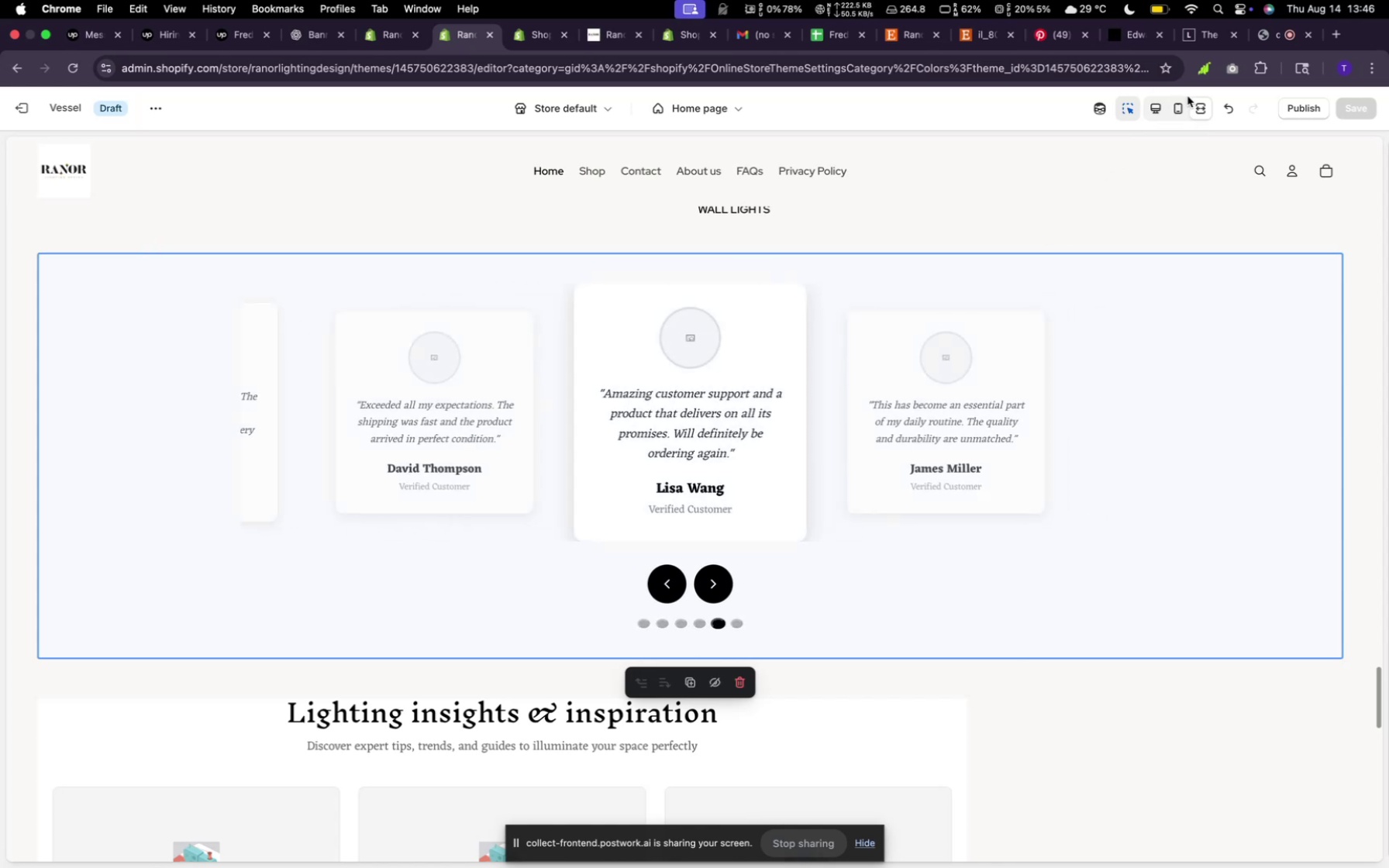 
left_click([1180, 105])
 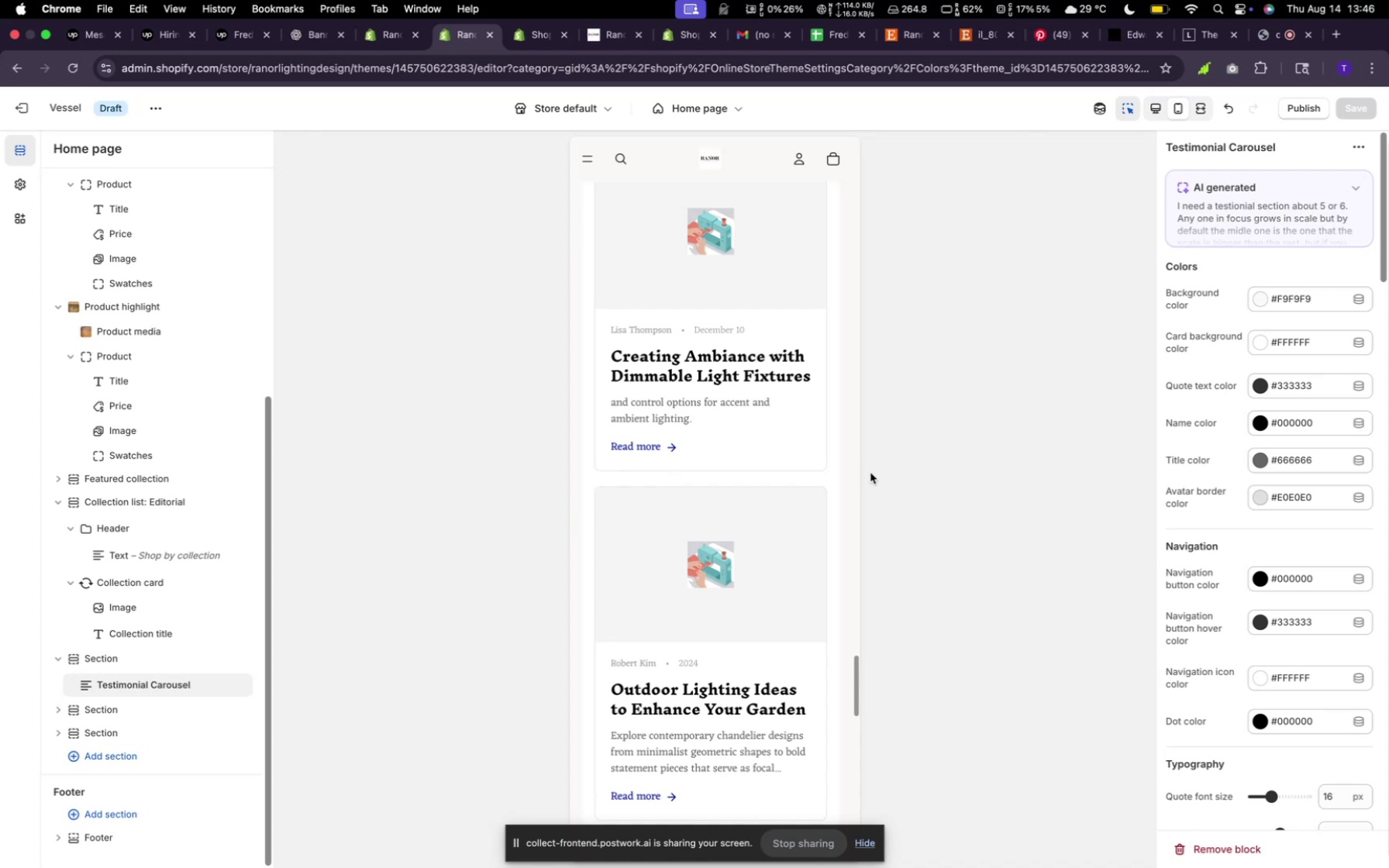 
scroll: coordinate [754, 499], scroll_direction: up, amount: 61.0
 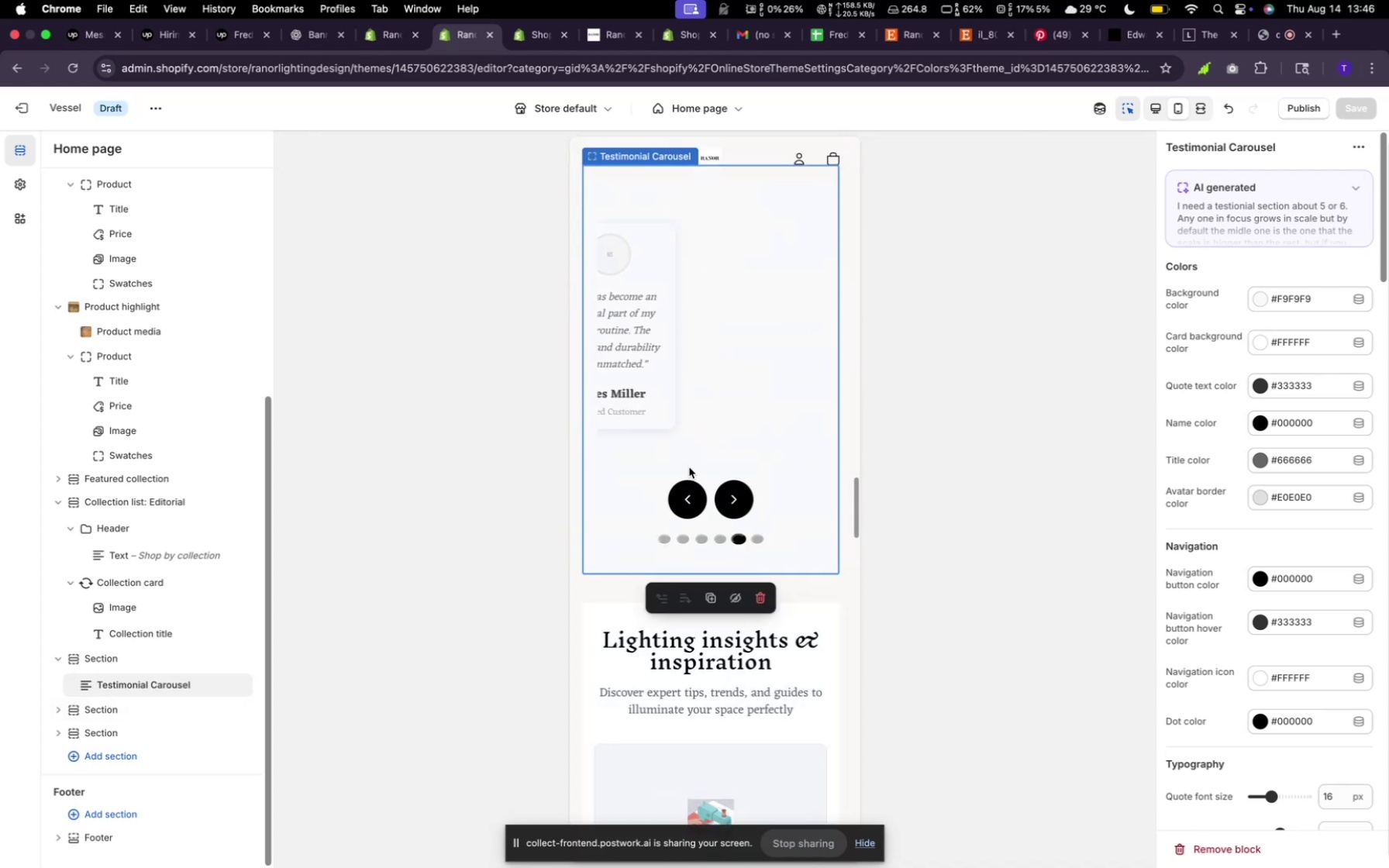 
left_click([706, 497])
 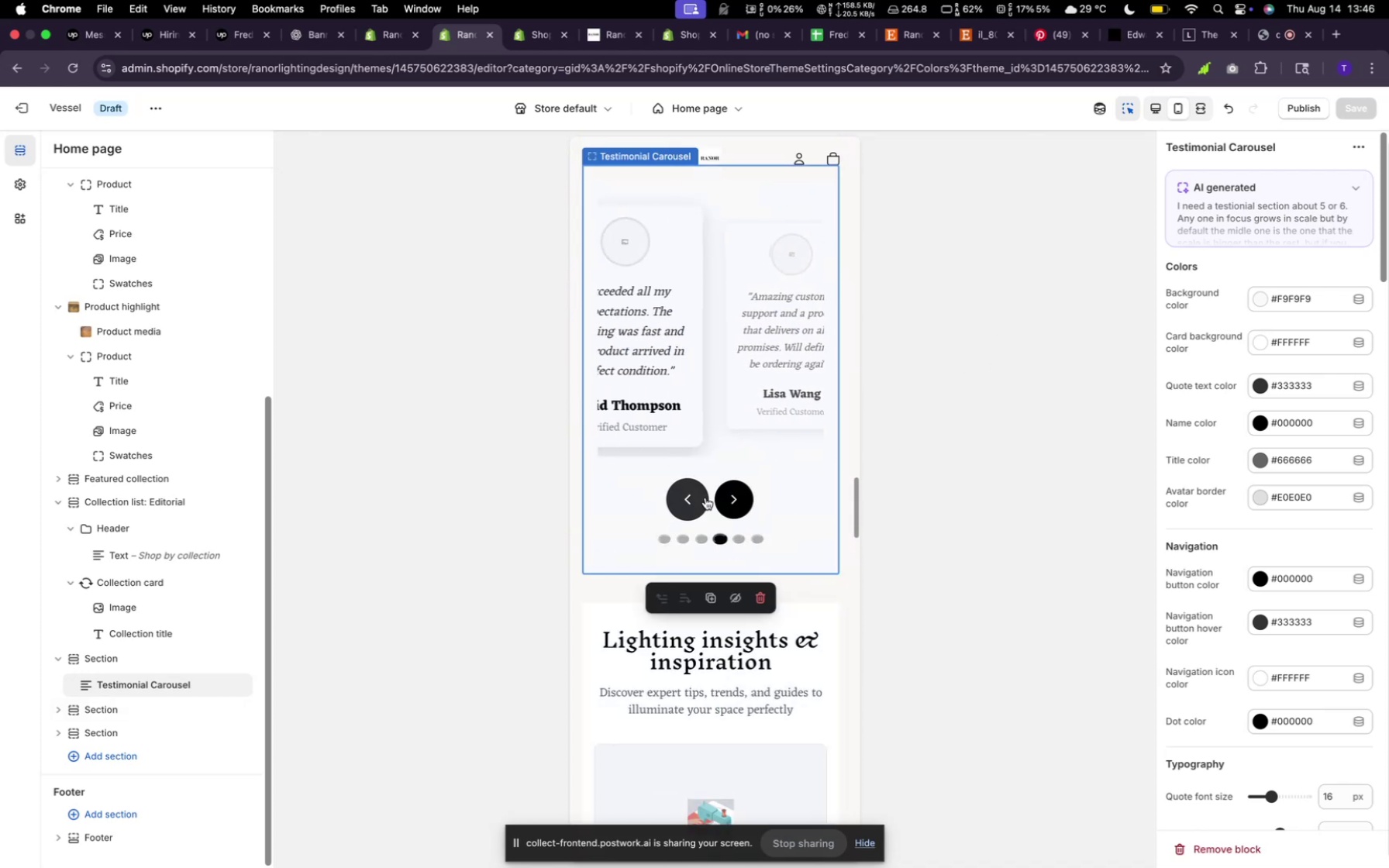 
left_click([705, 498])
 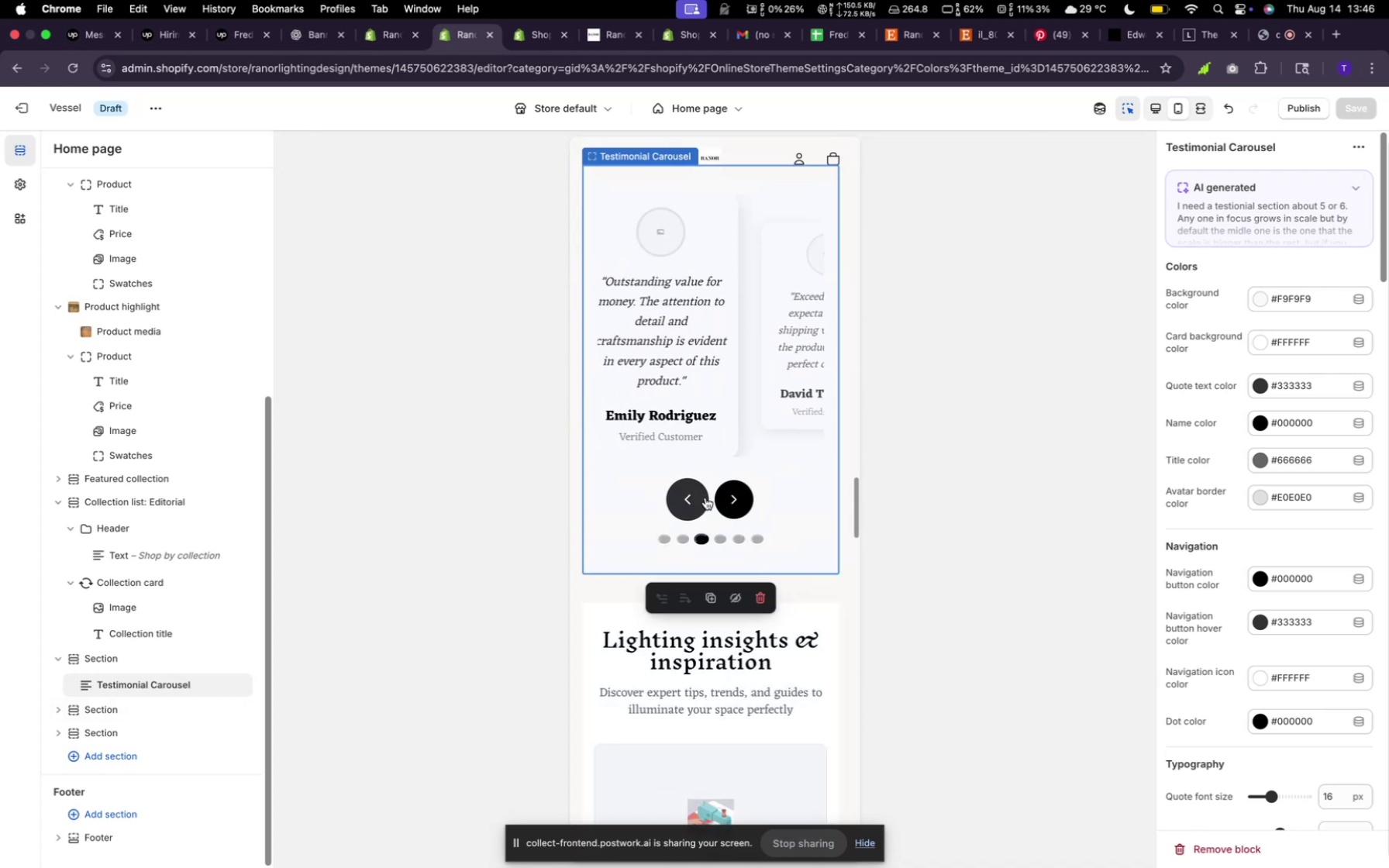 
left_click([705, 498])
 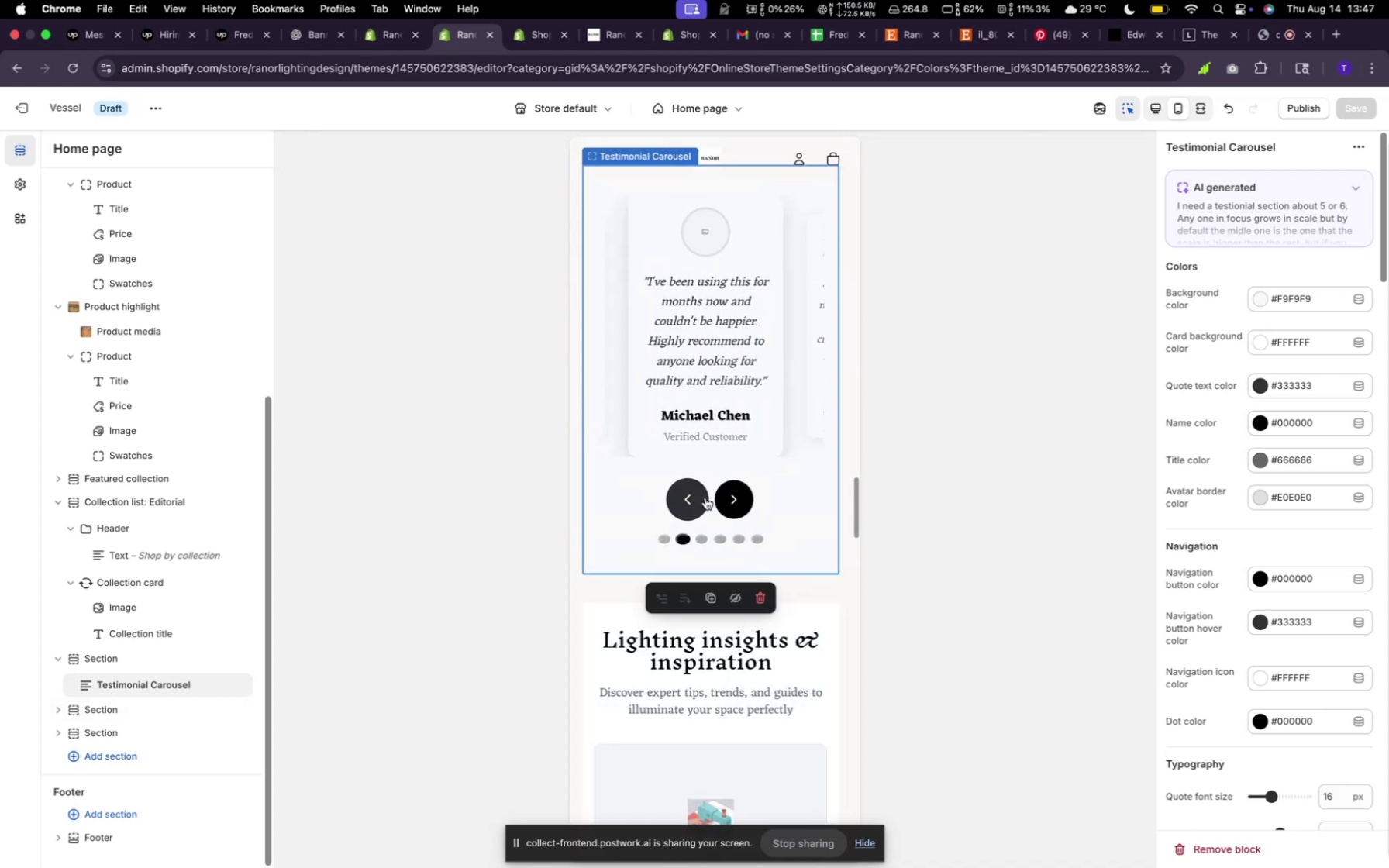 
left_click([705, 498])
 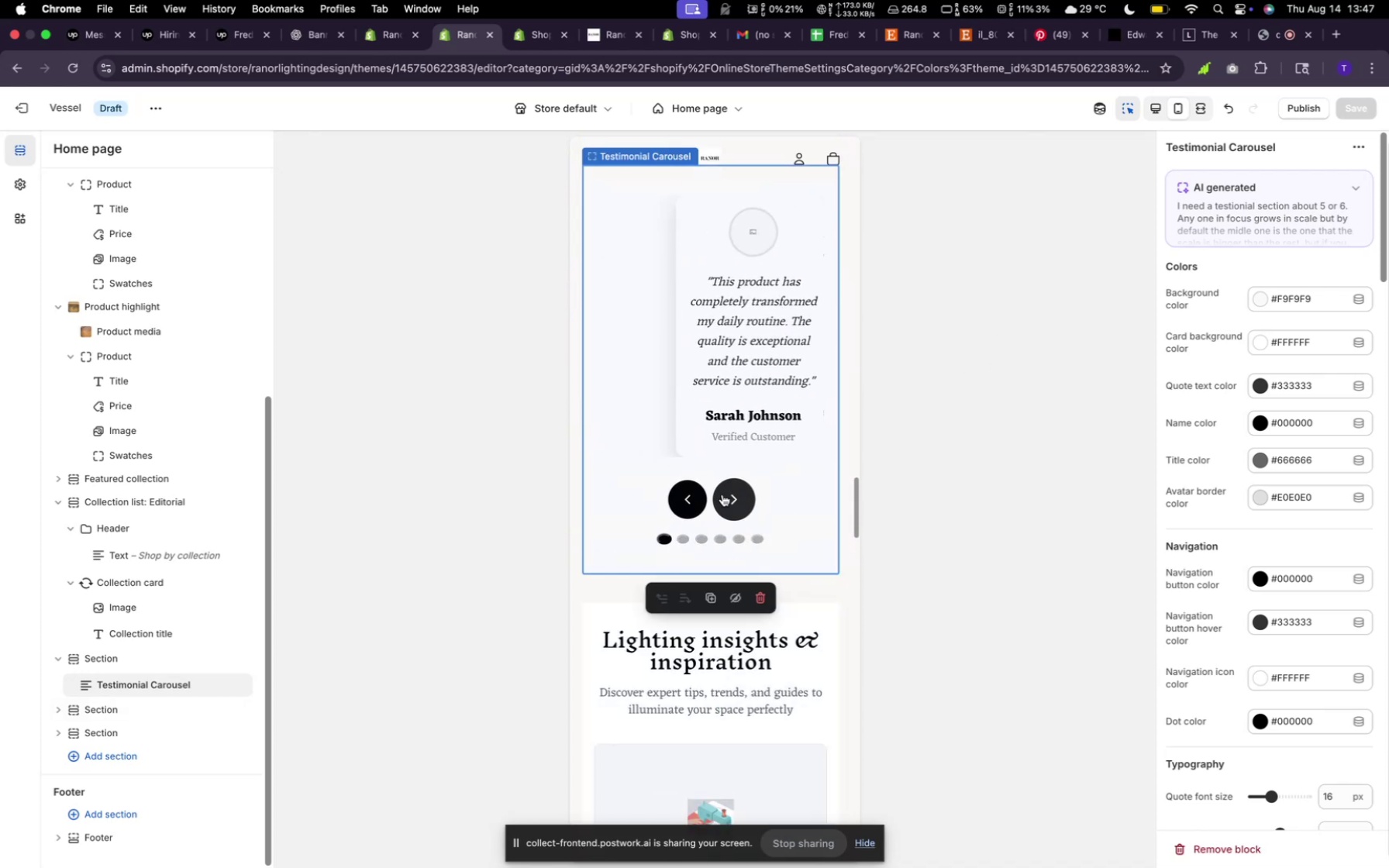 
left_click([726, 494])
 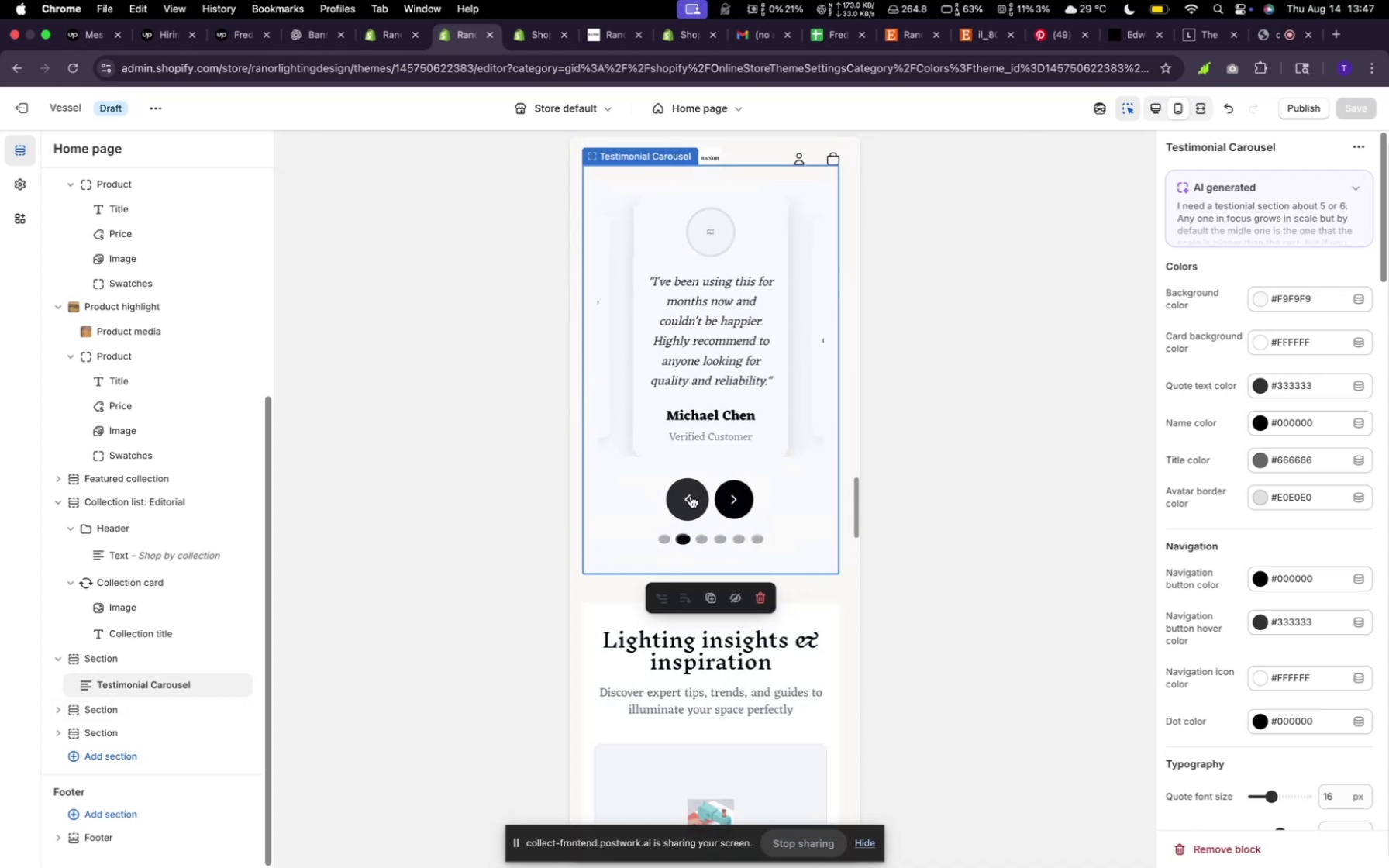 
left_click([691, 496])
 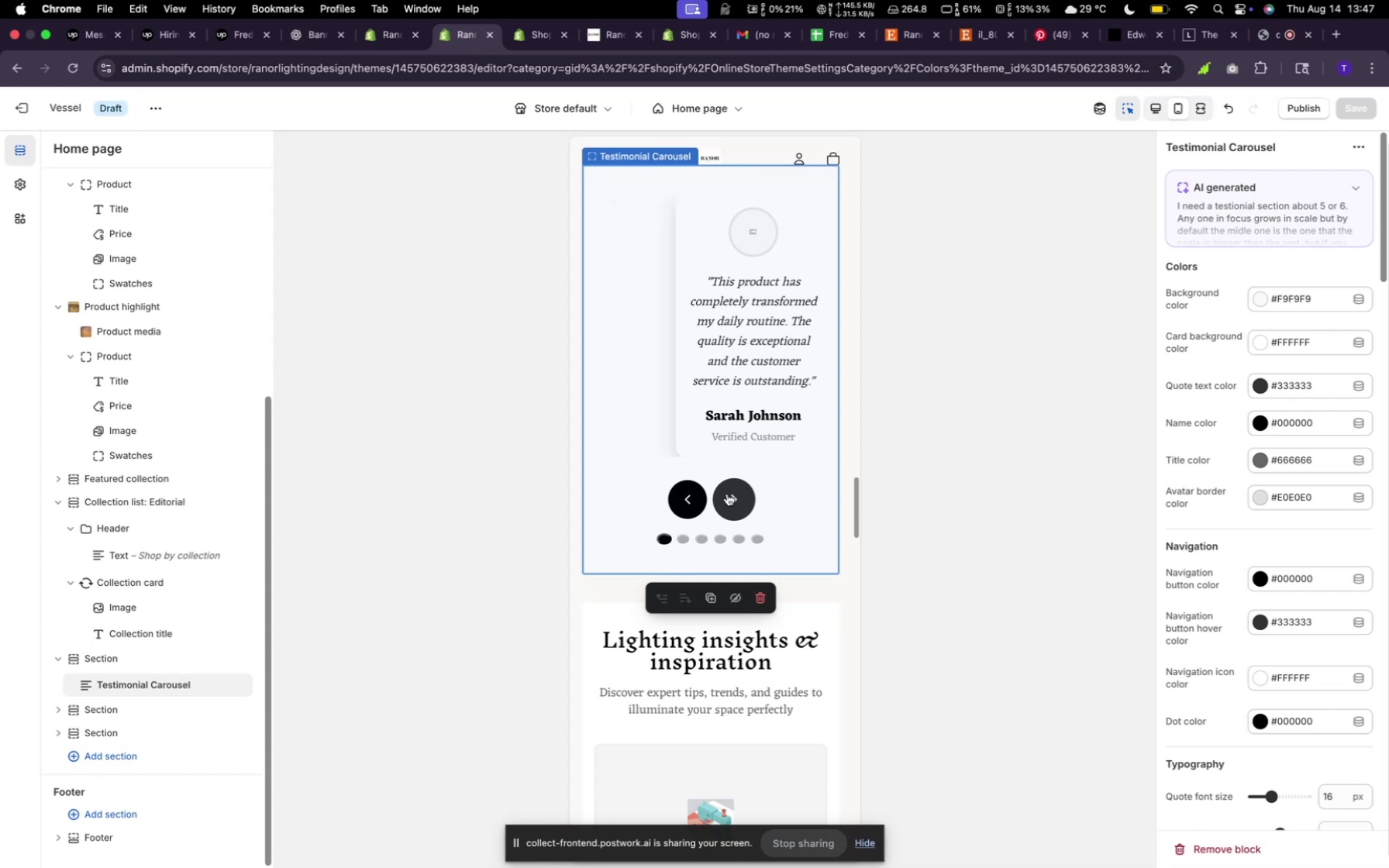 
left_click([727, 494])
 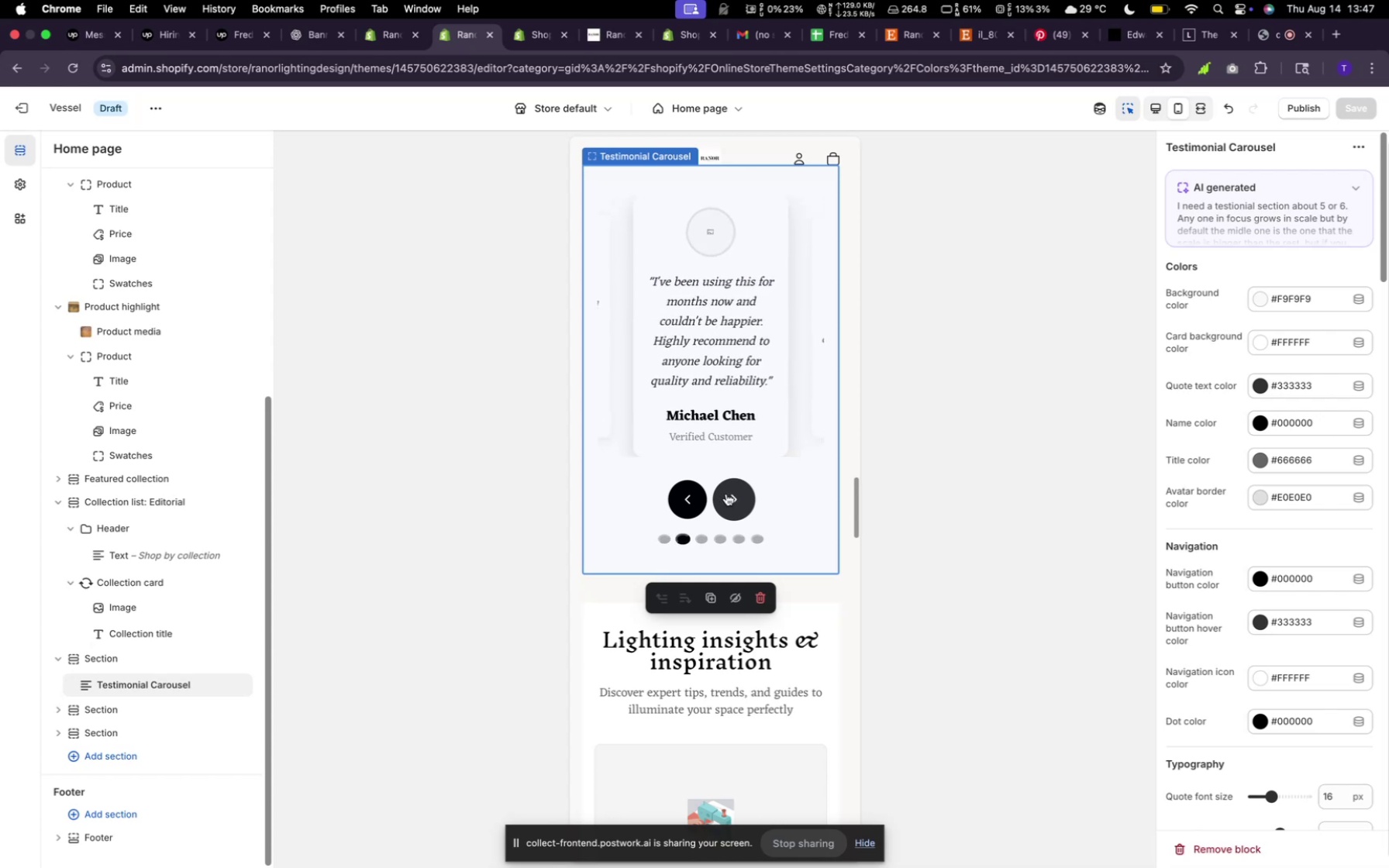 
double_click([726, 494])
 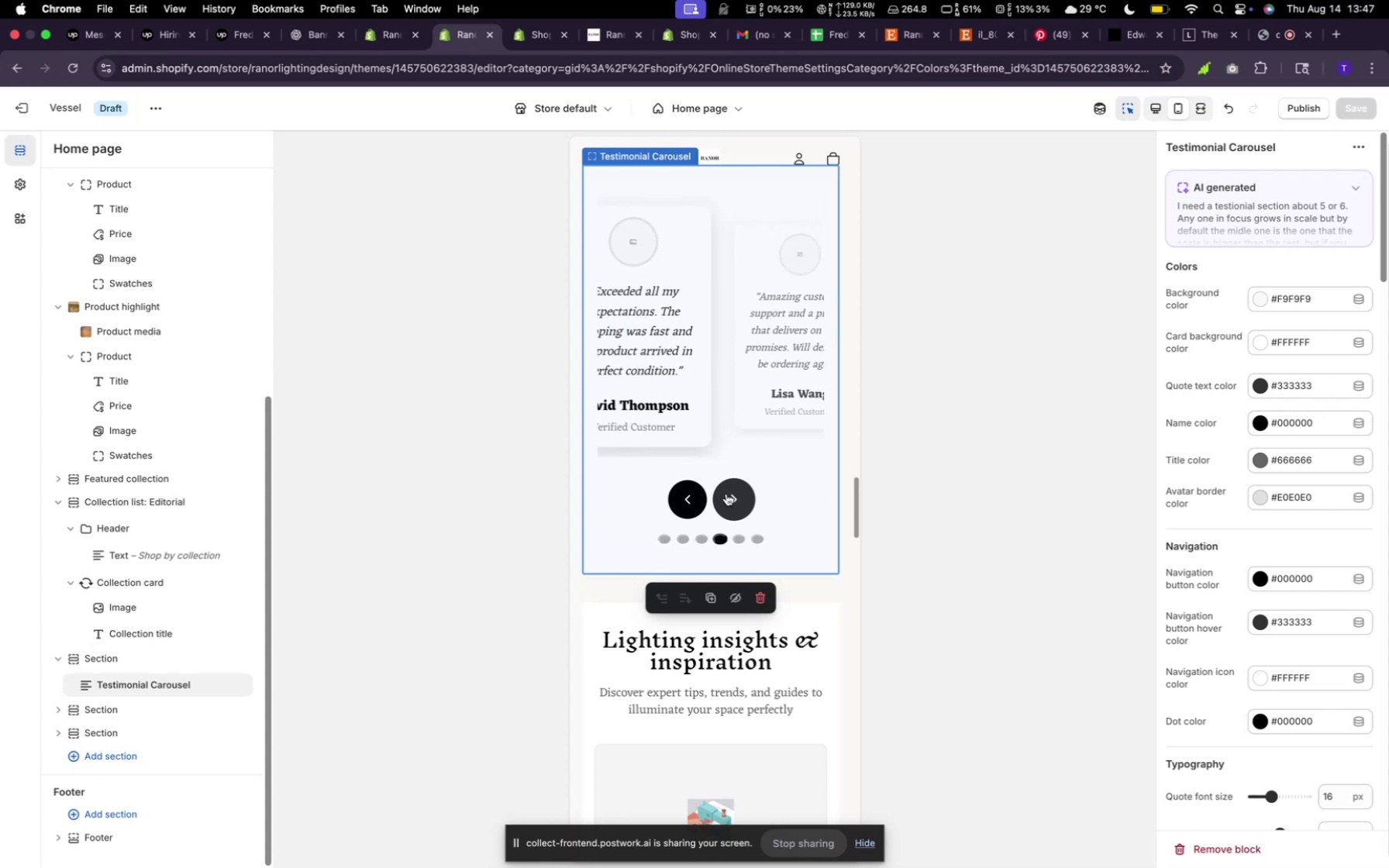 
left_click([726, 494])
 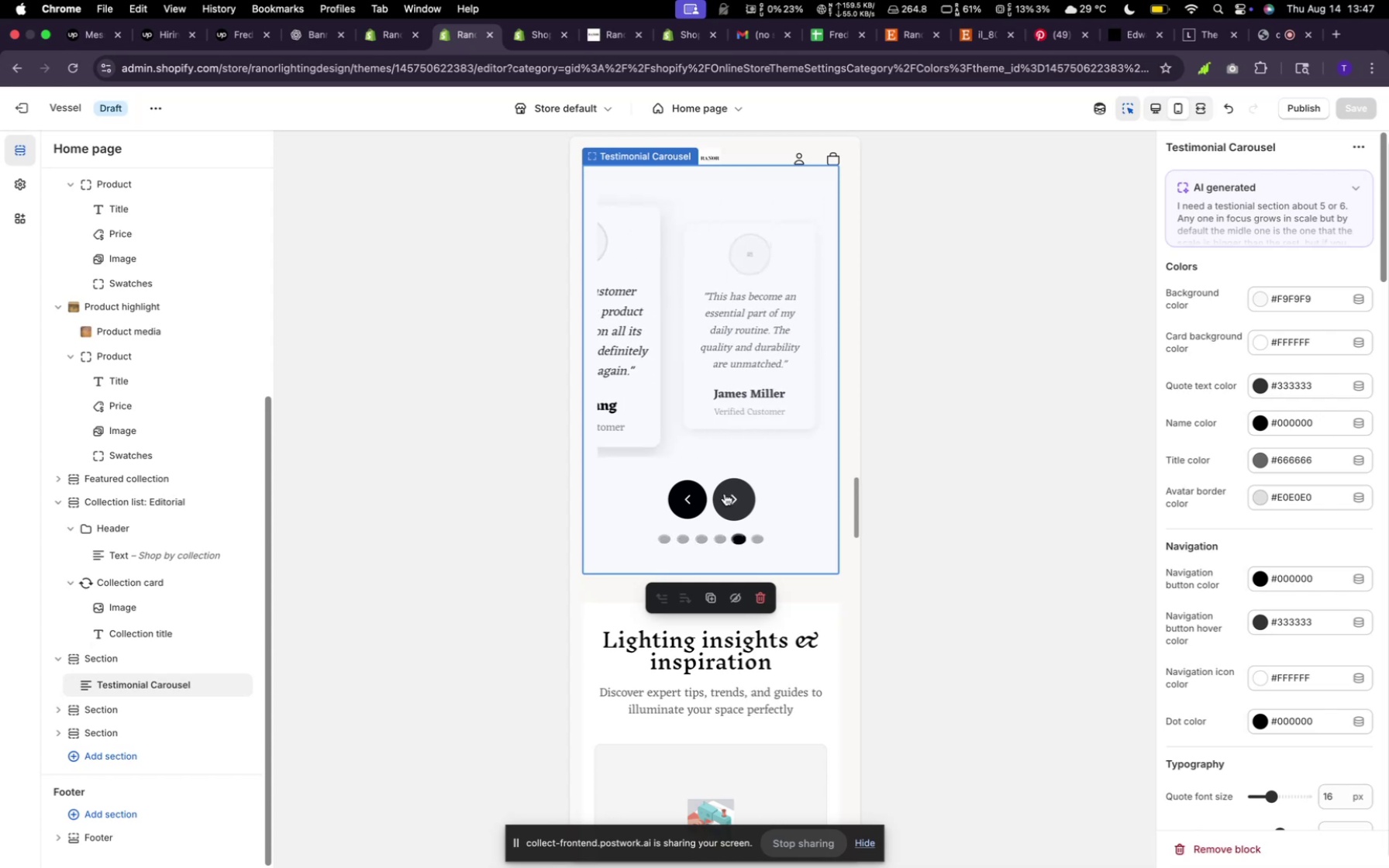 
left_click([725, 494])
 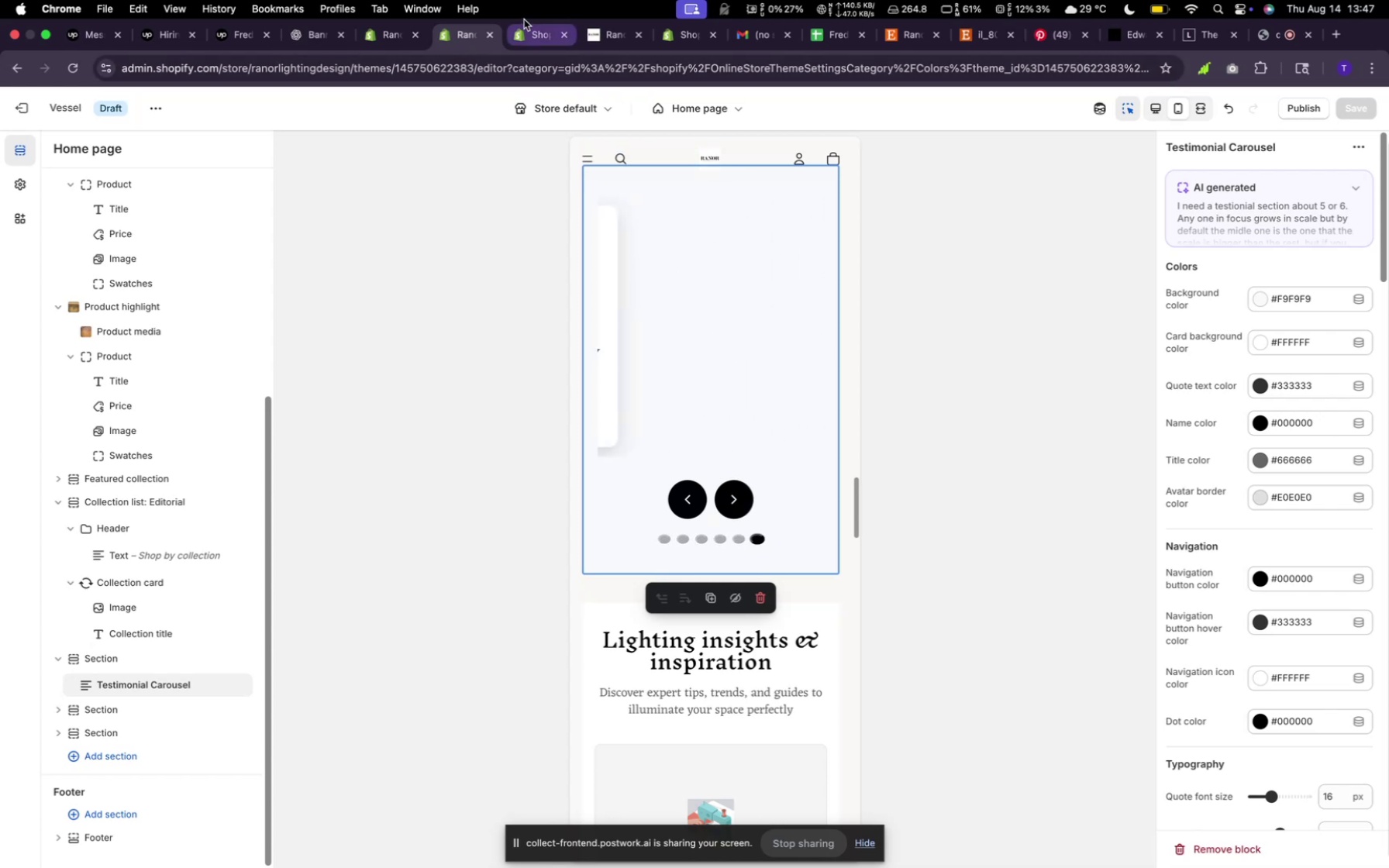 
left_click([535, 38])
 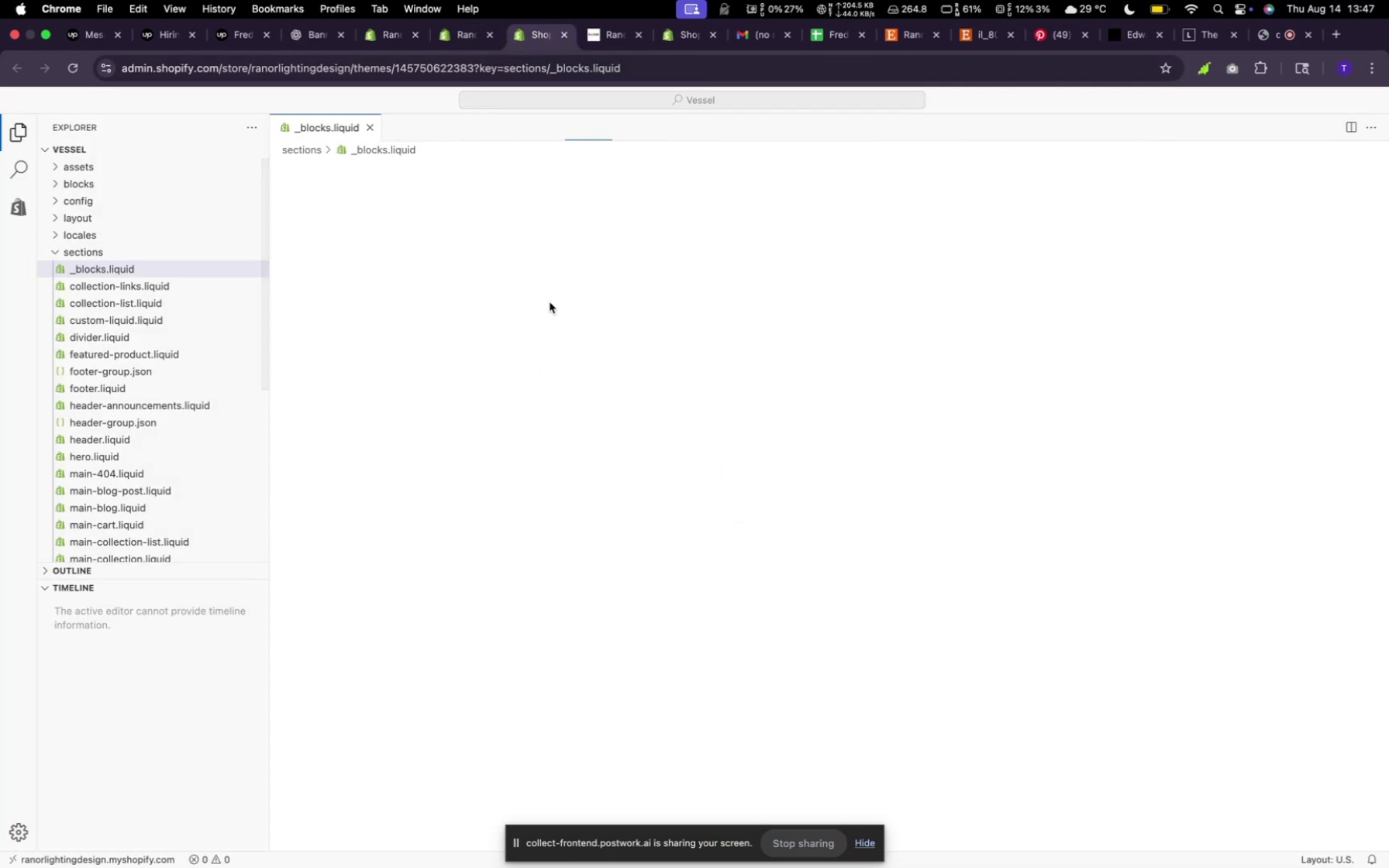 
scroll: coordinate [812, 392], scroll_direction: down, amount: 17.0
 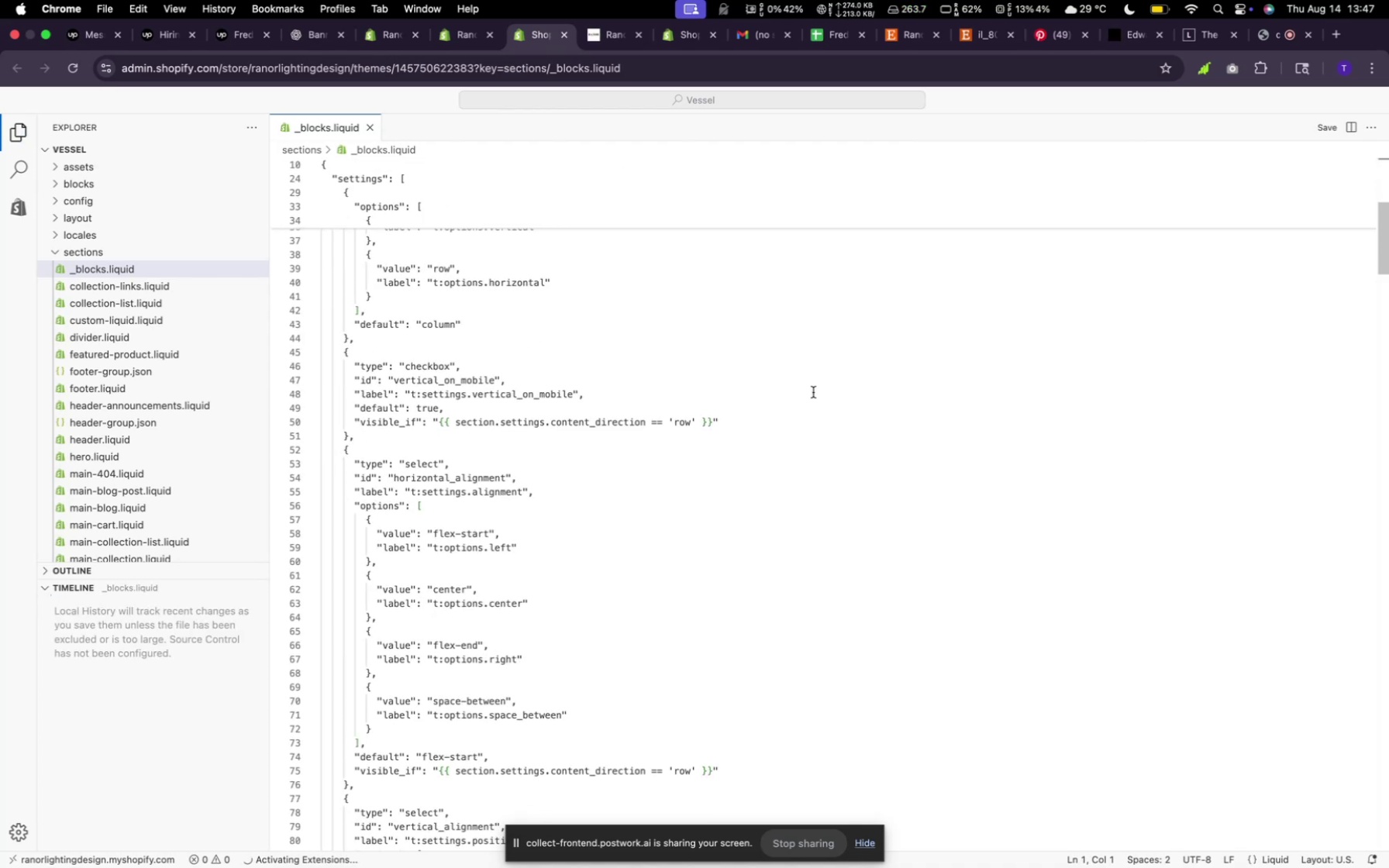 
scroll: coordinate [528, 336], scroll_direction: up, amount: 61.0
 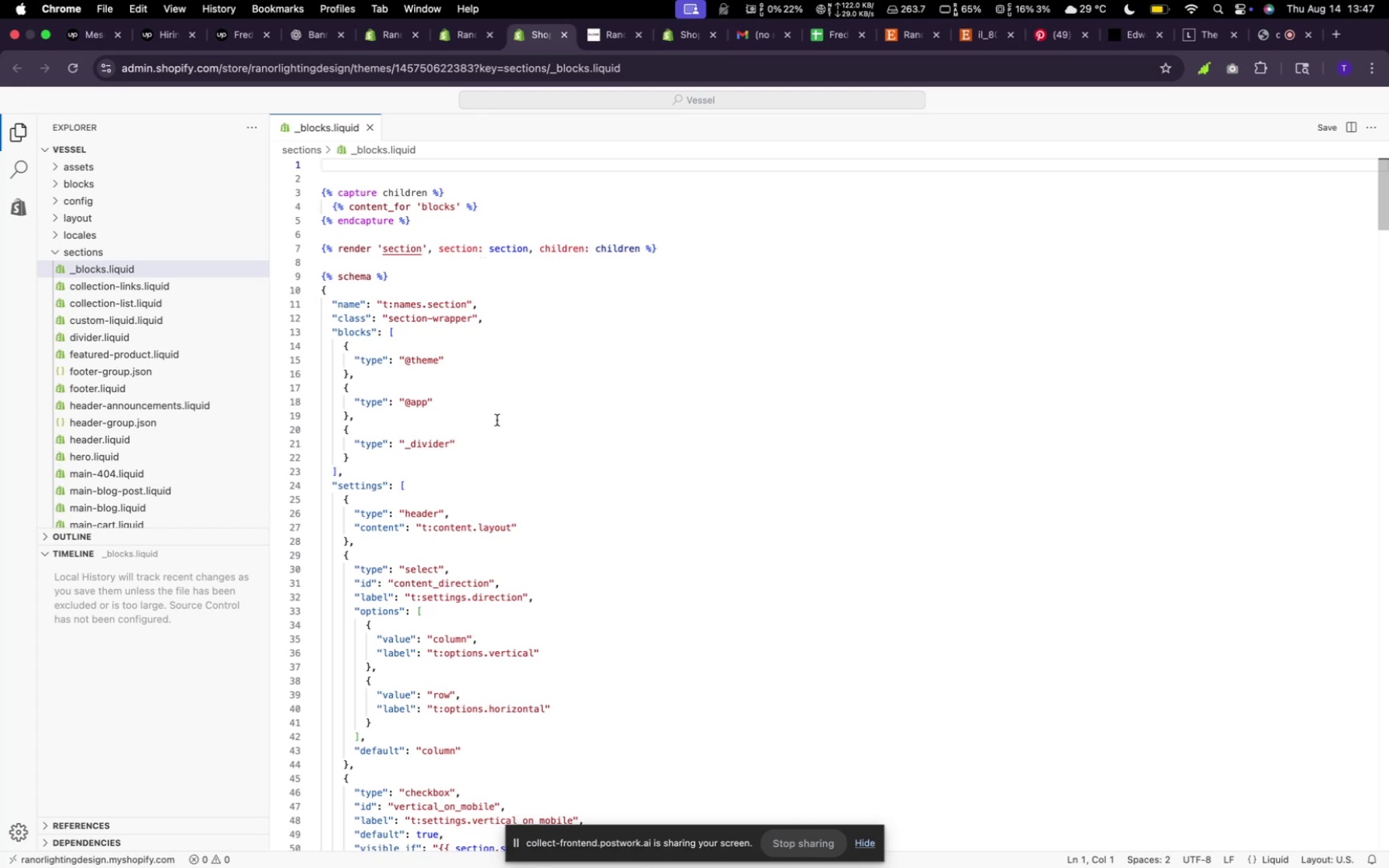 
wait(9.26)
 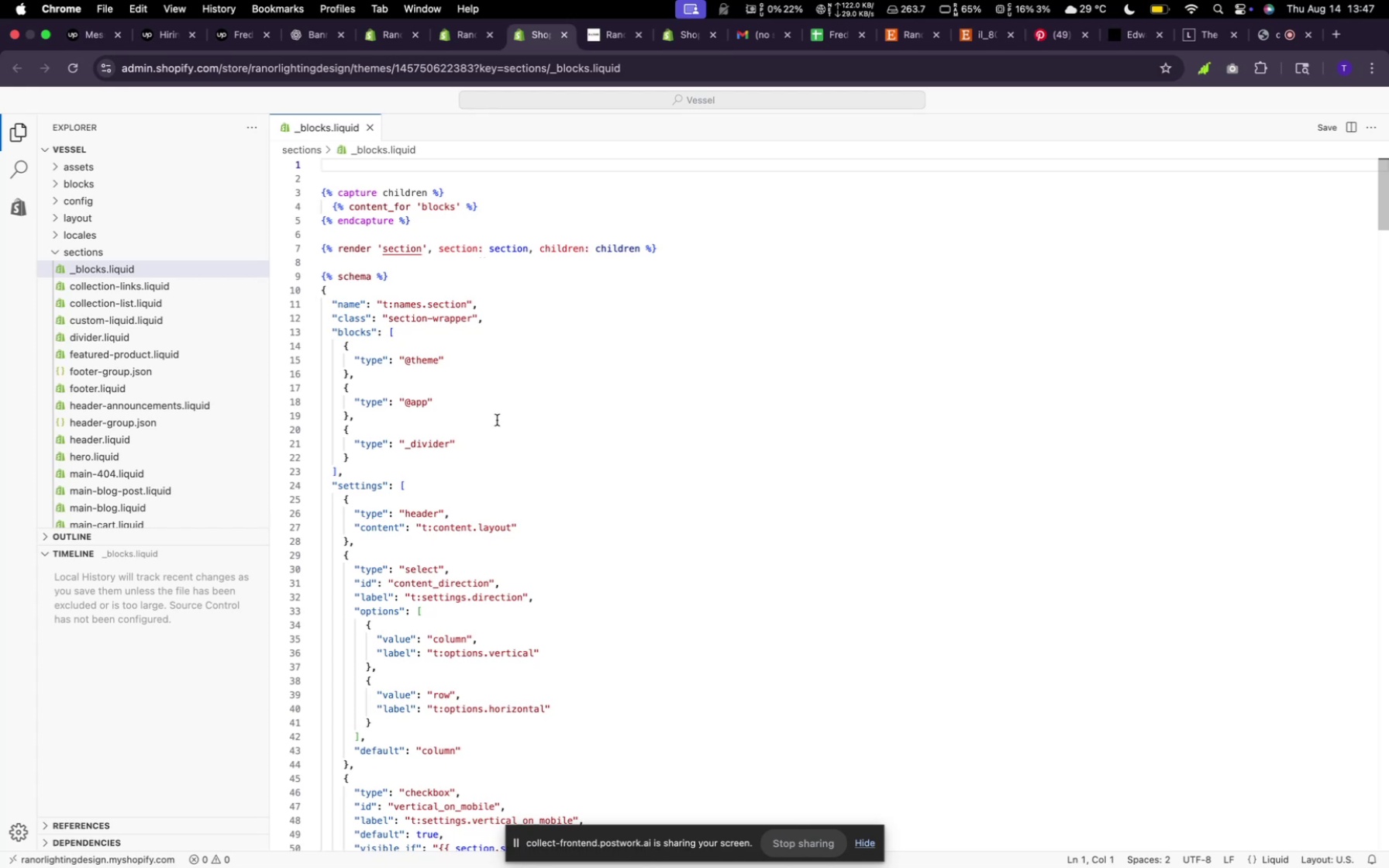 
scroll: coordinate [90, 441], scroll_direction: down, amount: 8.0
 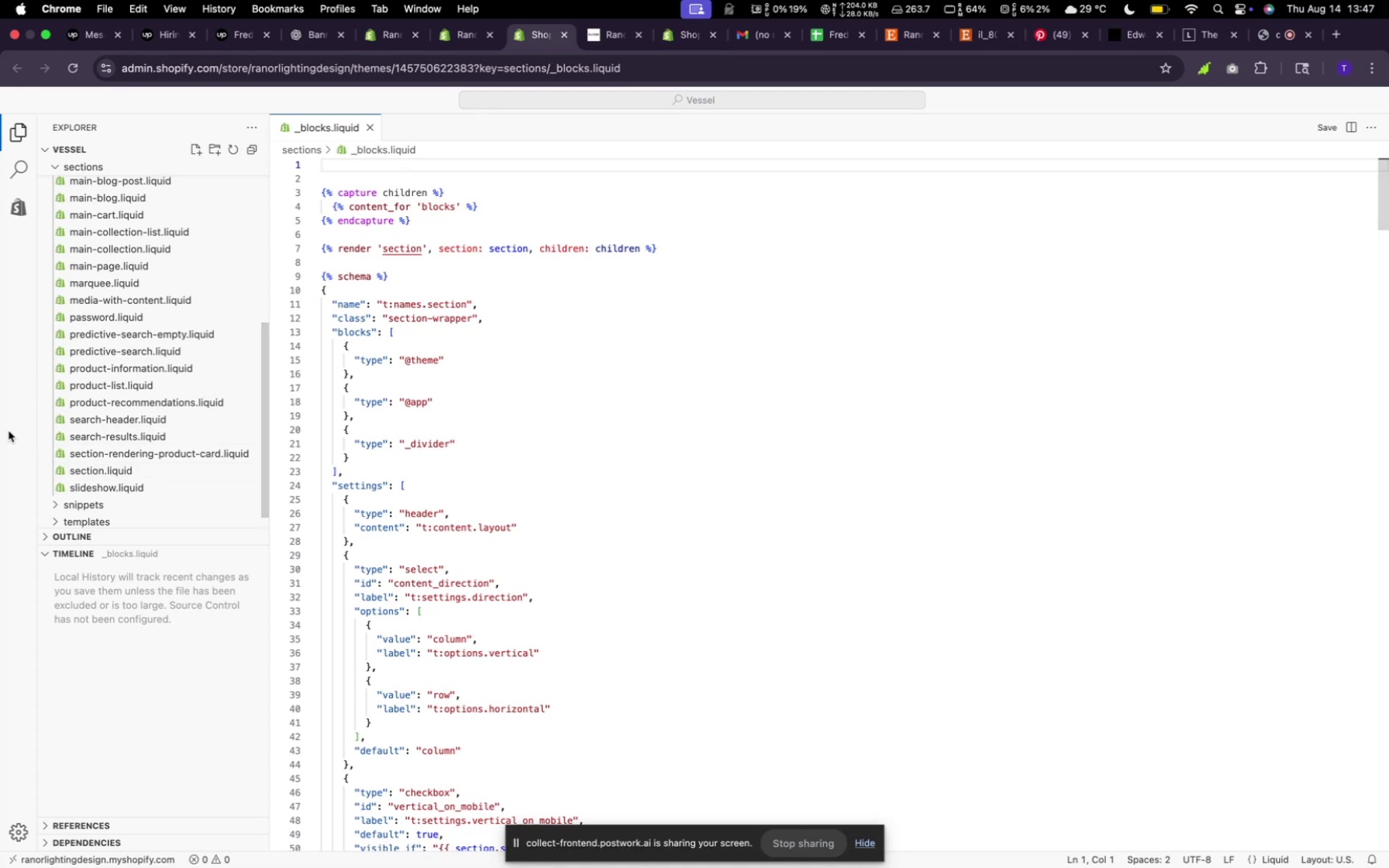 
wait(7.15)
 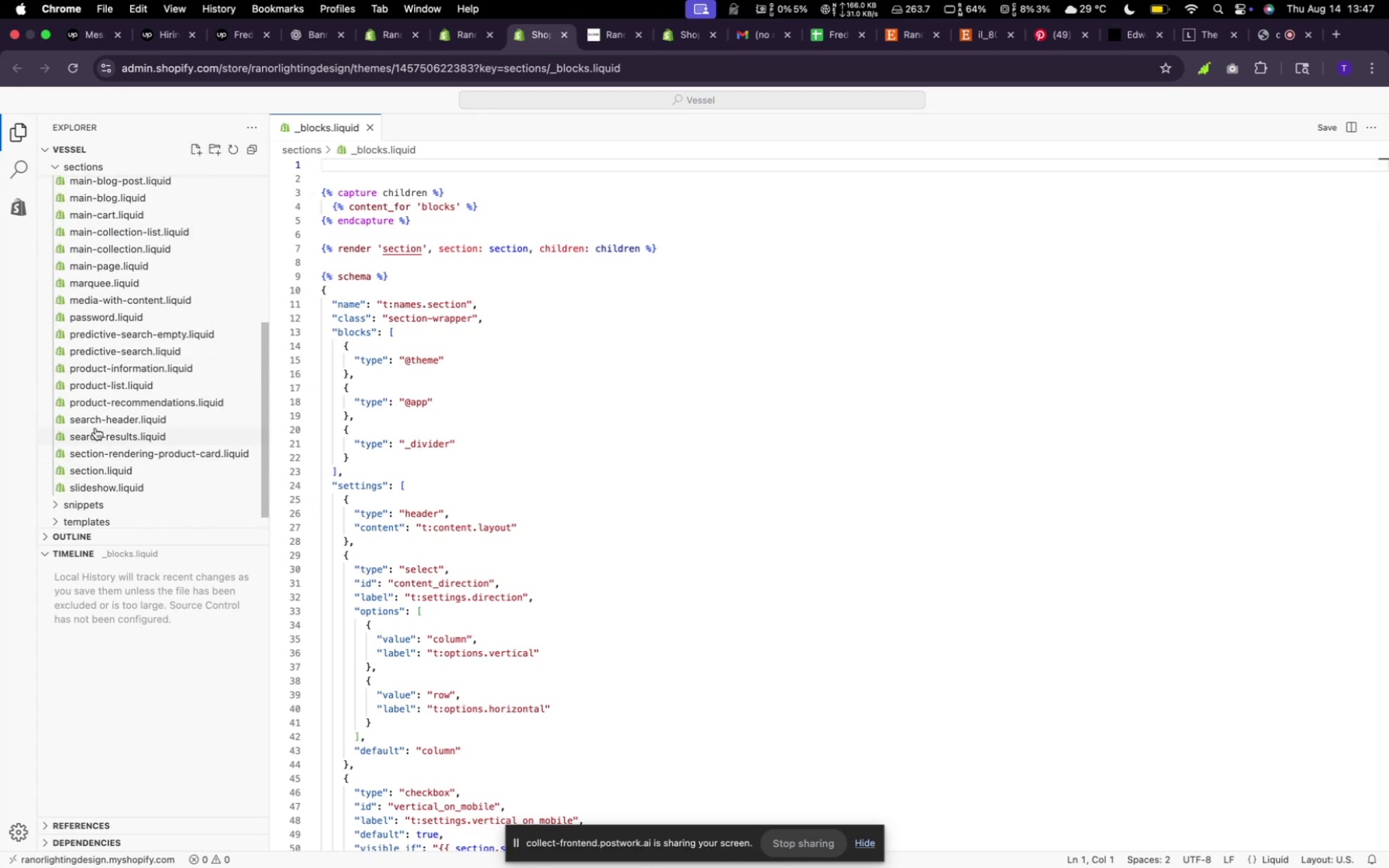 
scroll: coordinate [588, 450], scroll_direction: up, amount: 5.0
 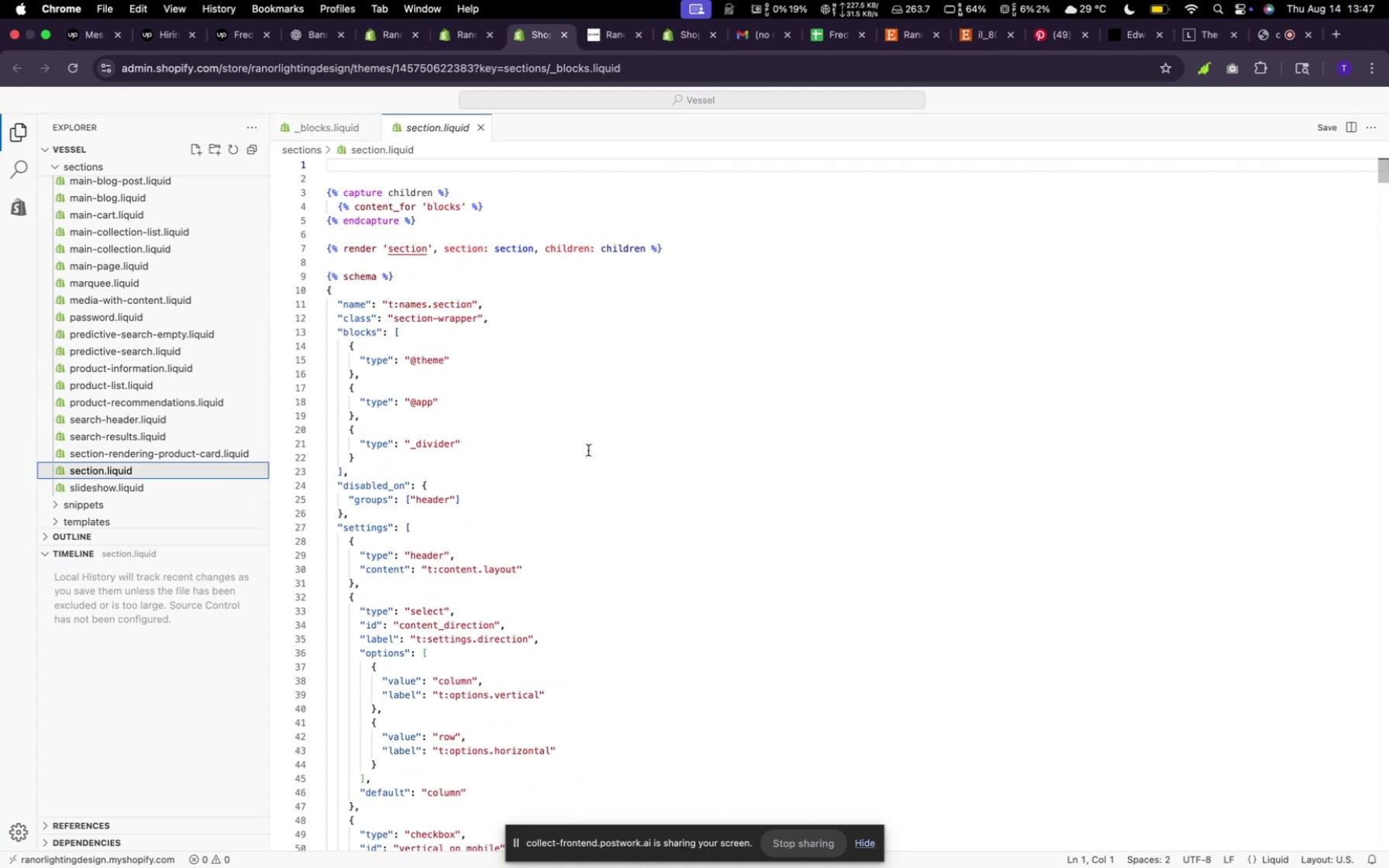 
scroll: coordinate [588, 450], scroll_direction: down, amount: 67.0
 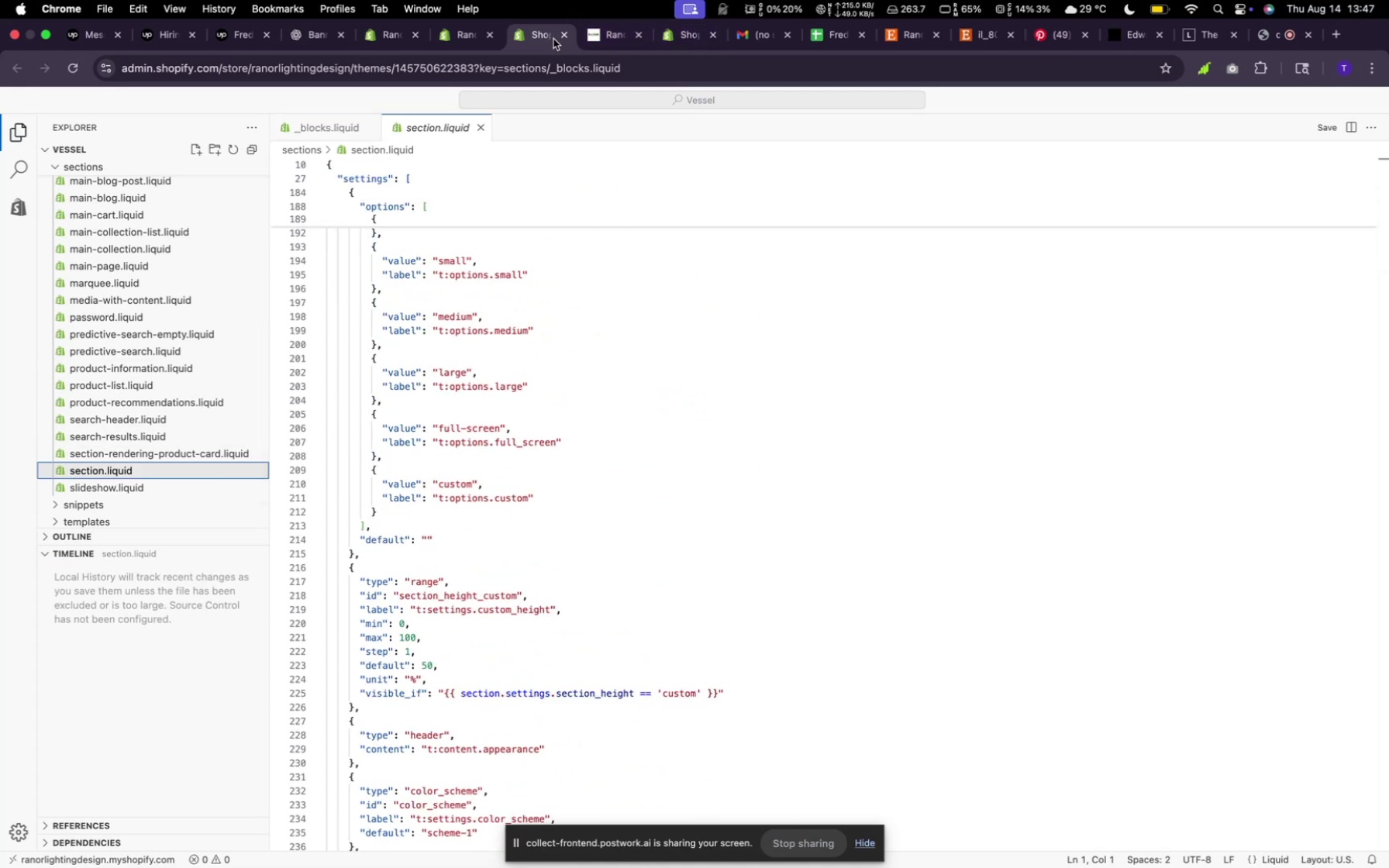 
left_click([565, 35])
 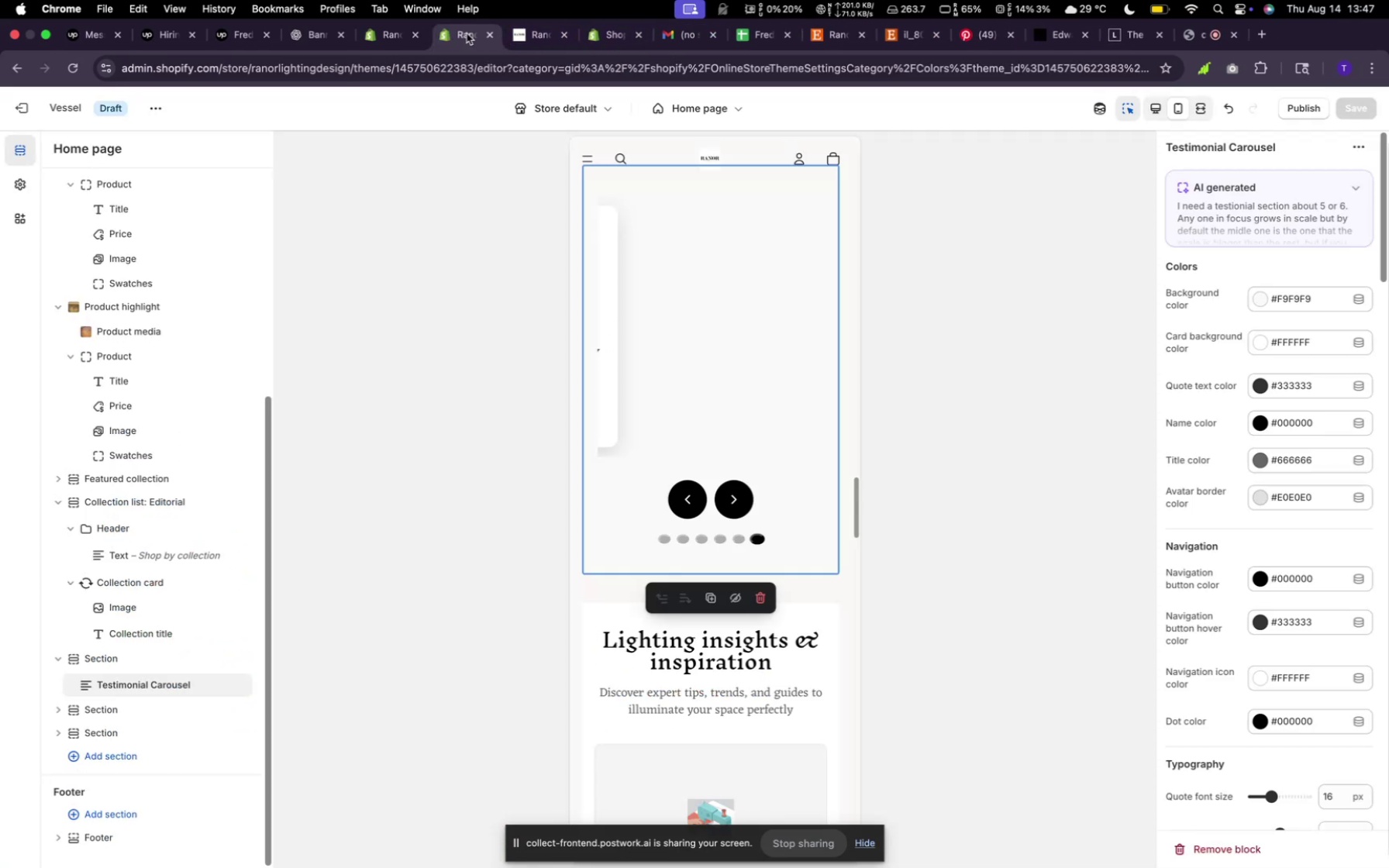 
left_click([467, 33])
 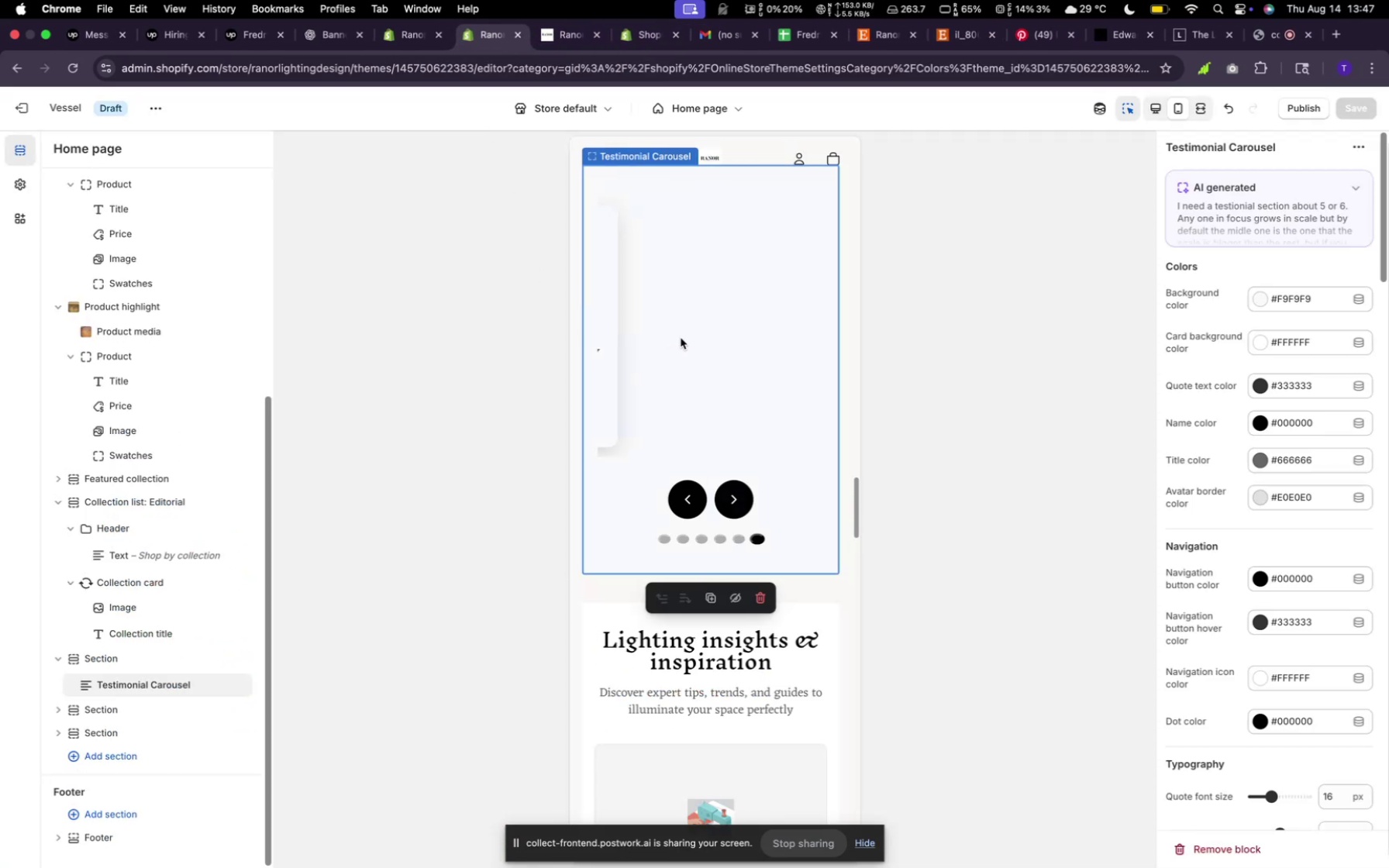 
right_click([681, 338])
 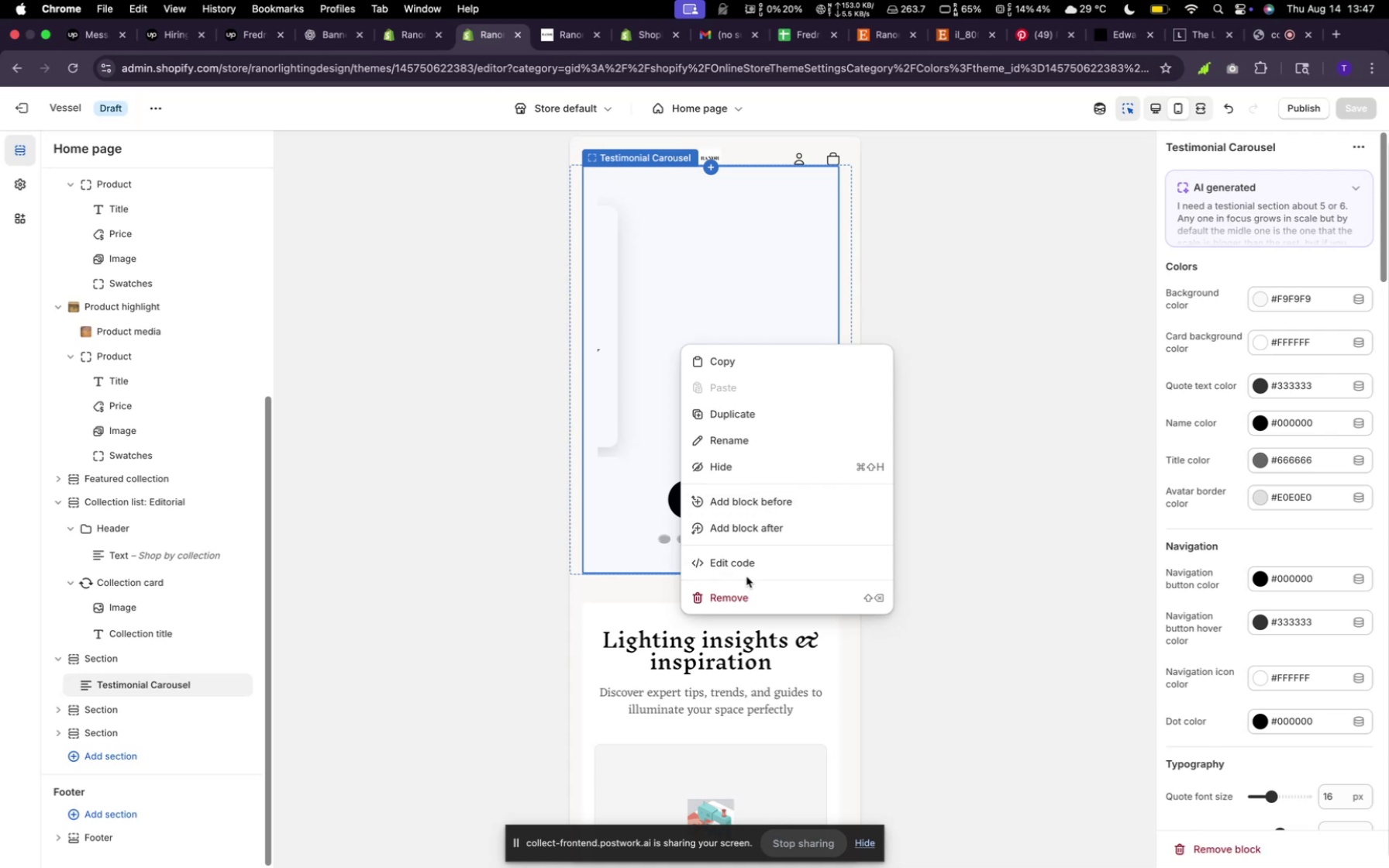 
left_click([737, 572])
 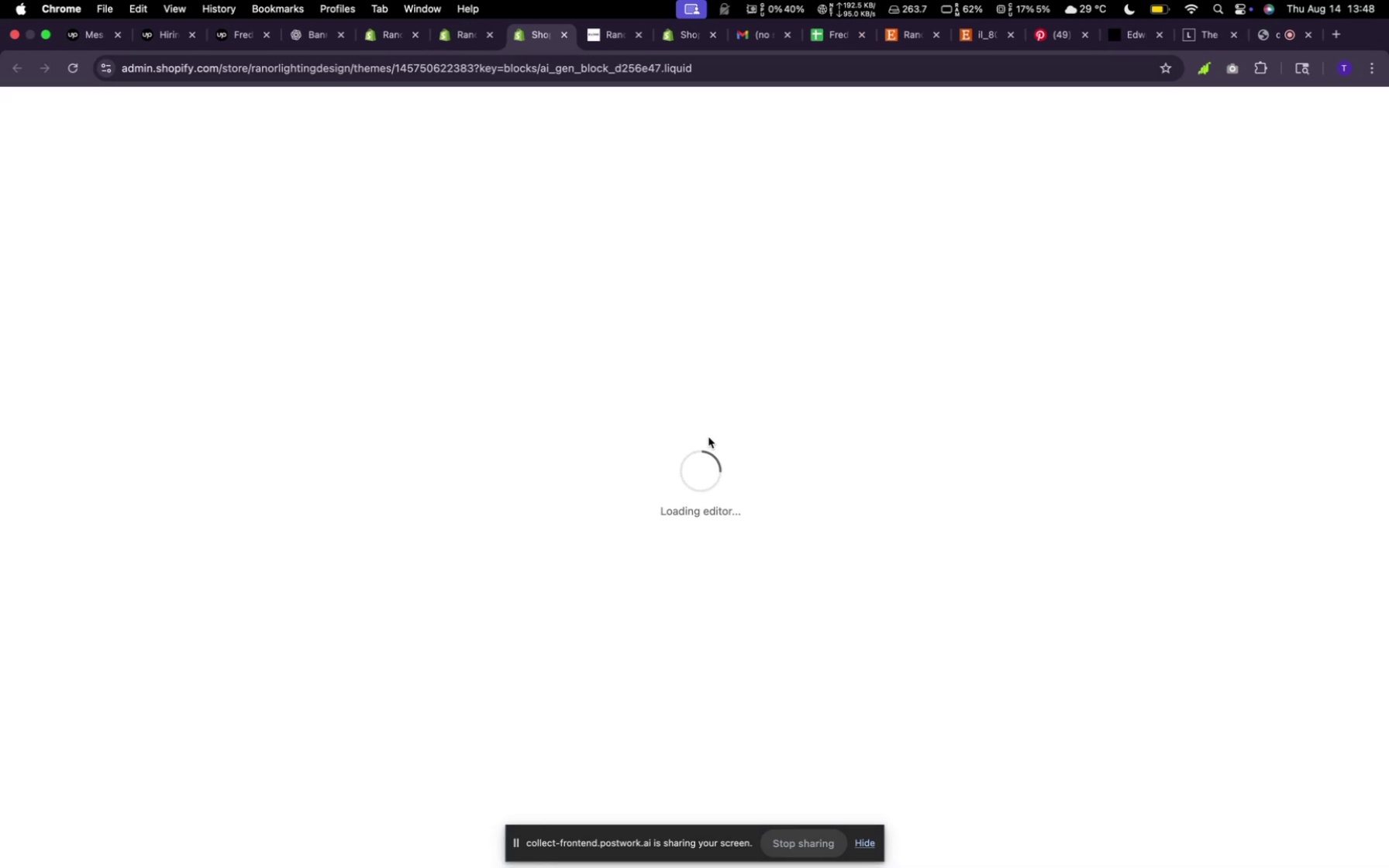 
wait(10.11)
 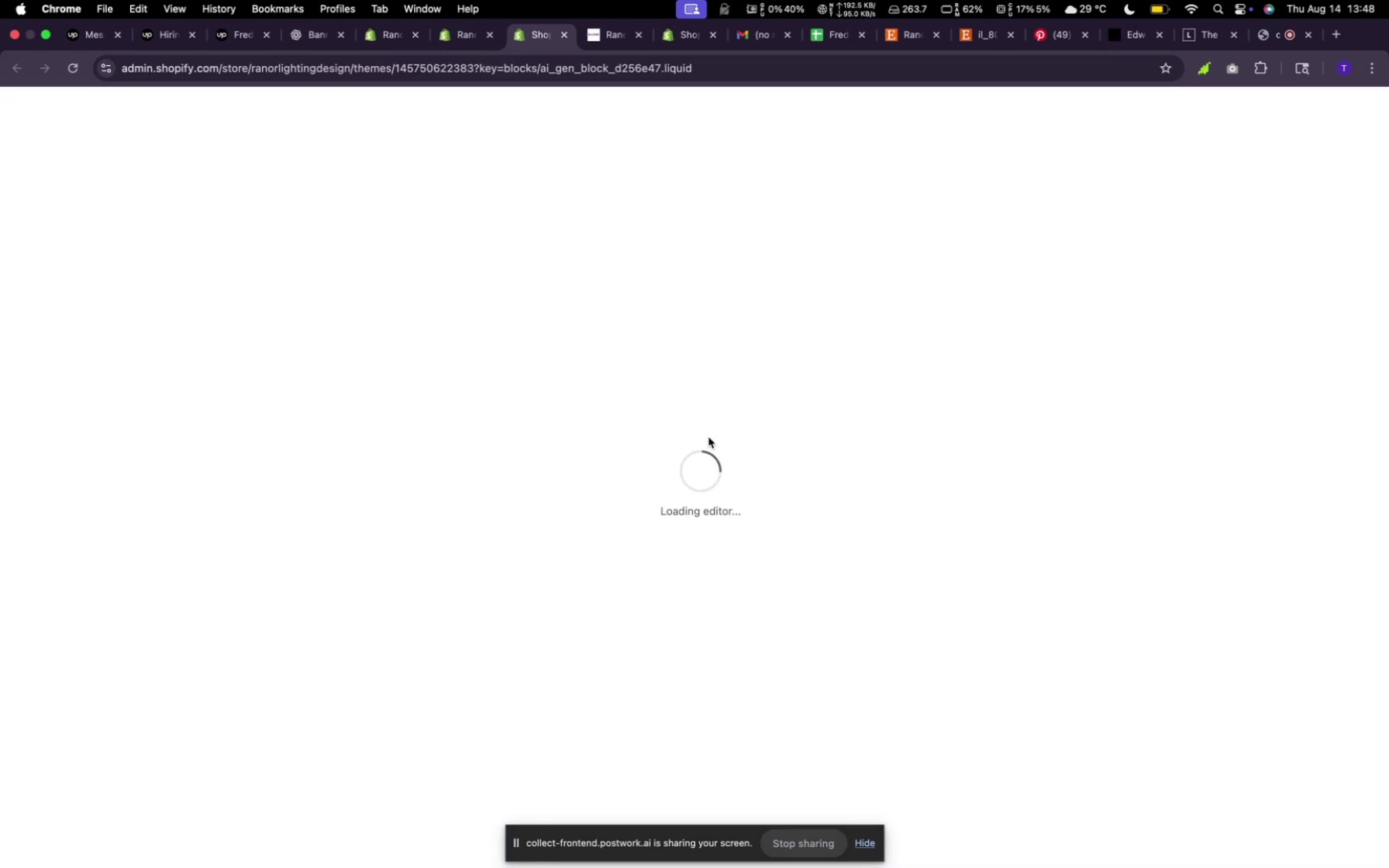 
scroll: coordinate [540, 311], scroll_direction: up, amount: 8.0
 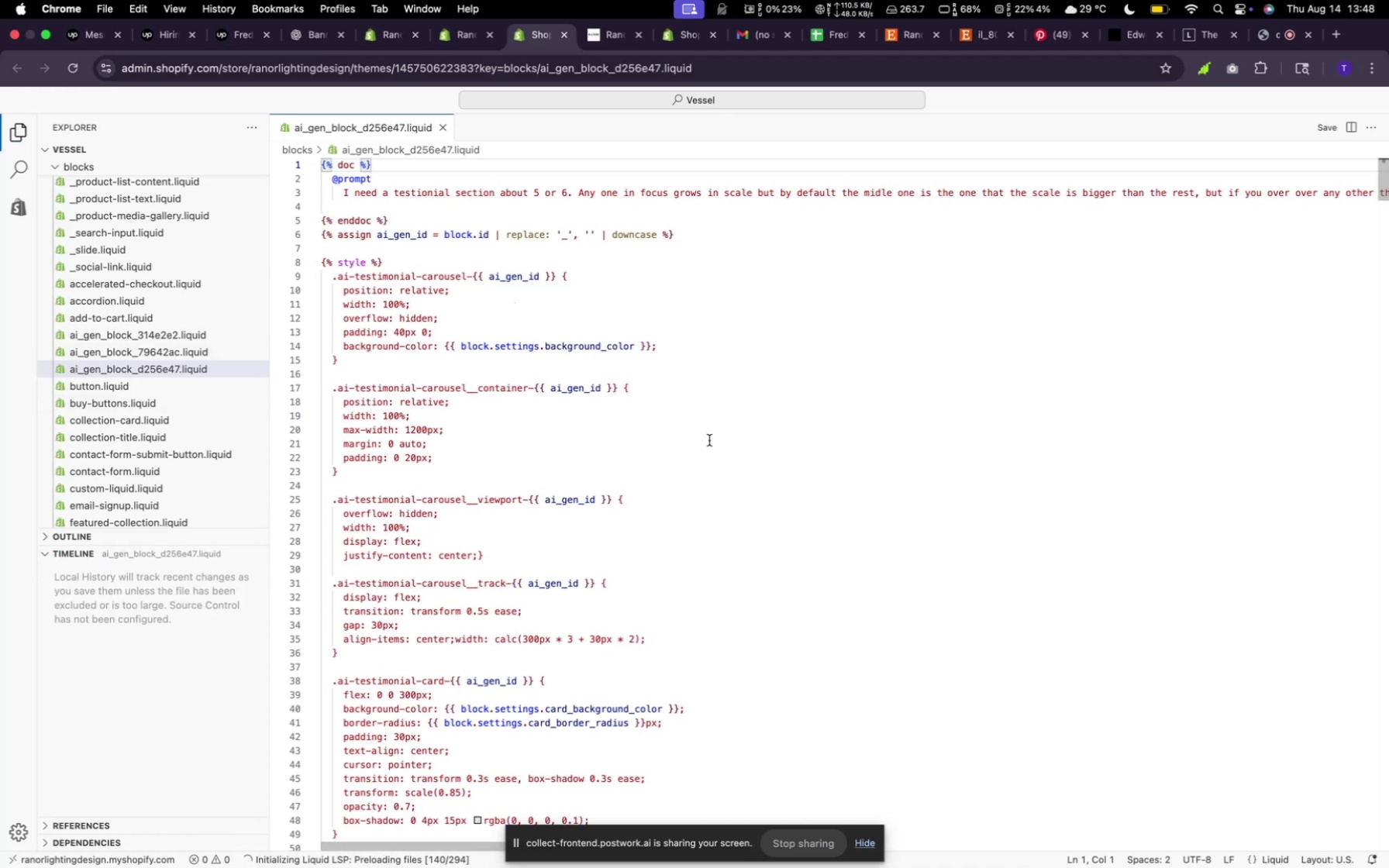 
wait(7.08)
 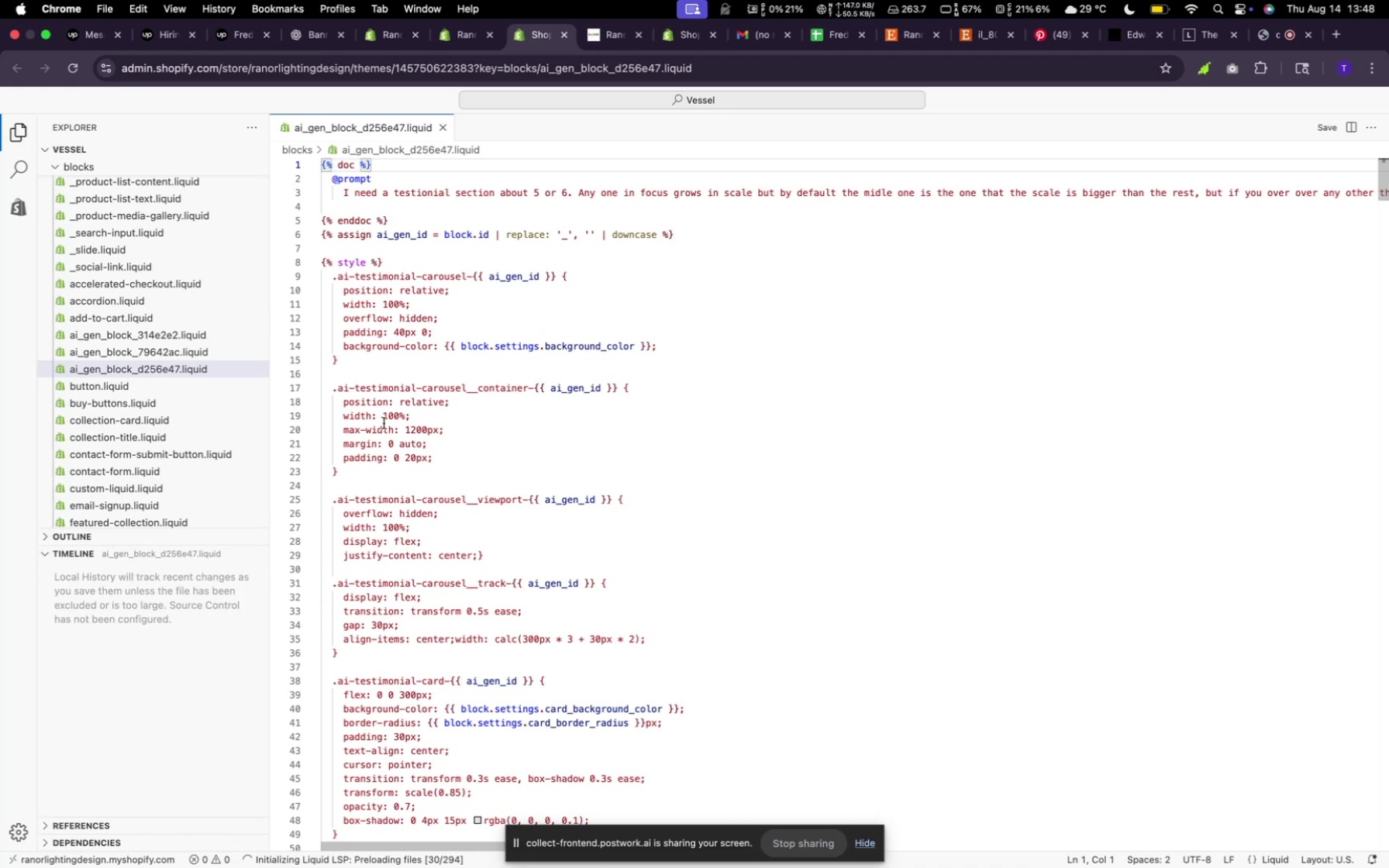 
scroll: coordinate [709, 438], scroll_direction: down, amount: 50.0
 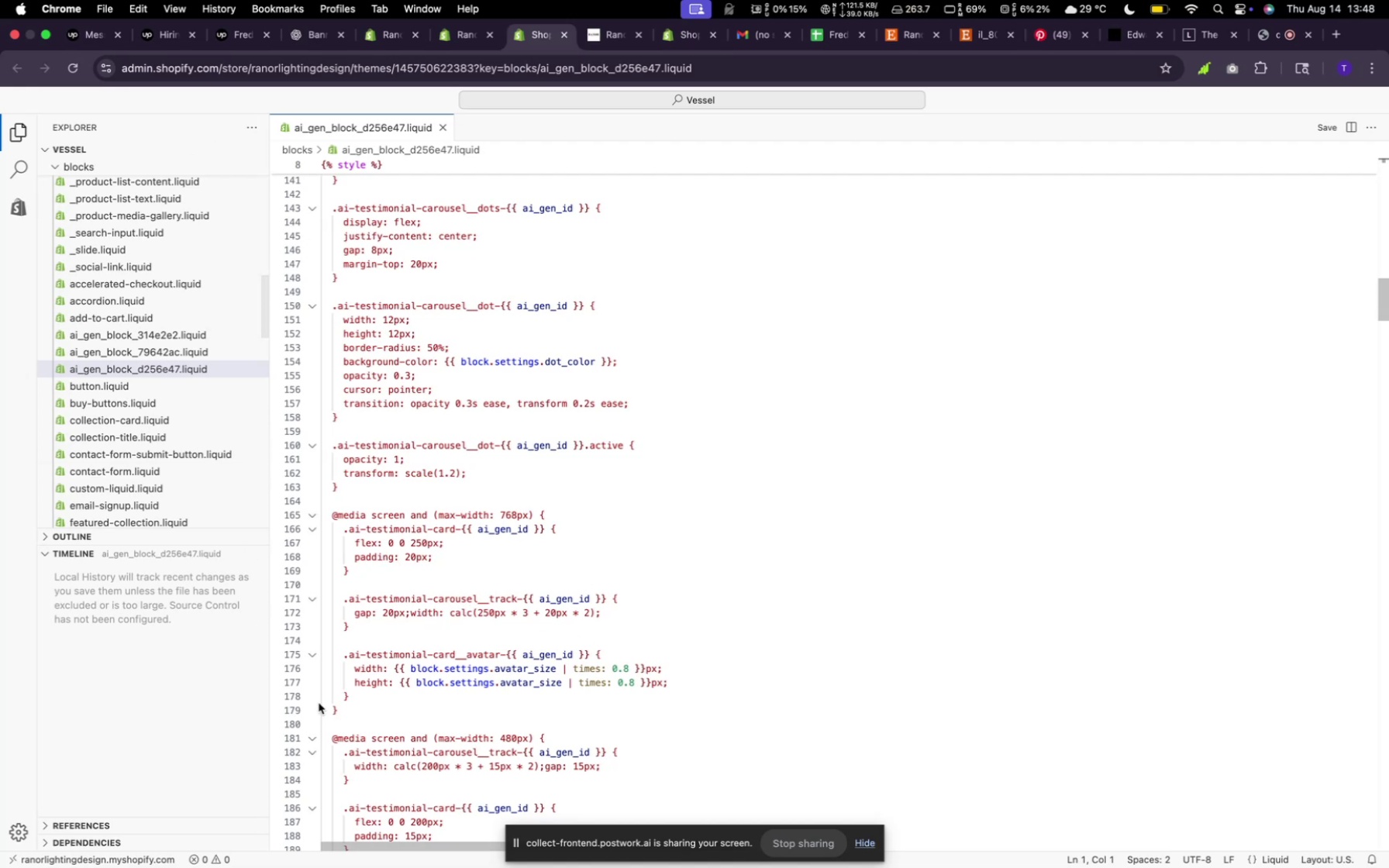 
wait(20.81)
 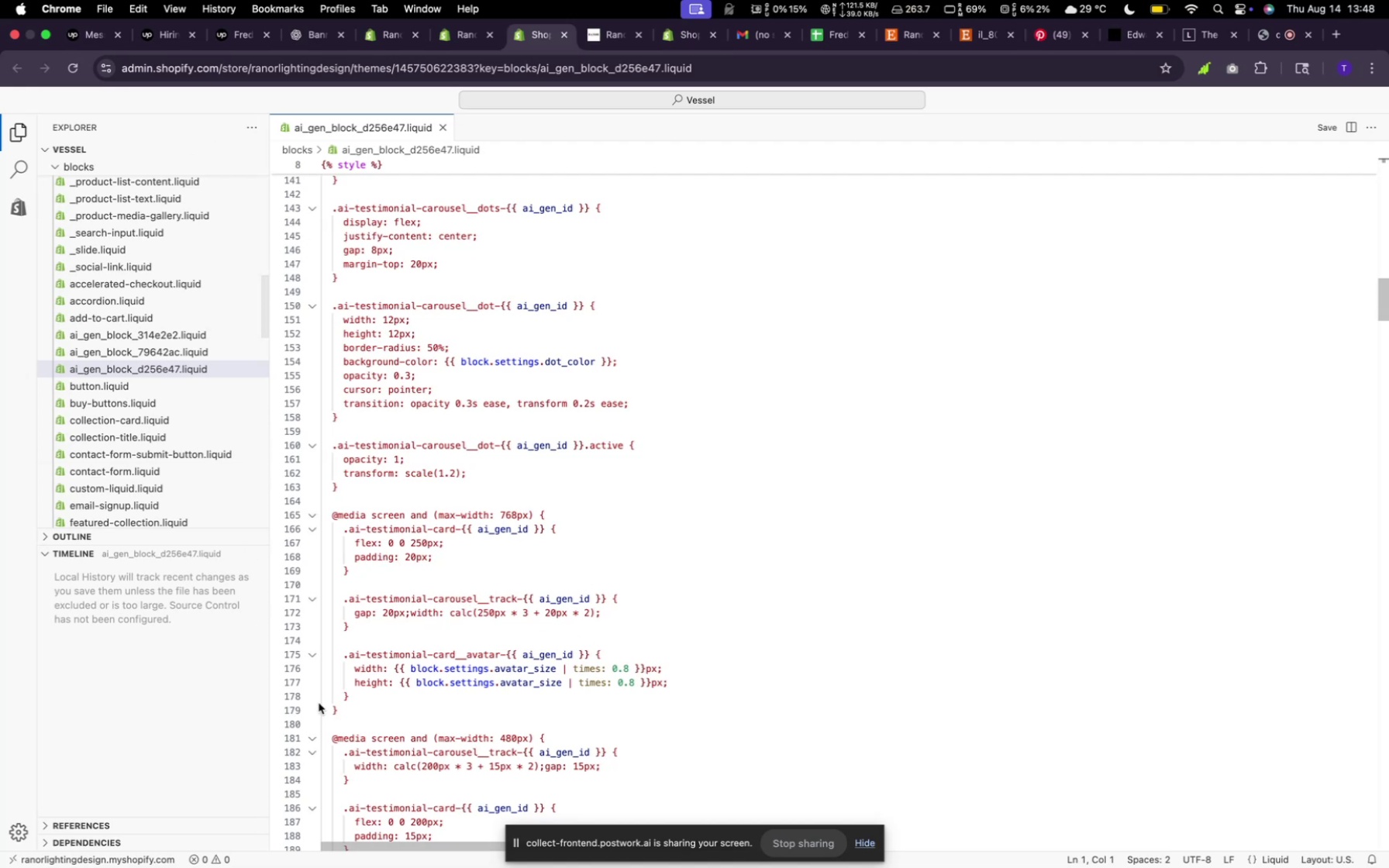 
left_click_drag(start_coordinate=[516, 601], to_coordinate=[343, 592])
 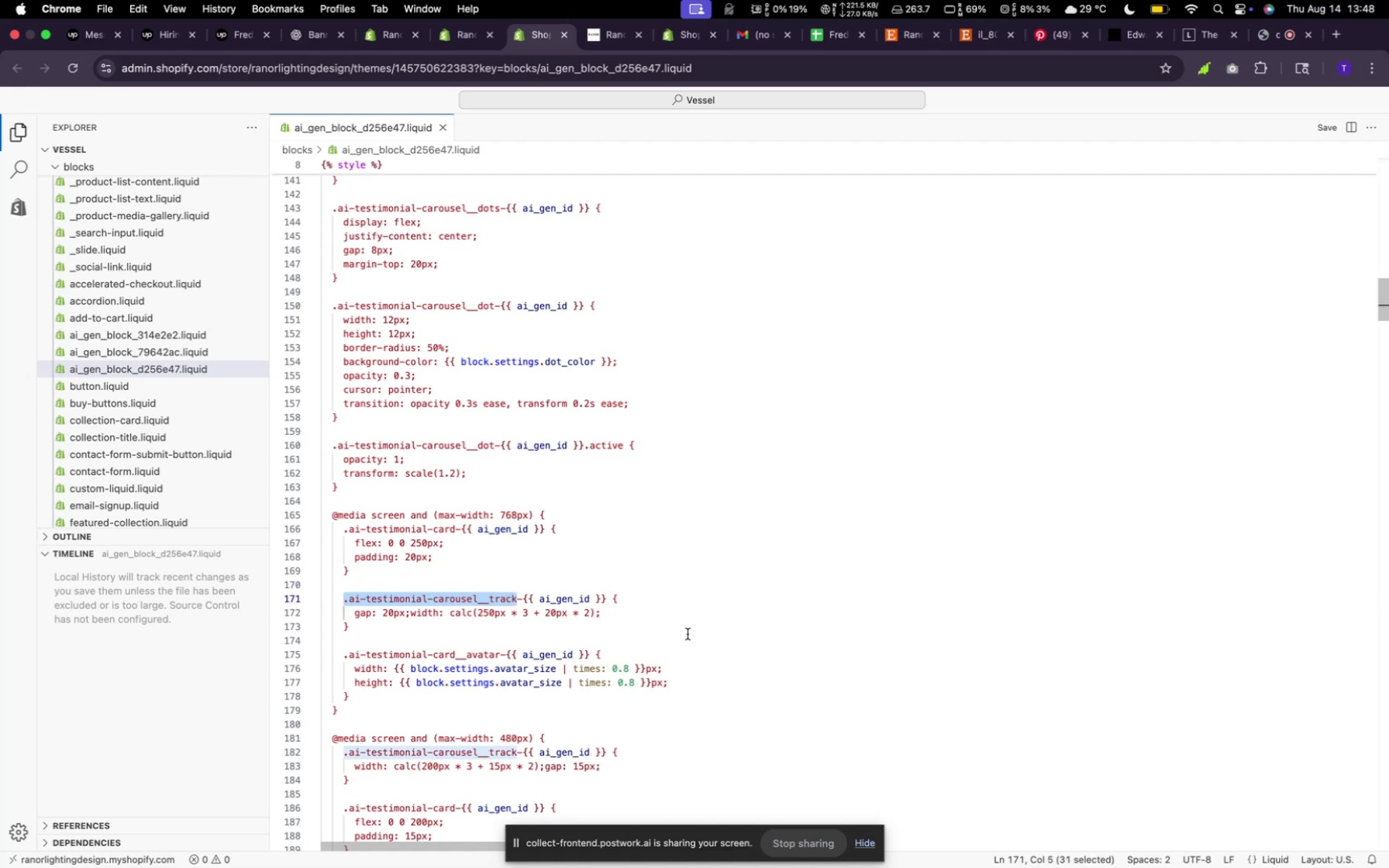 
scroll: coordinate [687, 635], scroll_direction: up, amount: 48.0
 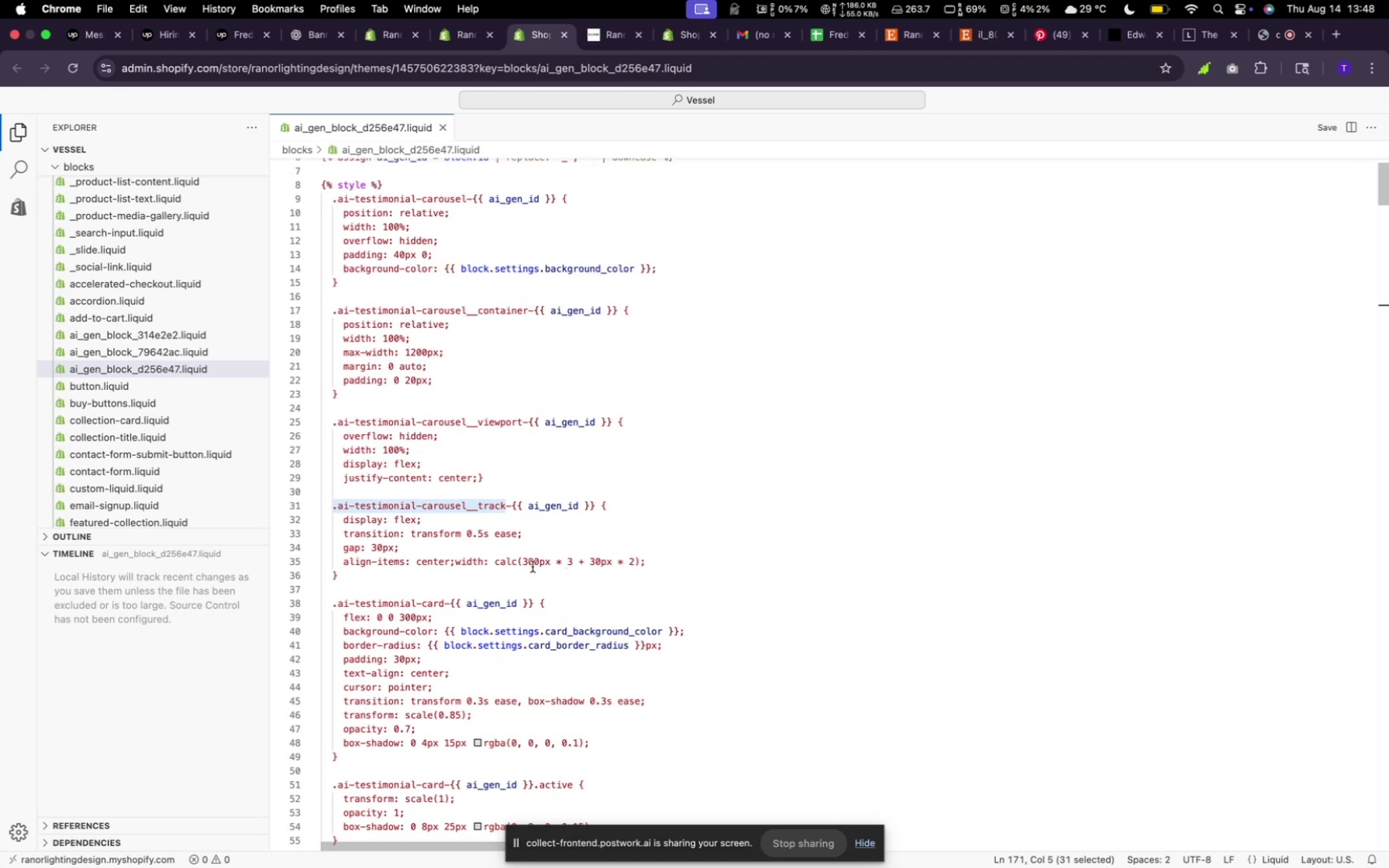 
wait(10.92)
 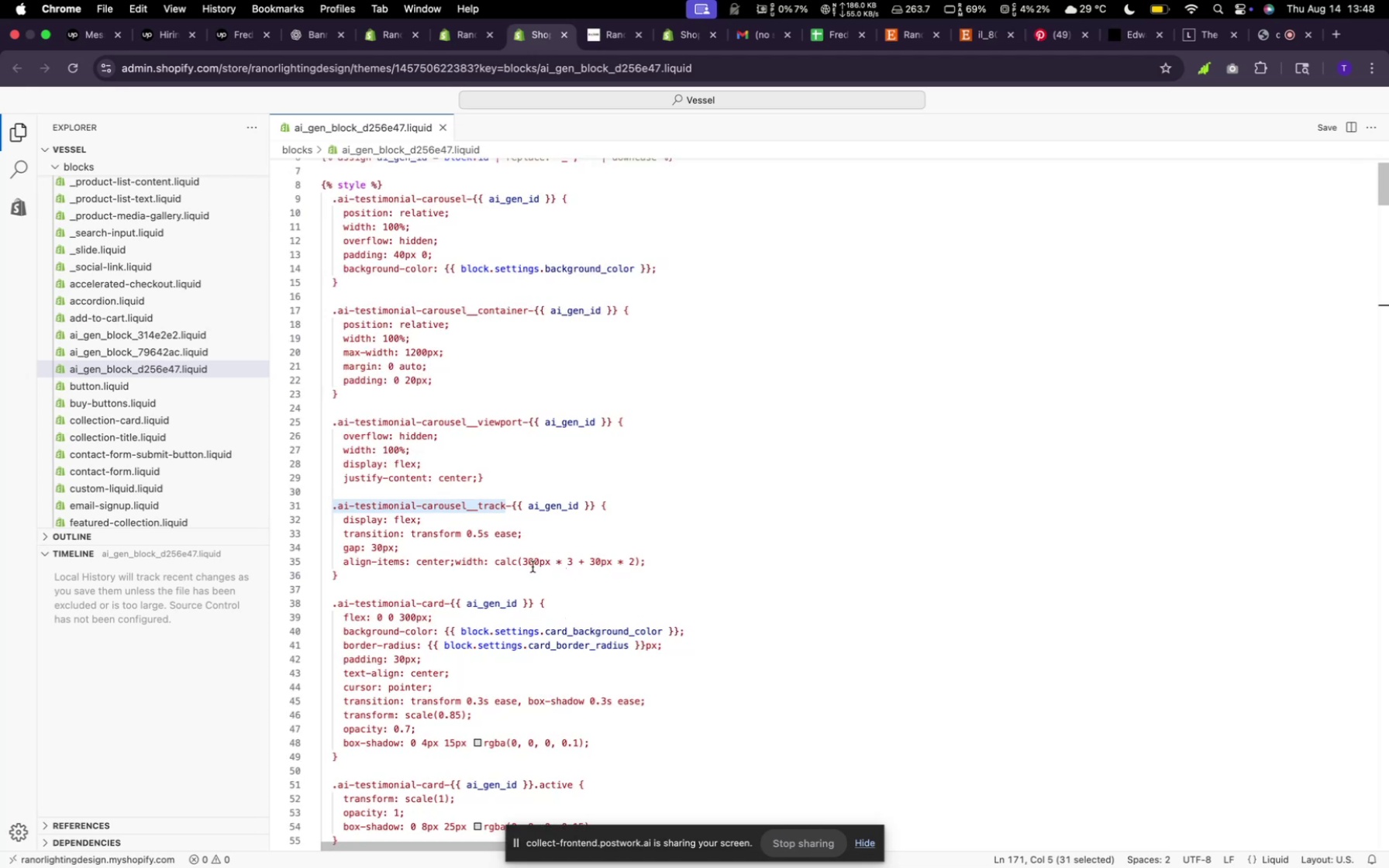 
scroll: coordinate [550, 563], scroll_direction: down, amount: 49.0
 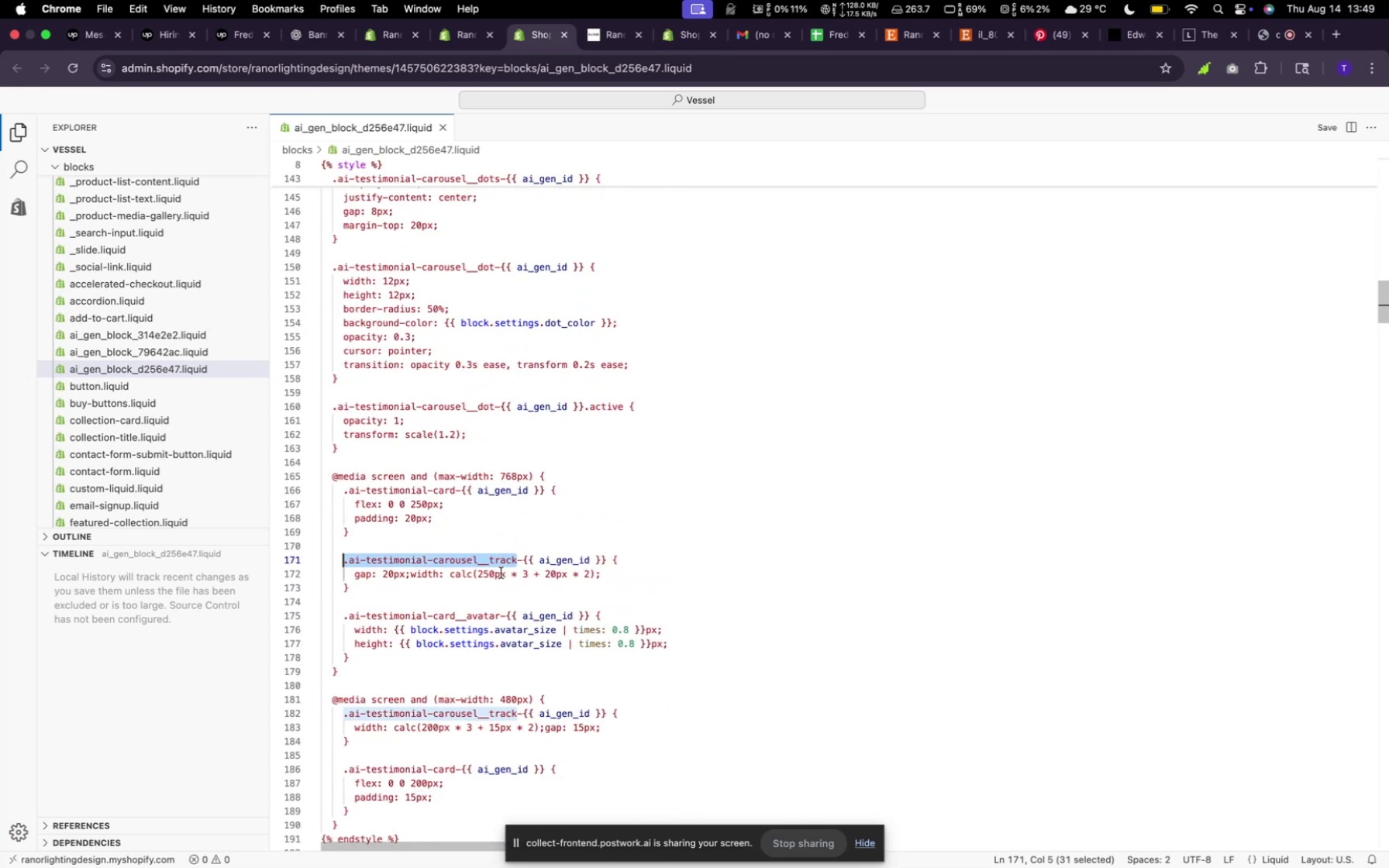 
left_click([486, 574])
 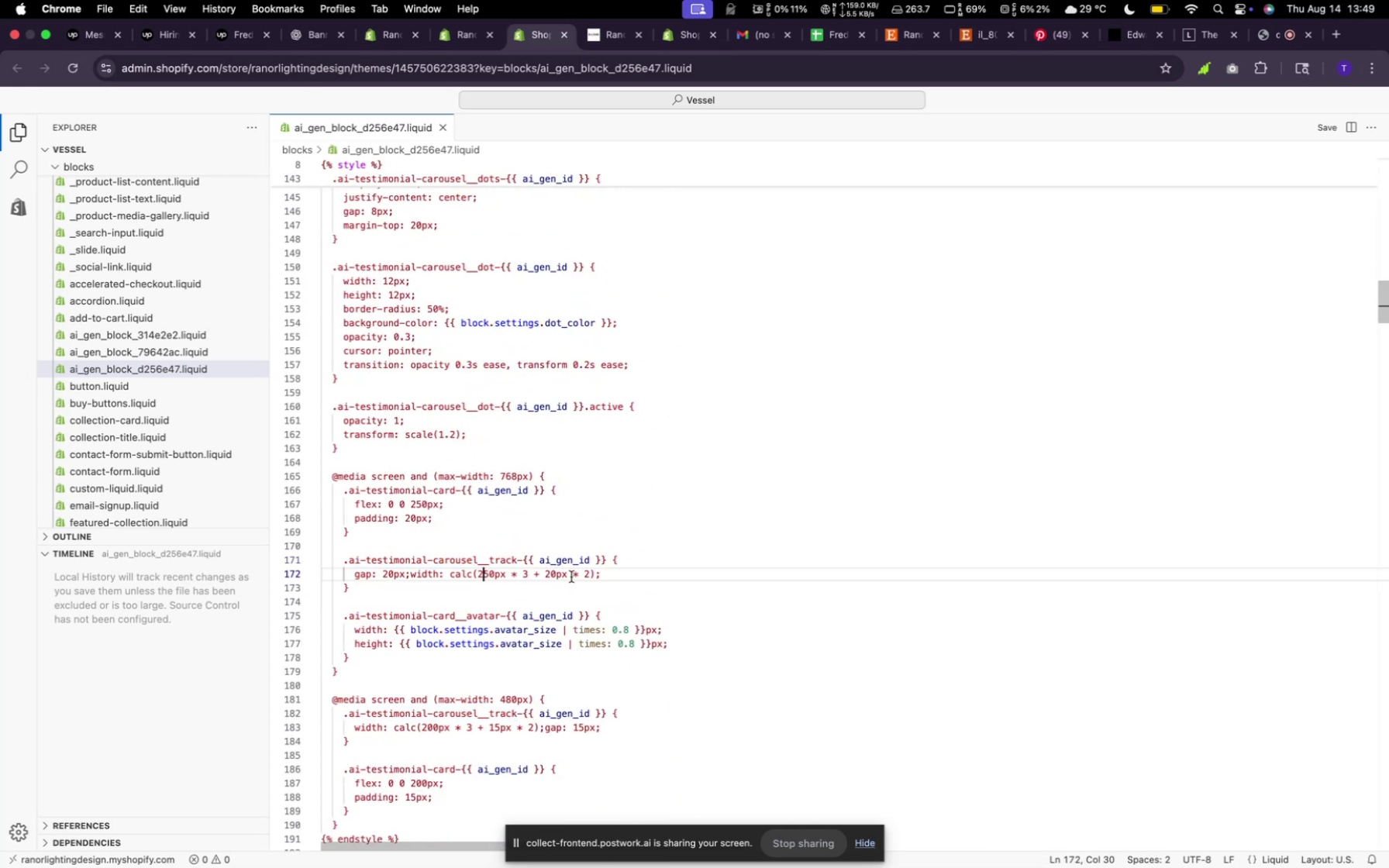 
key(ArrowRight)
 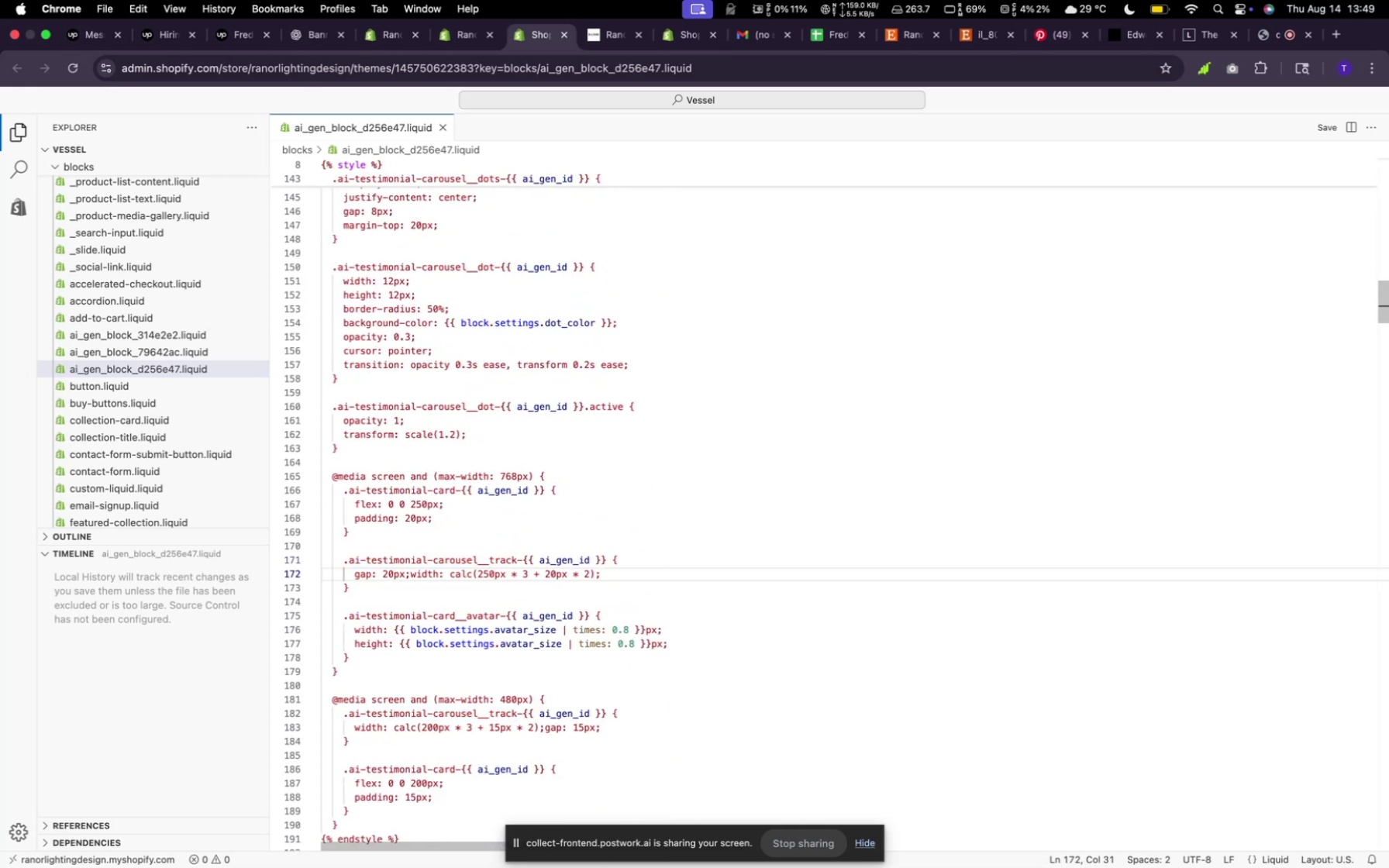 
key(Backspace)
 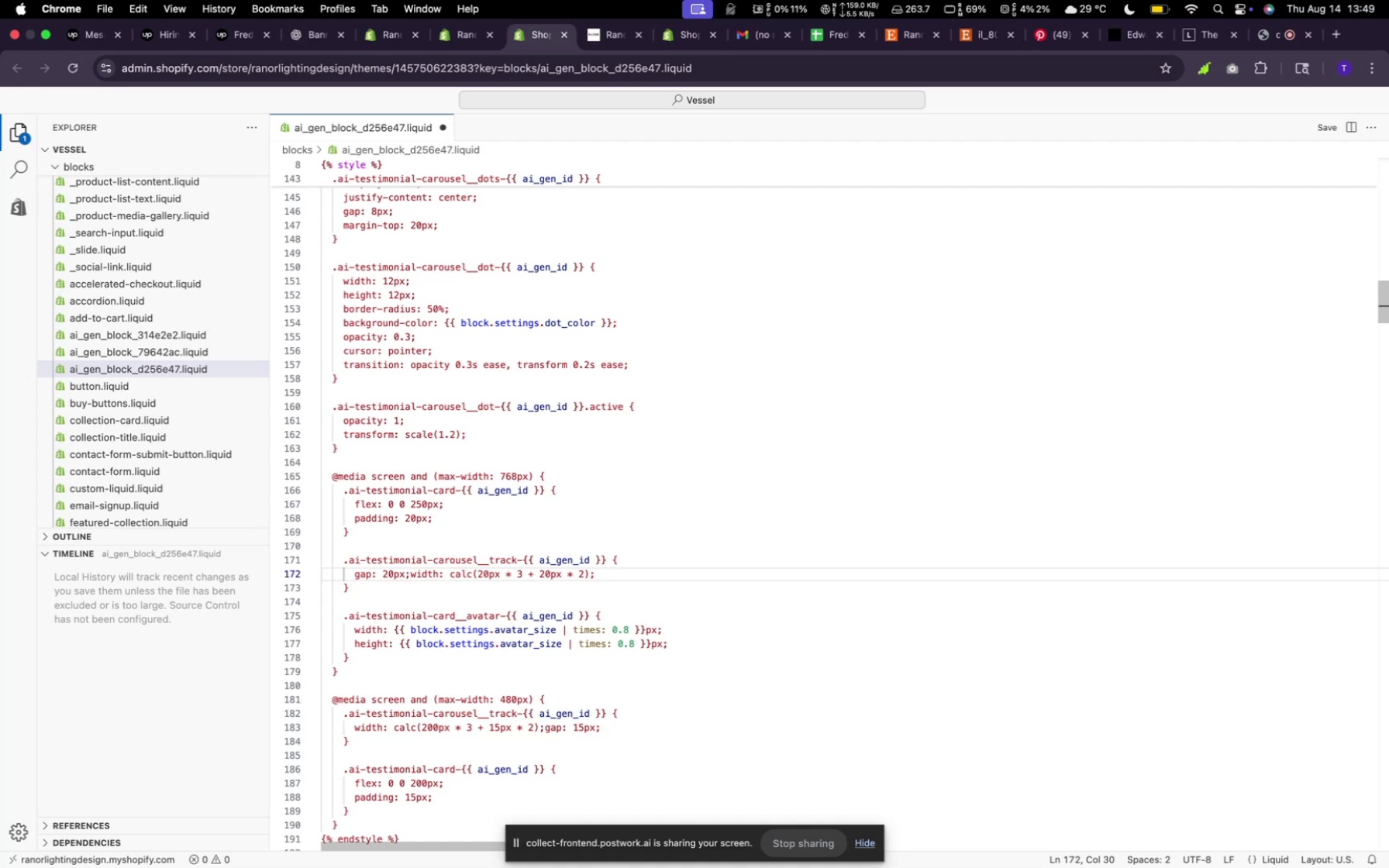 
key(2)
 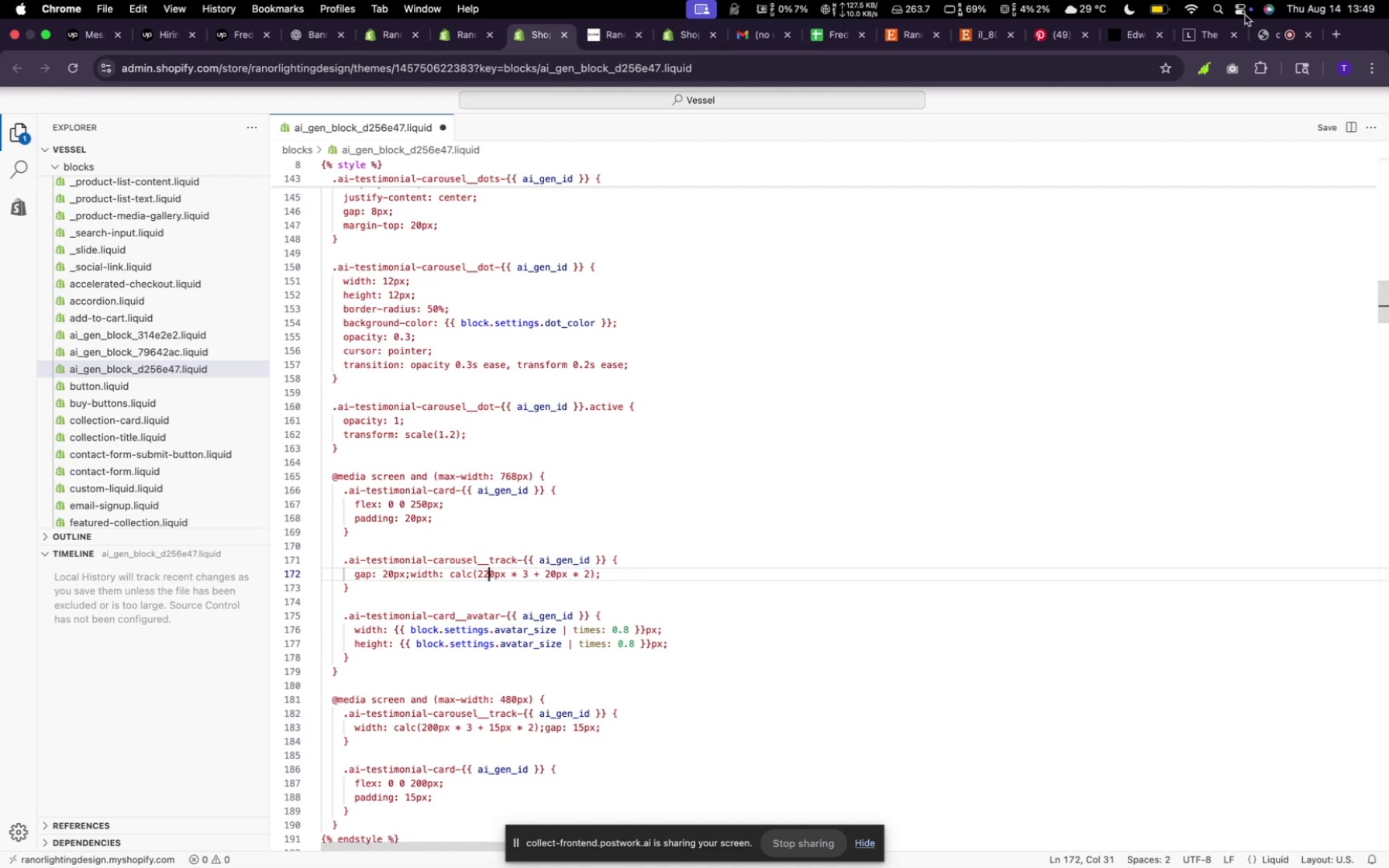 
left_click([1315, 125])
 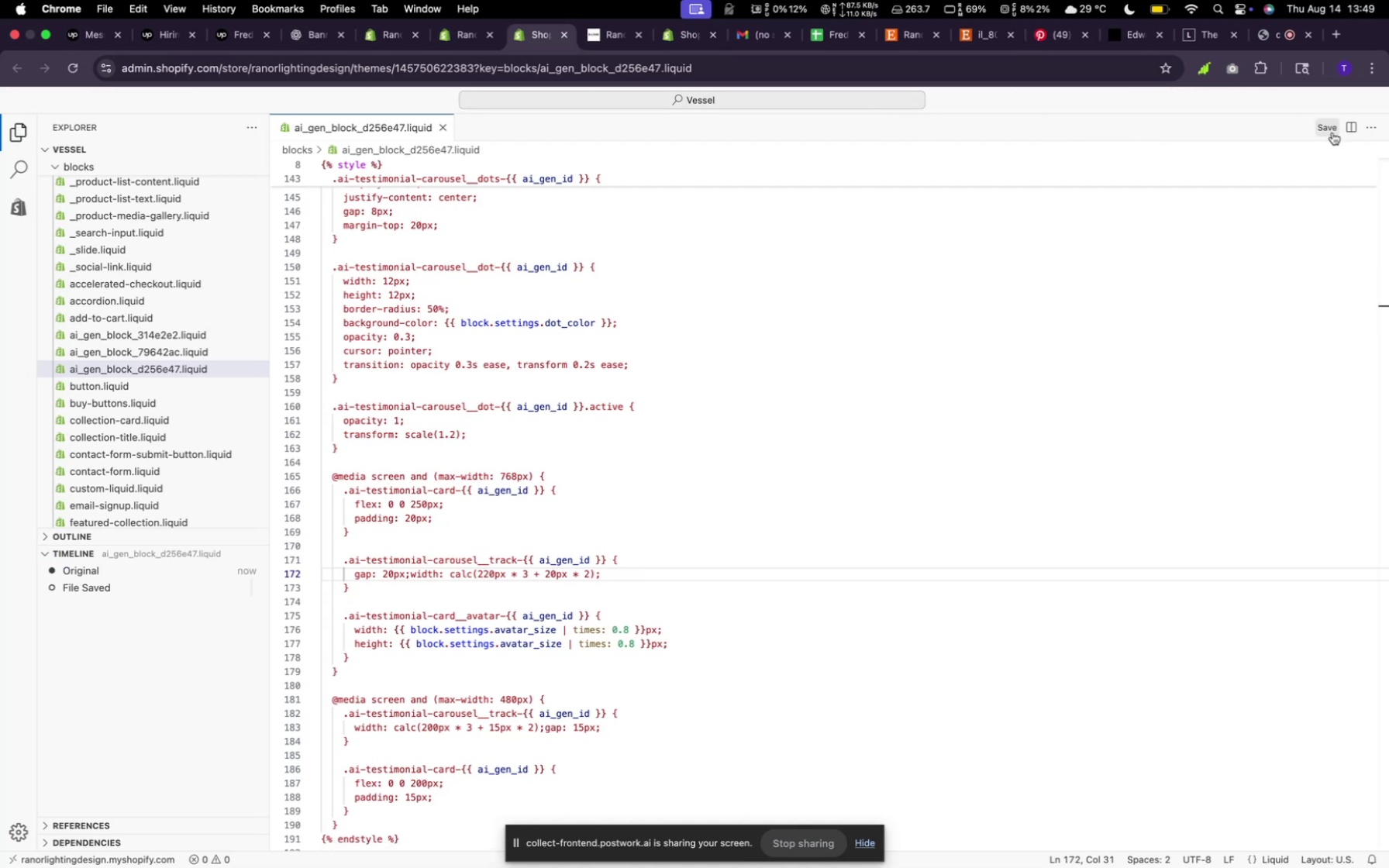 
left_click([1332, 133])
 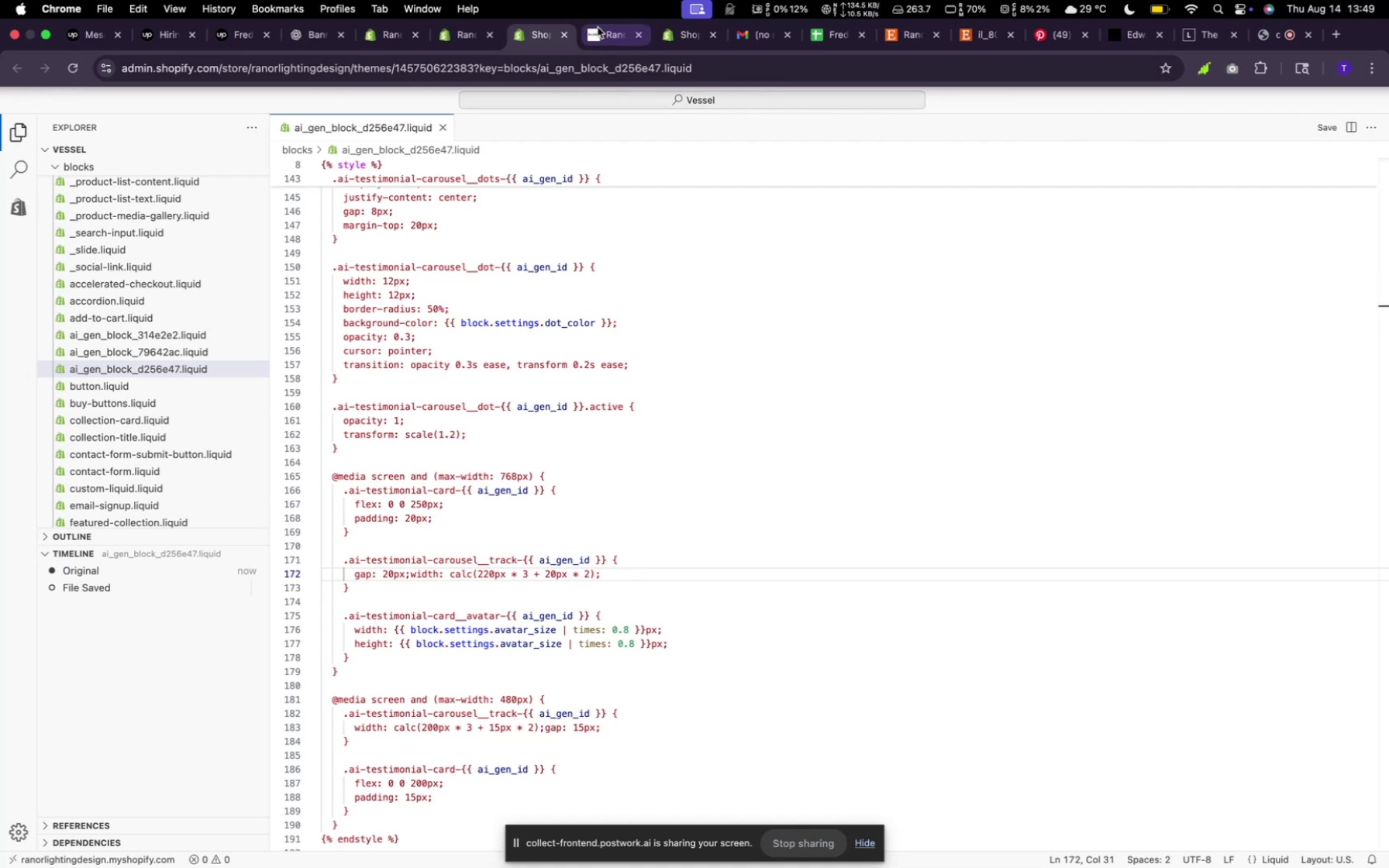 
left_click([601, 32])
 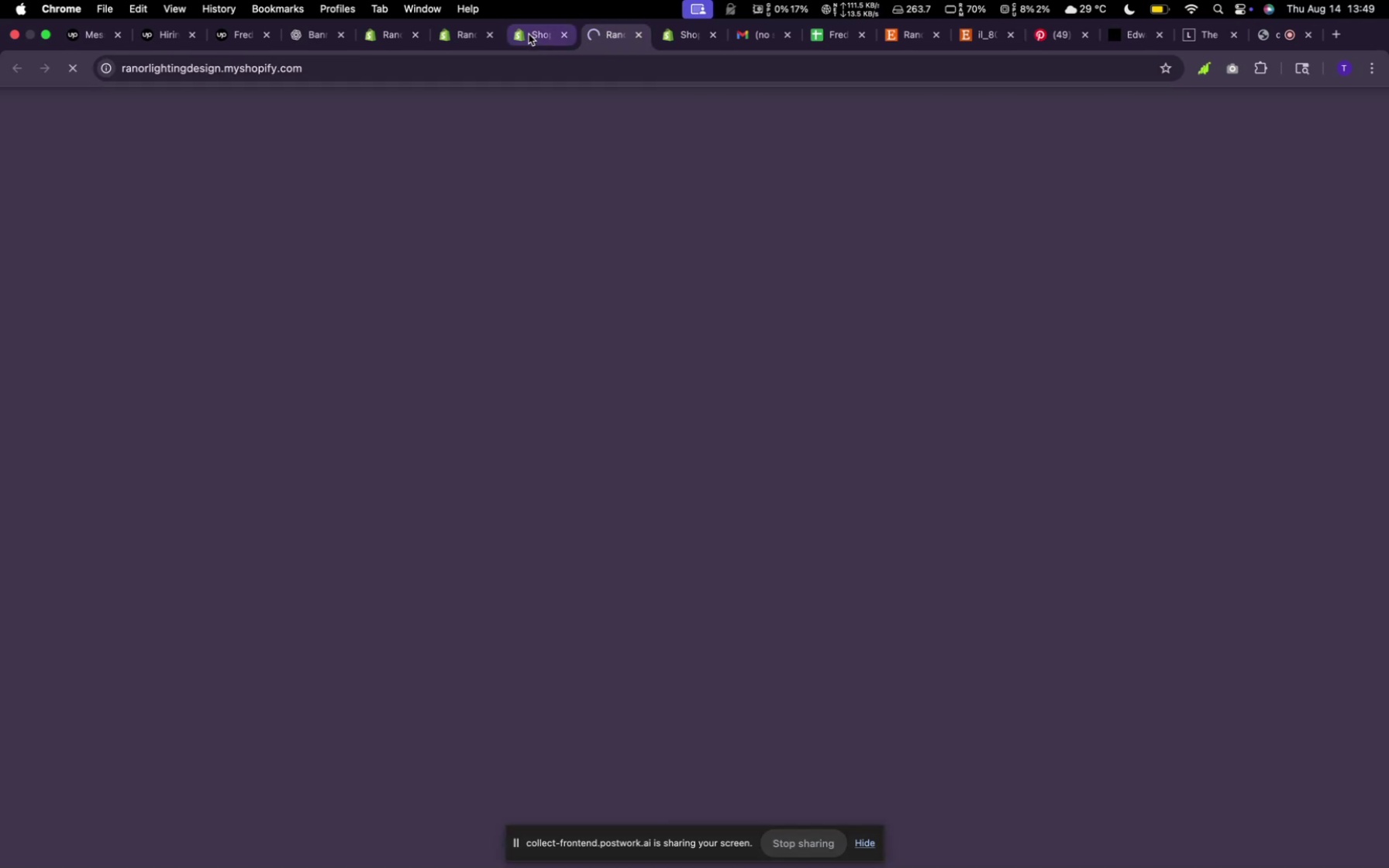 
left_click([526, 32])
 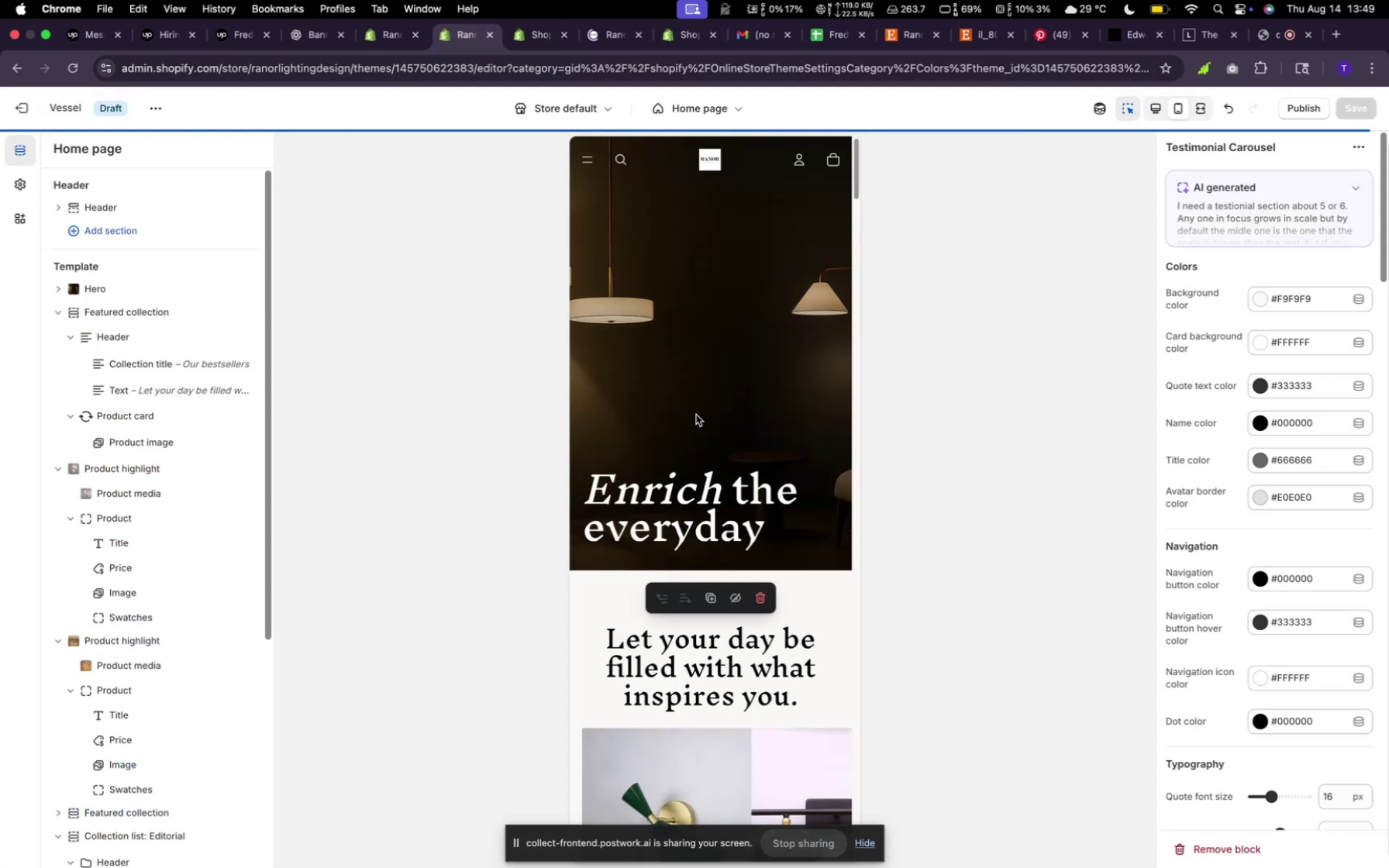 
scroll: coordinate [688, 447], scroll_direction: down, amount: 119.0
 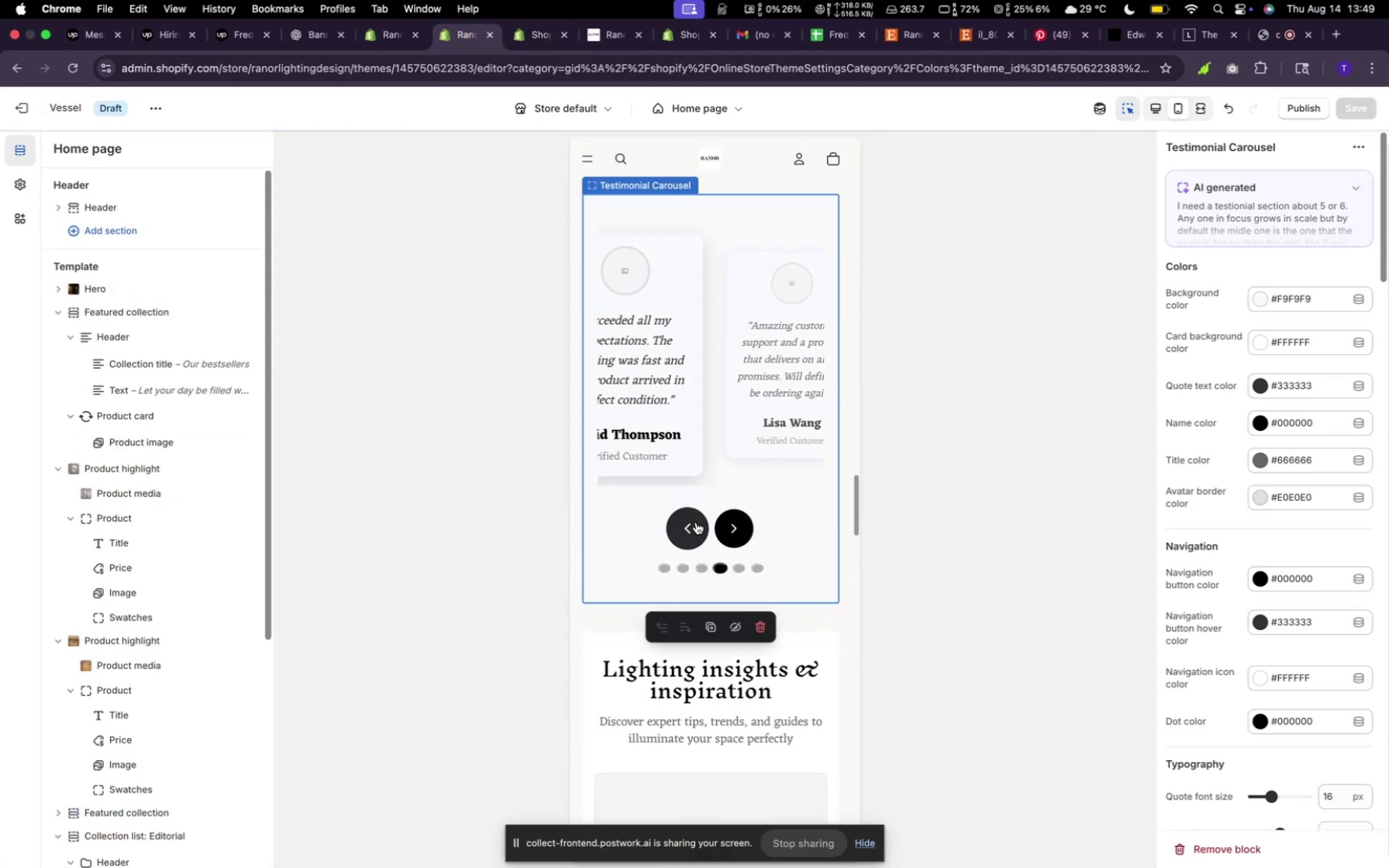 
double_click([696, 522])
 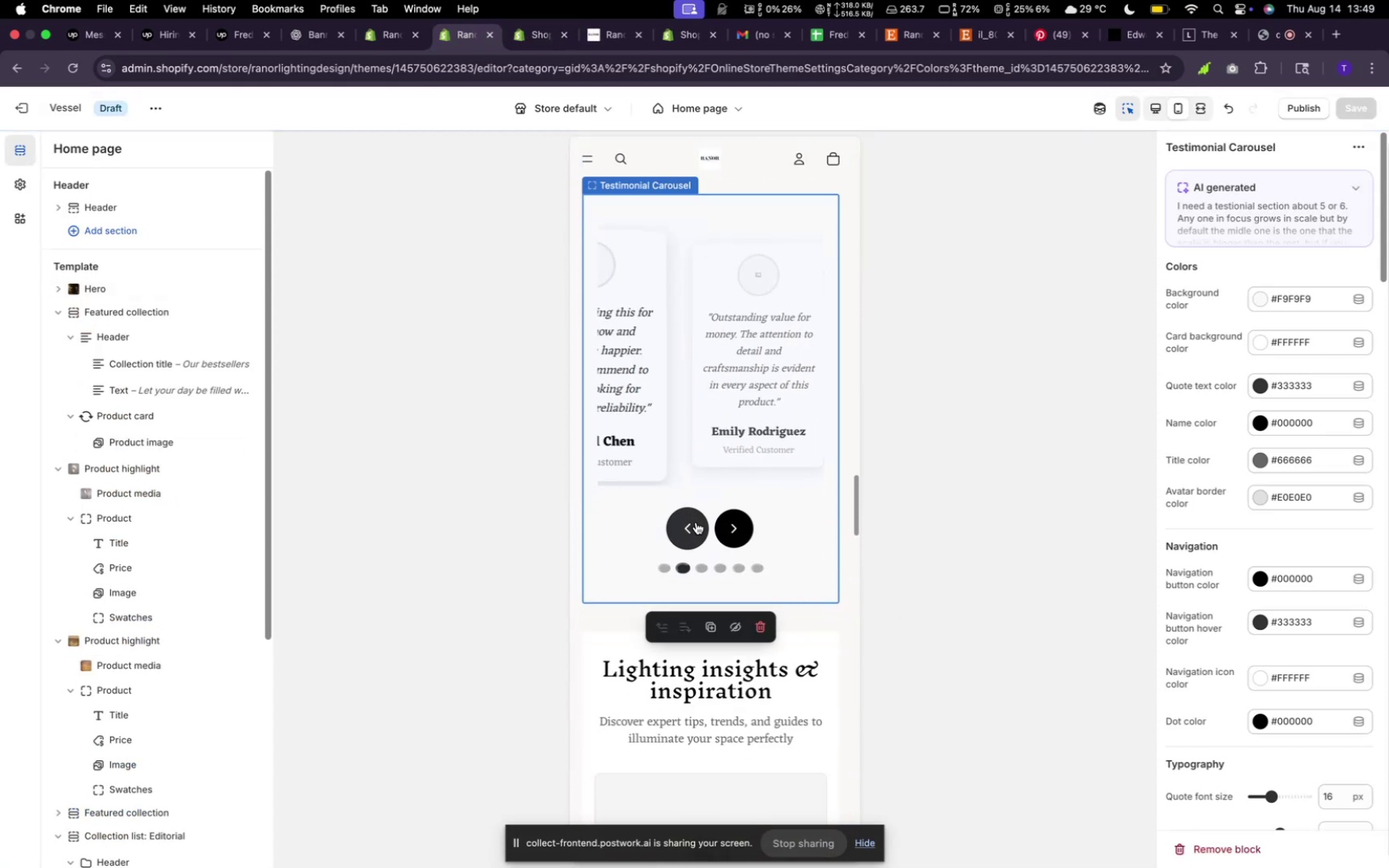 
triple_click([696, 522])
 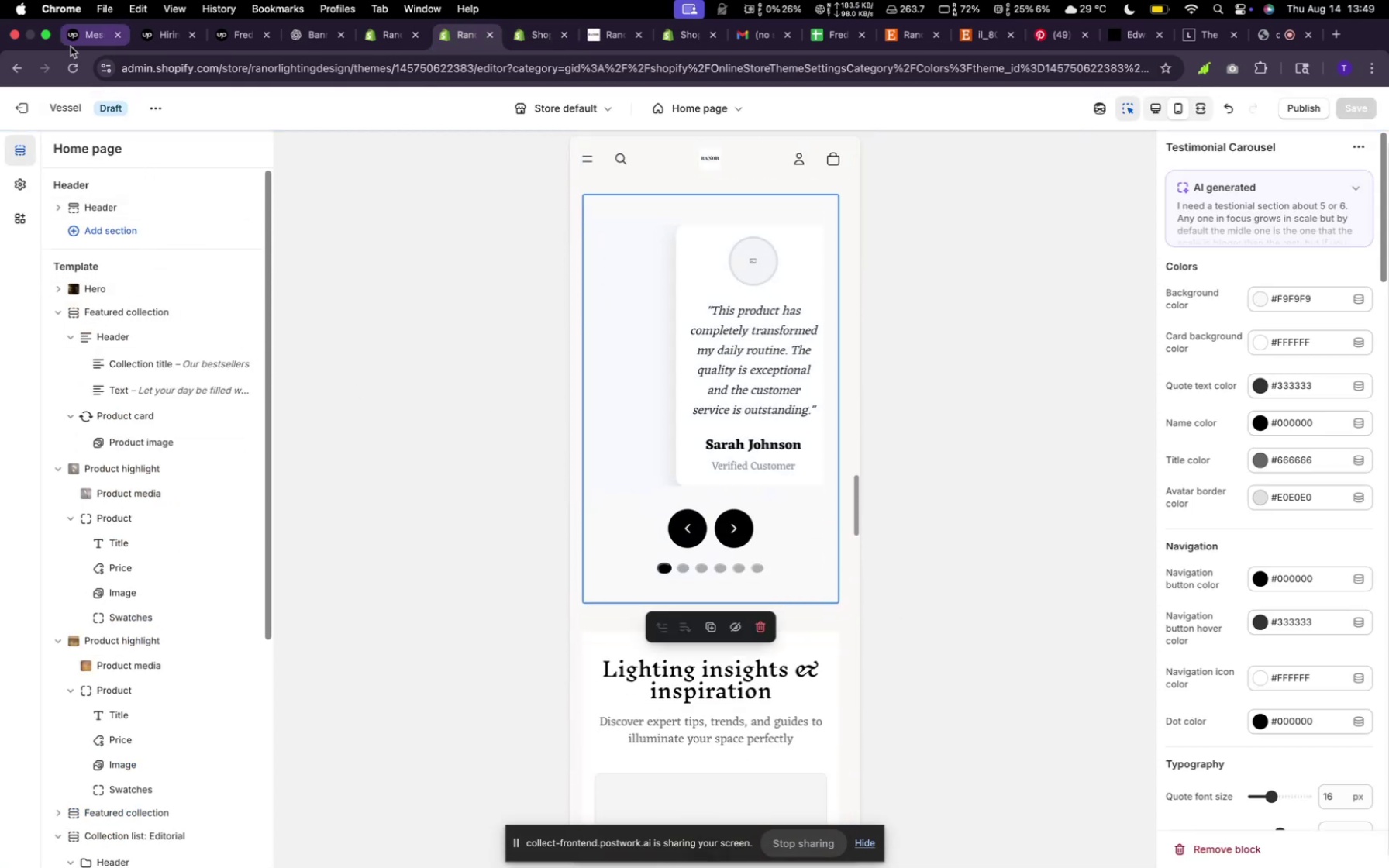 
left_click([67, 64])
 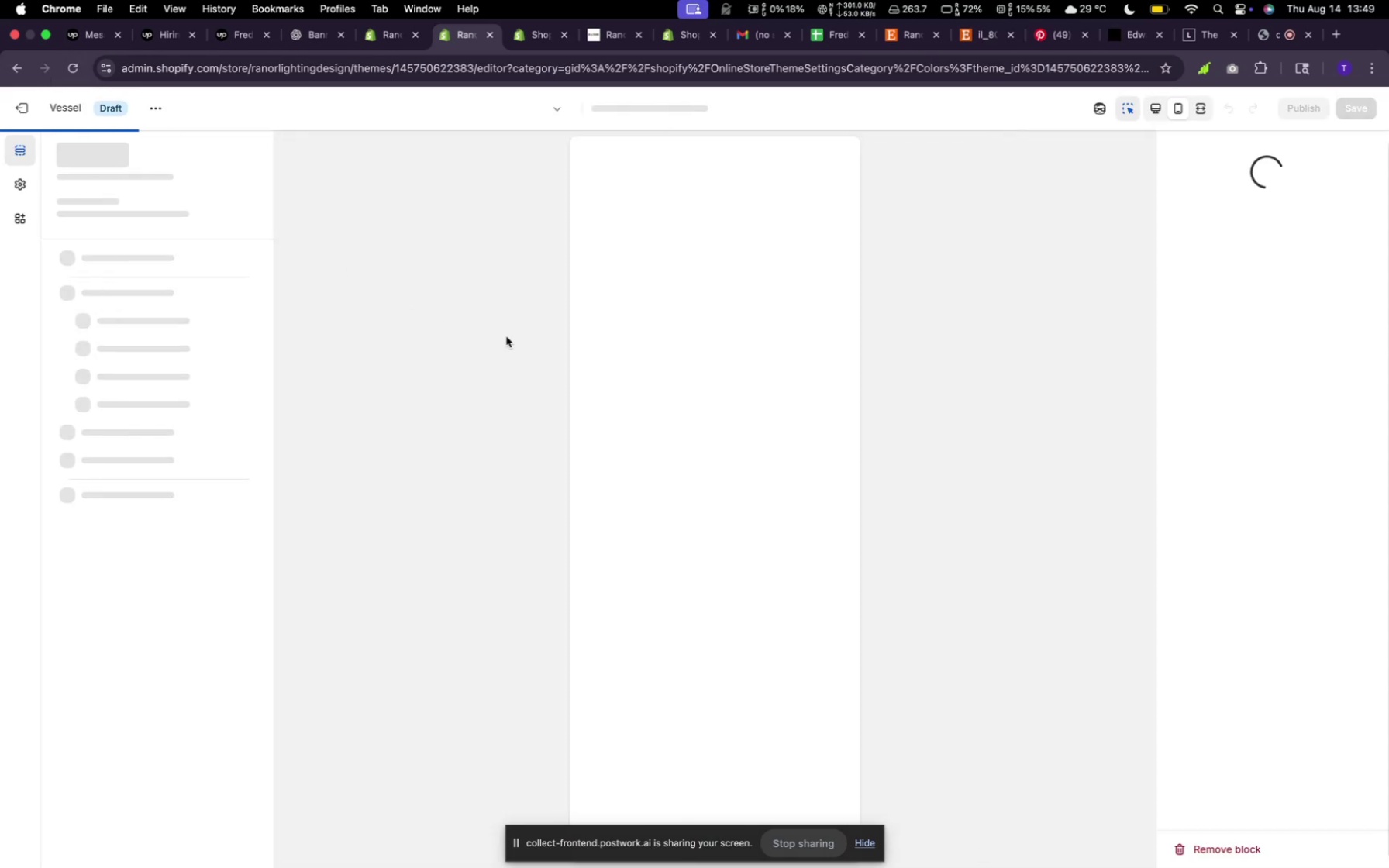 
wait(6.35)
 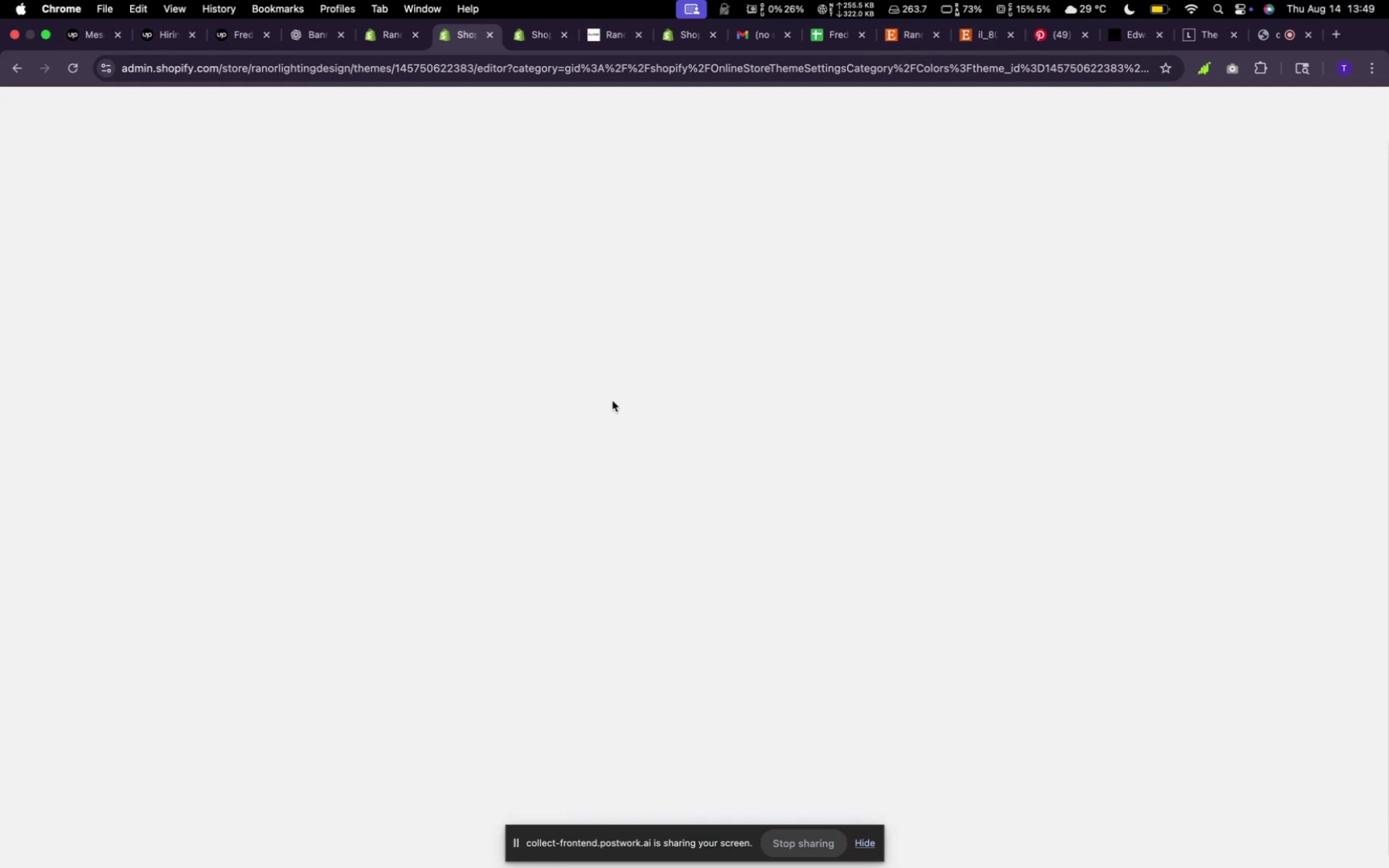 
scroll: coordinate [694, 497], scroll_direction: down, amount: 122.0
 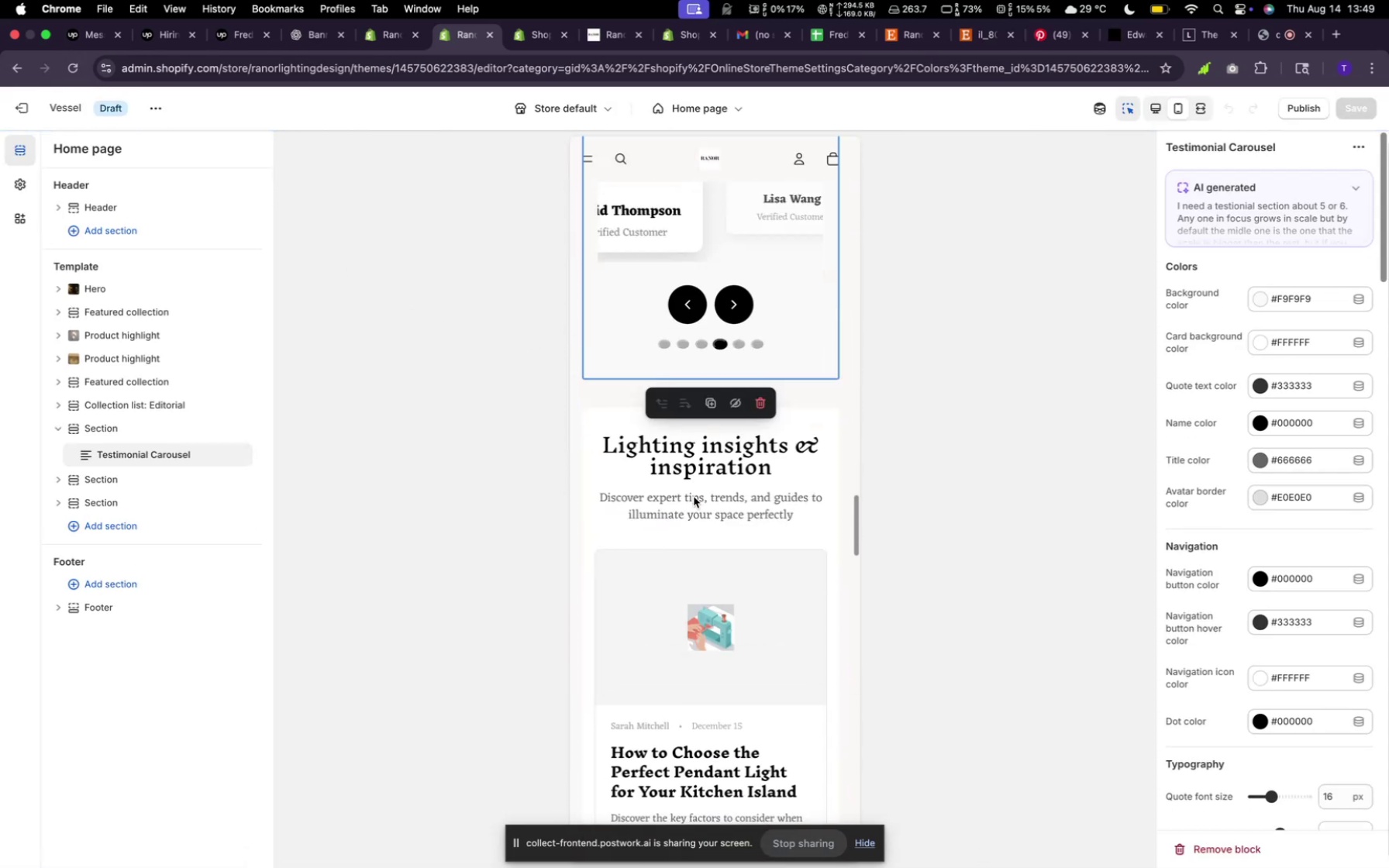 
scroll: coordinate [694, 497], scroll_direction: up, amount: 13.0
 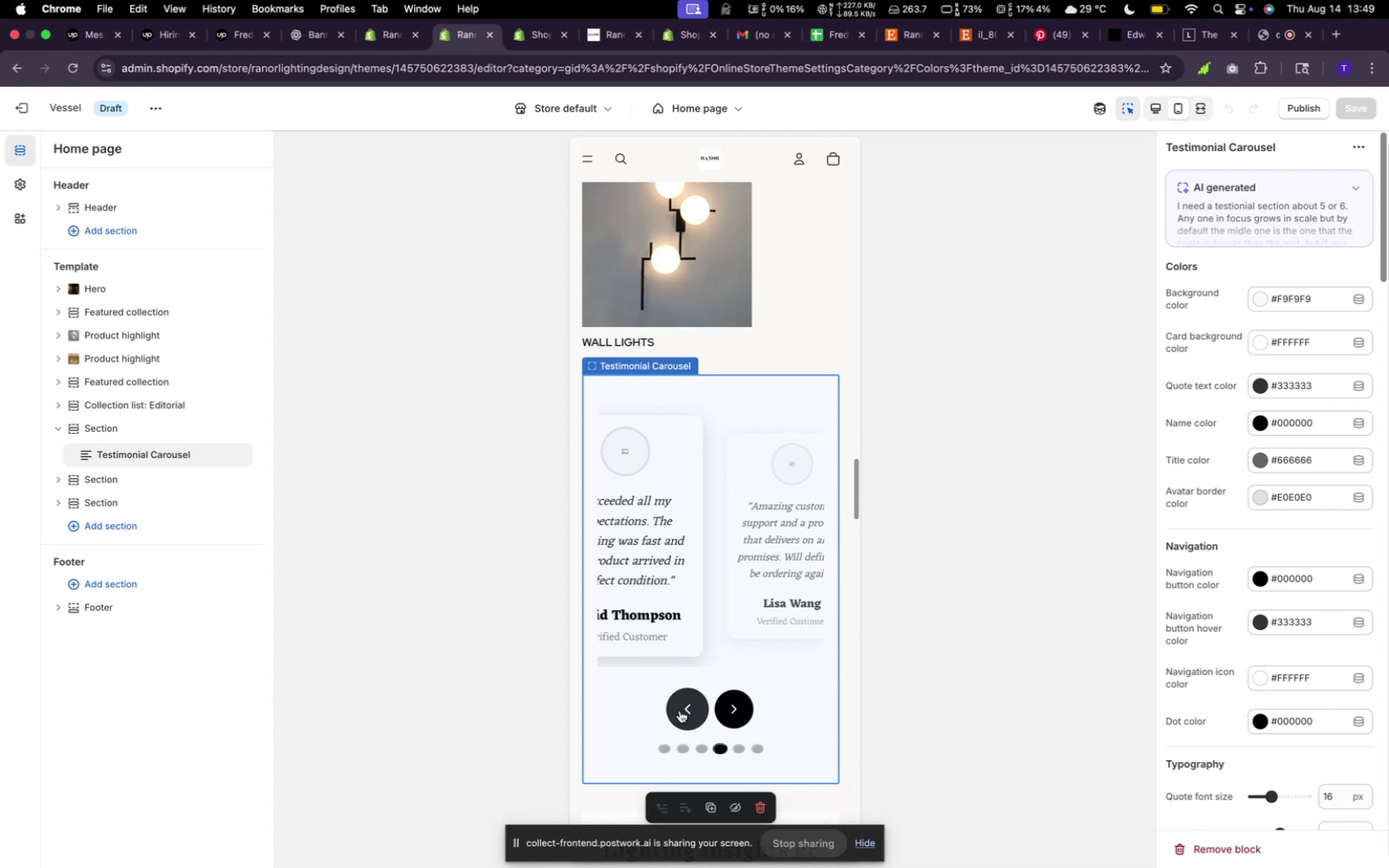 
double_click([680, 711])
 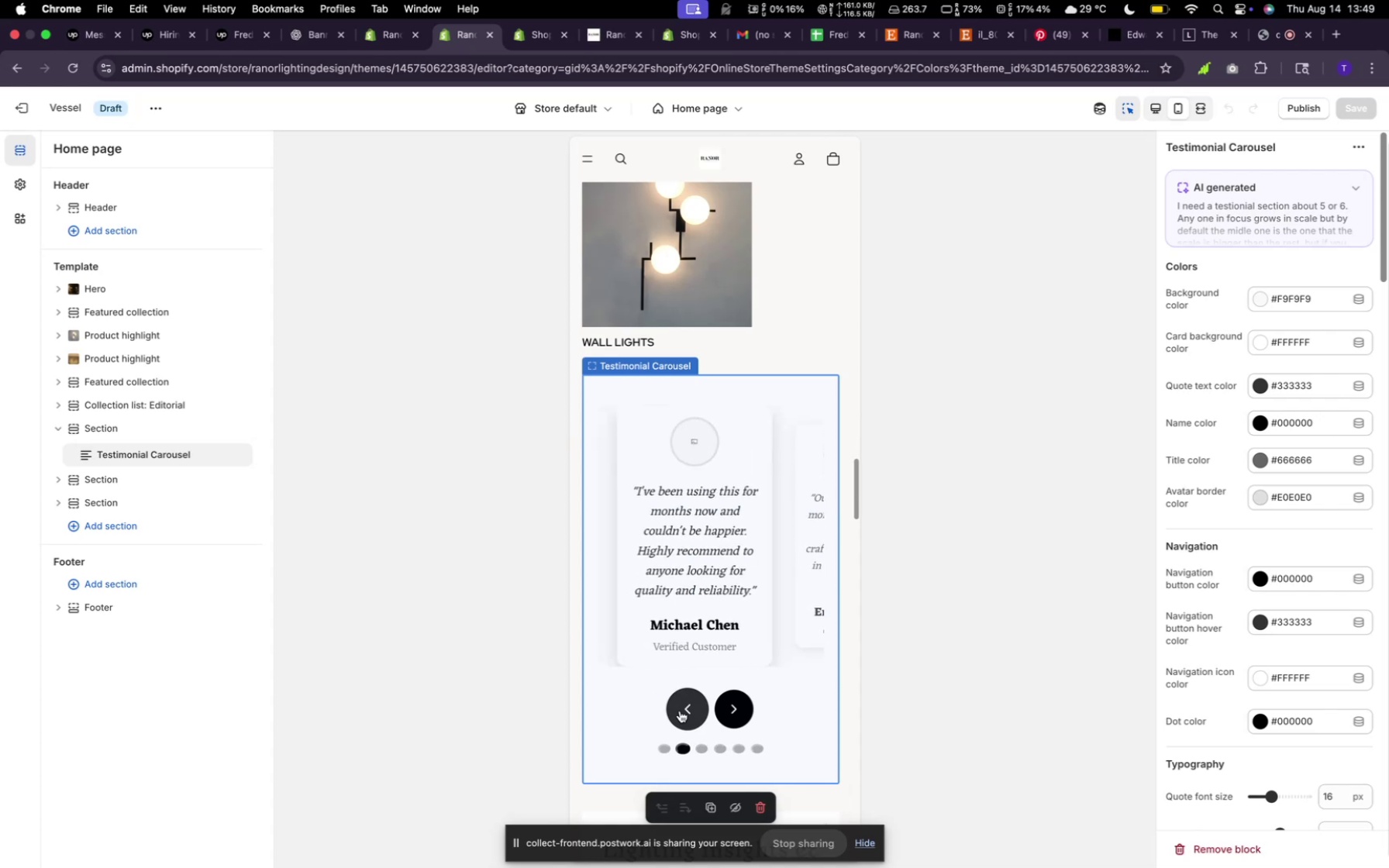 
triple_click([680, 711])
 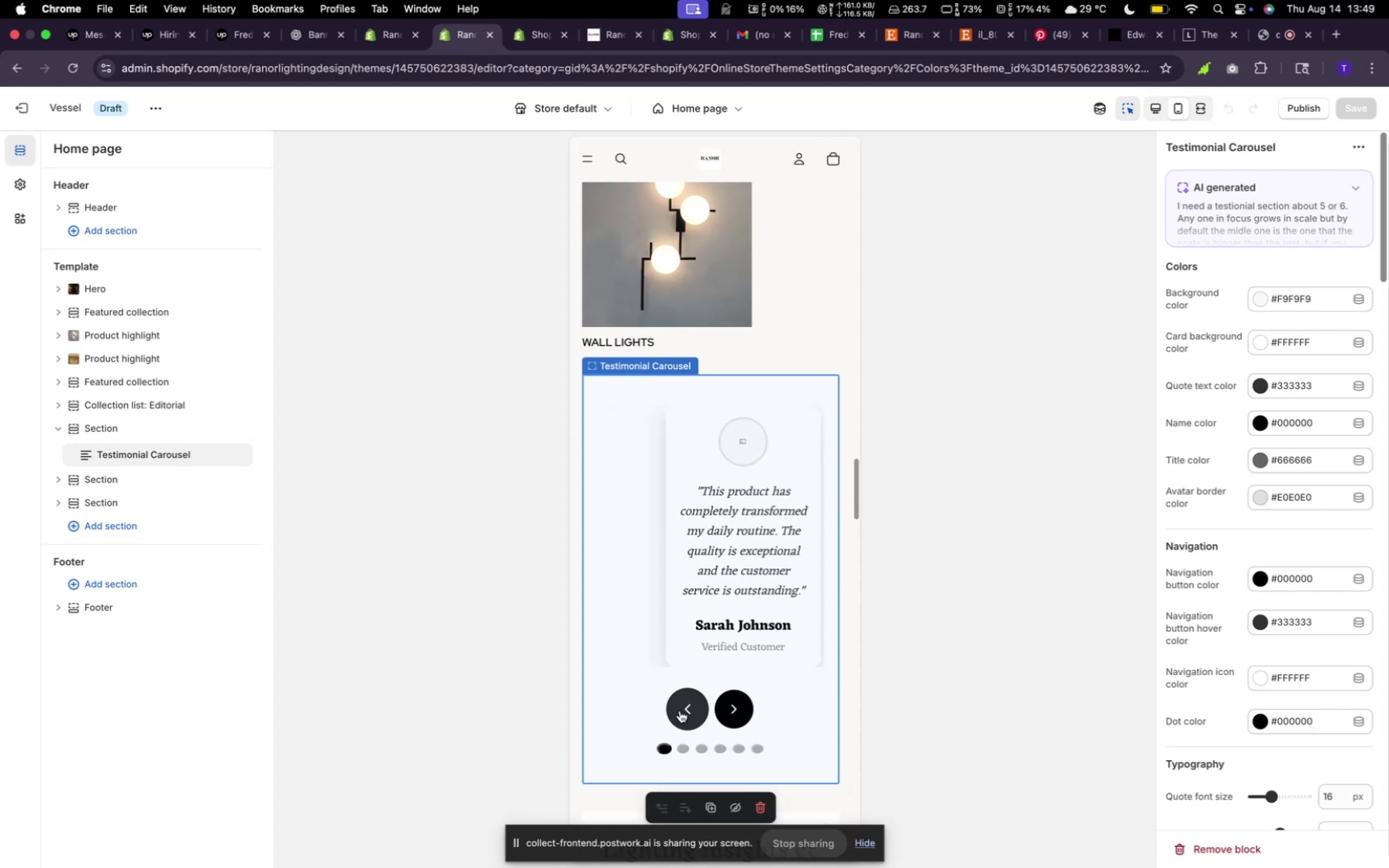 
left_click([680, 711])
 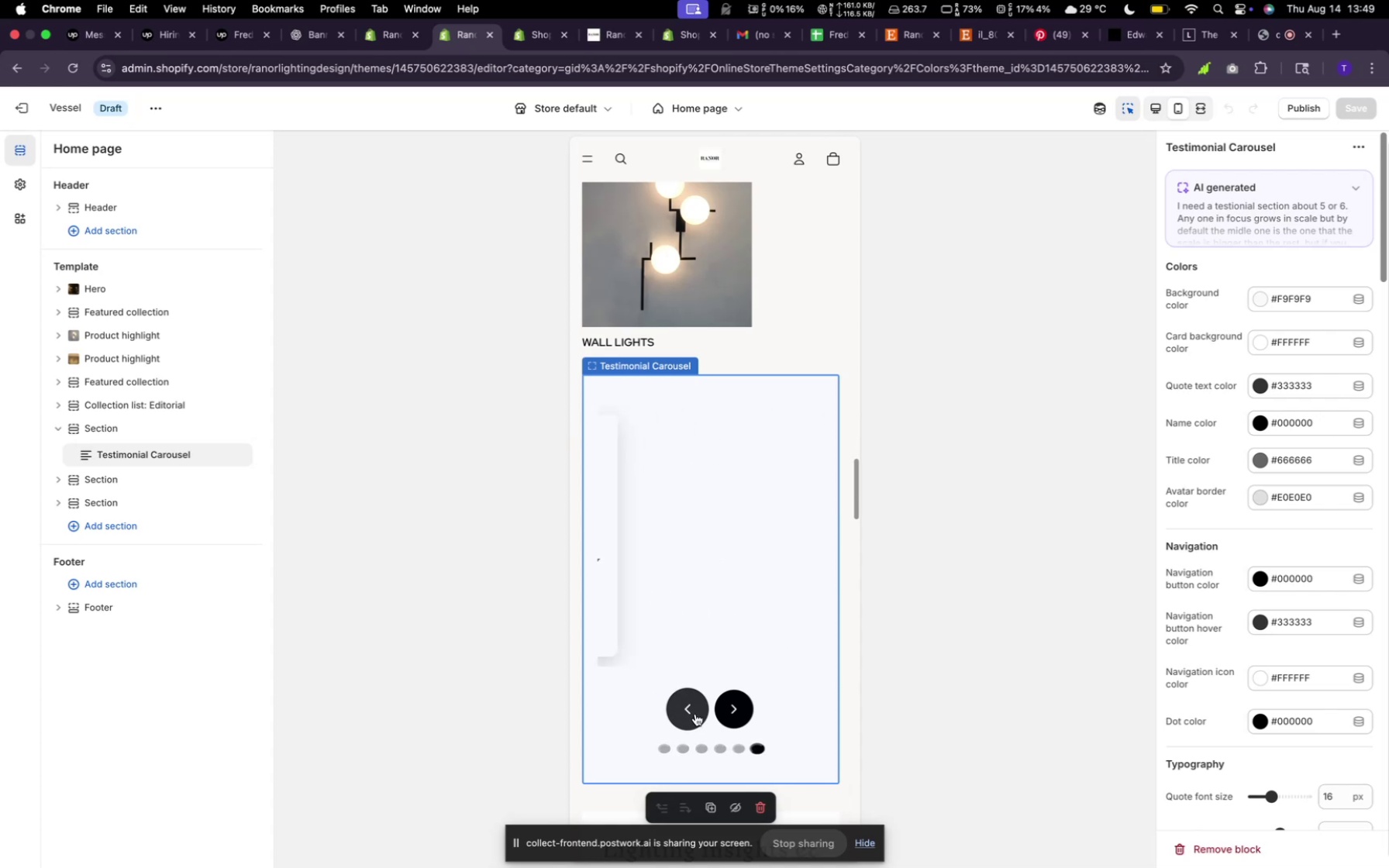 
left_click([695, 714])
 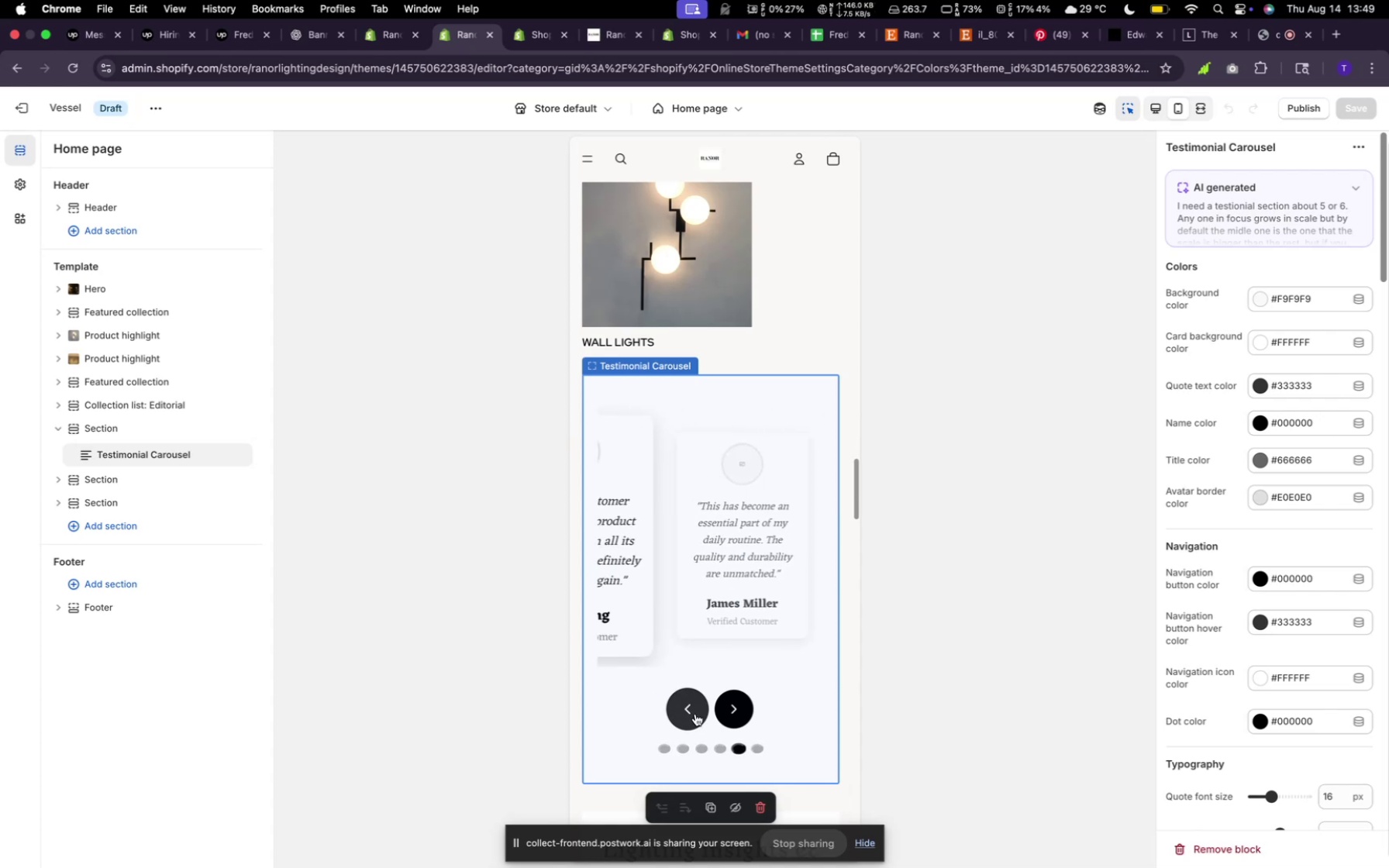 
left_click([695, 714])
 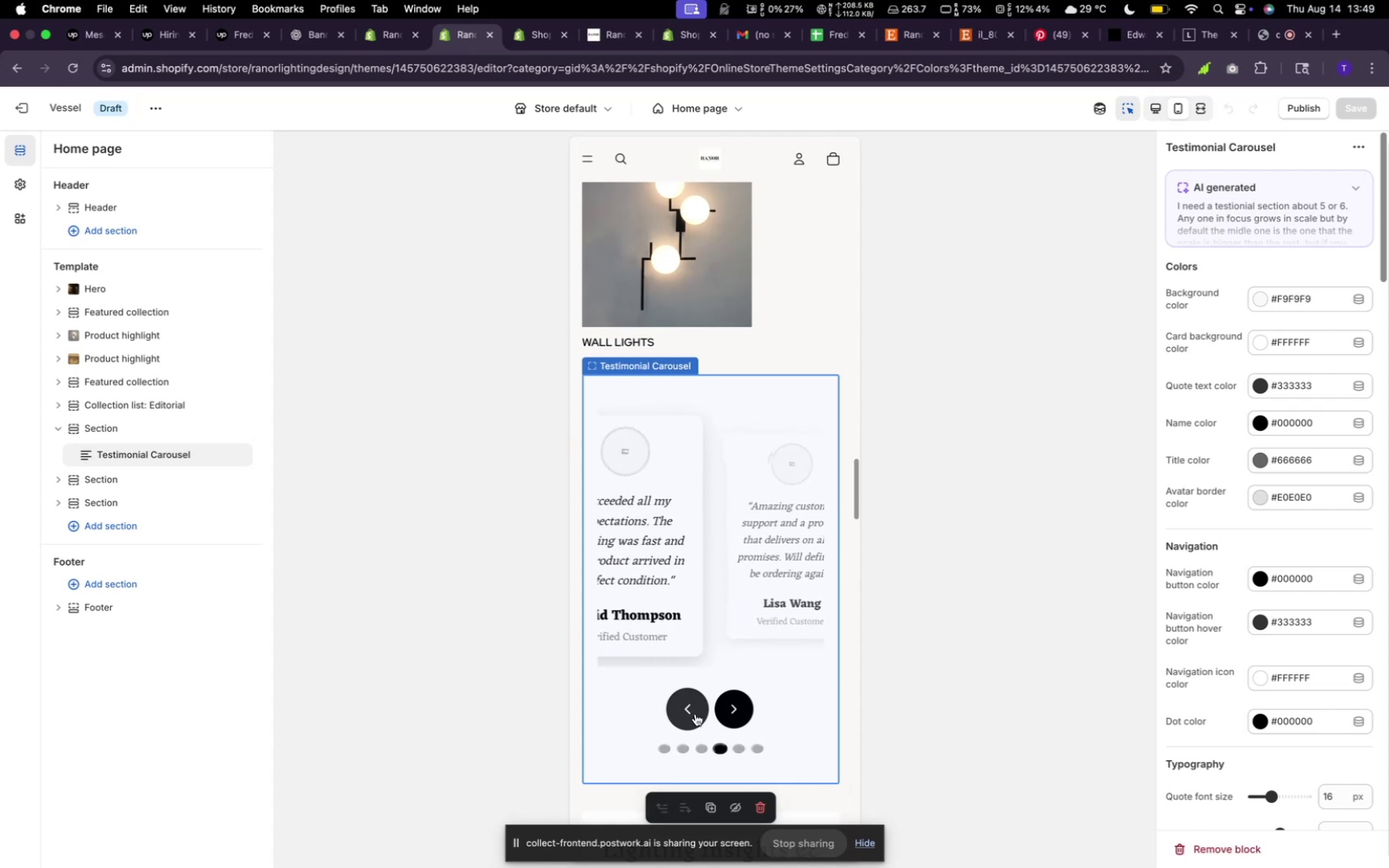 
left_click([695, 714])
 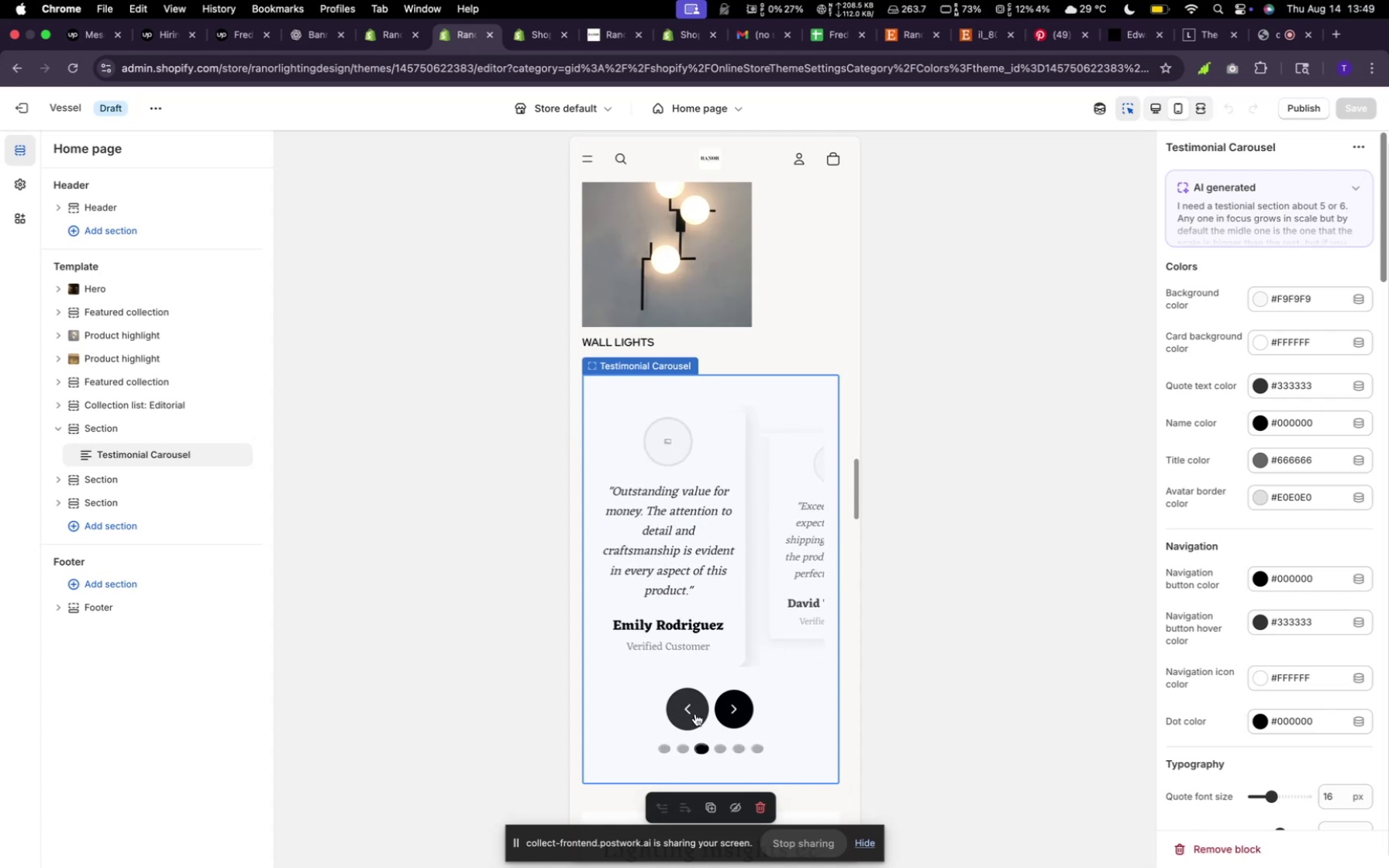 
left_click([695, 714])
 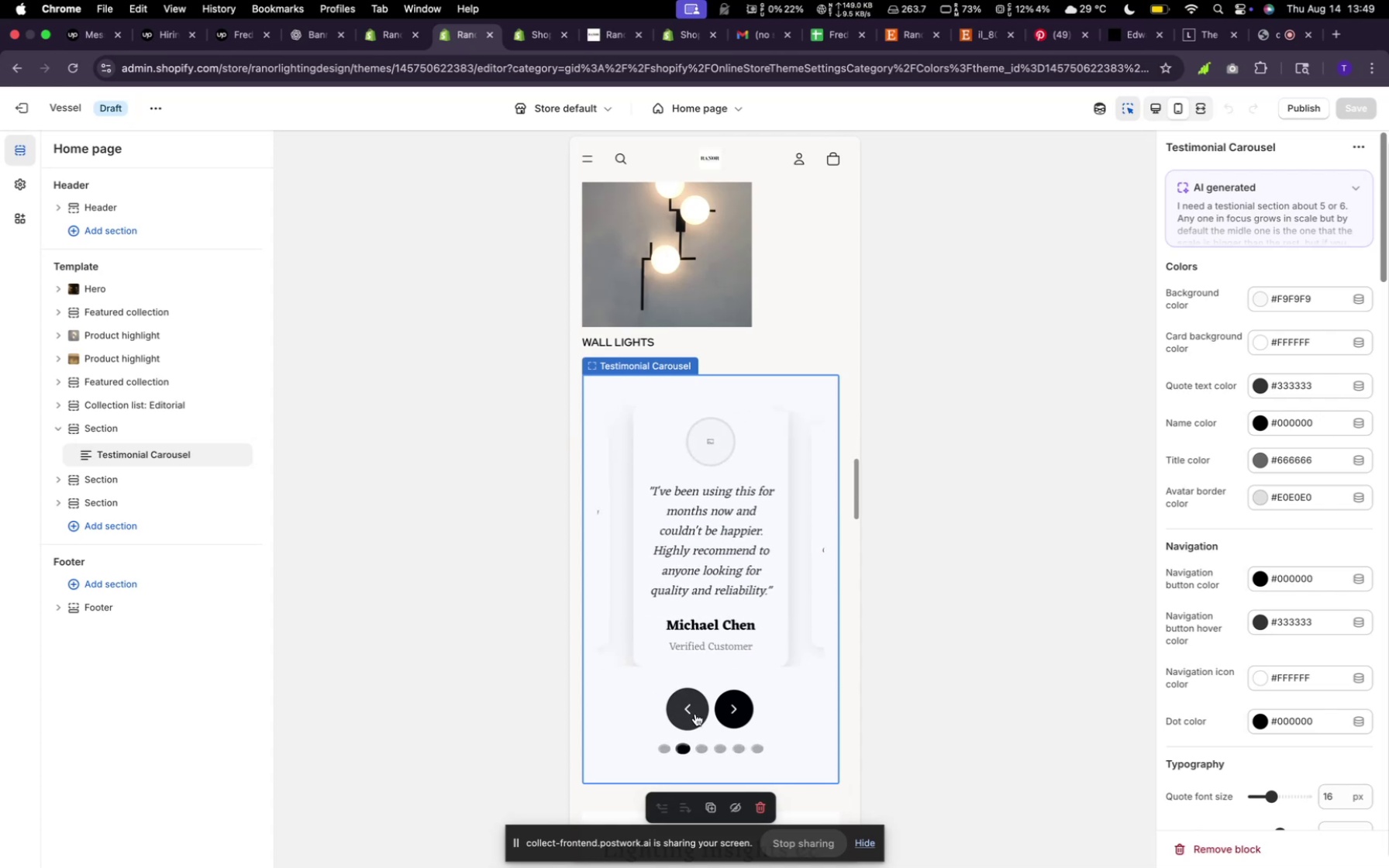 
left_click([695, 714])
 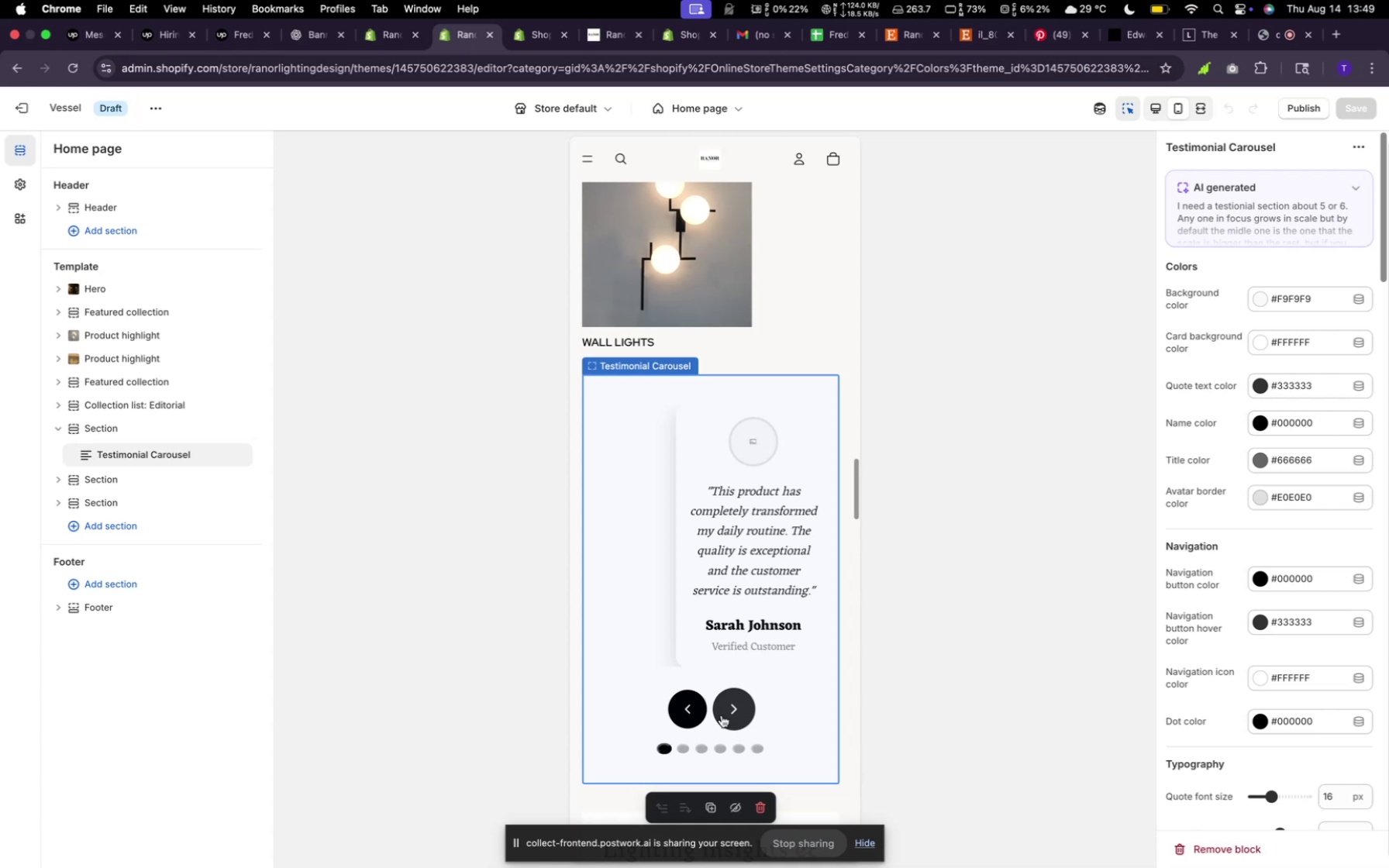 
left_click([726, 714])
 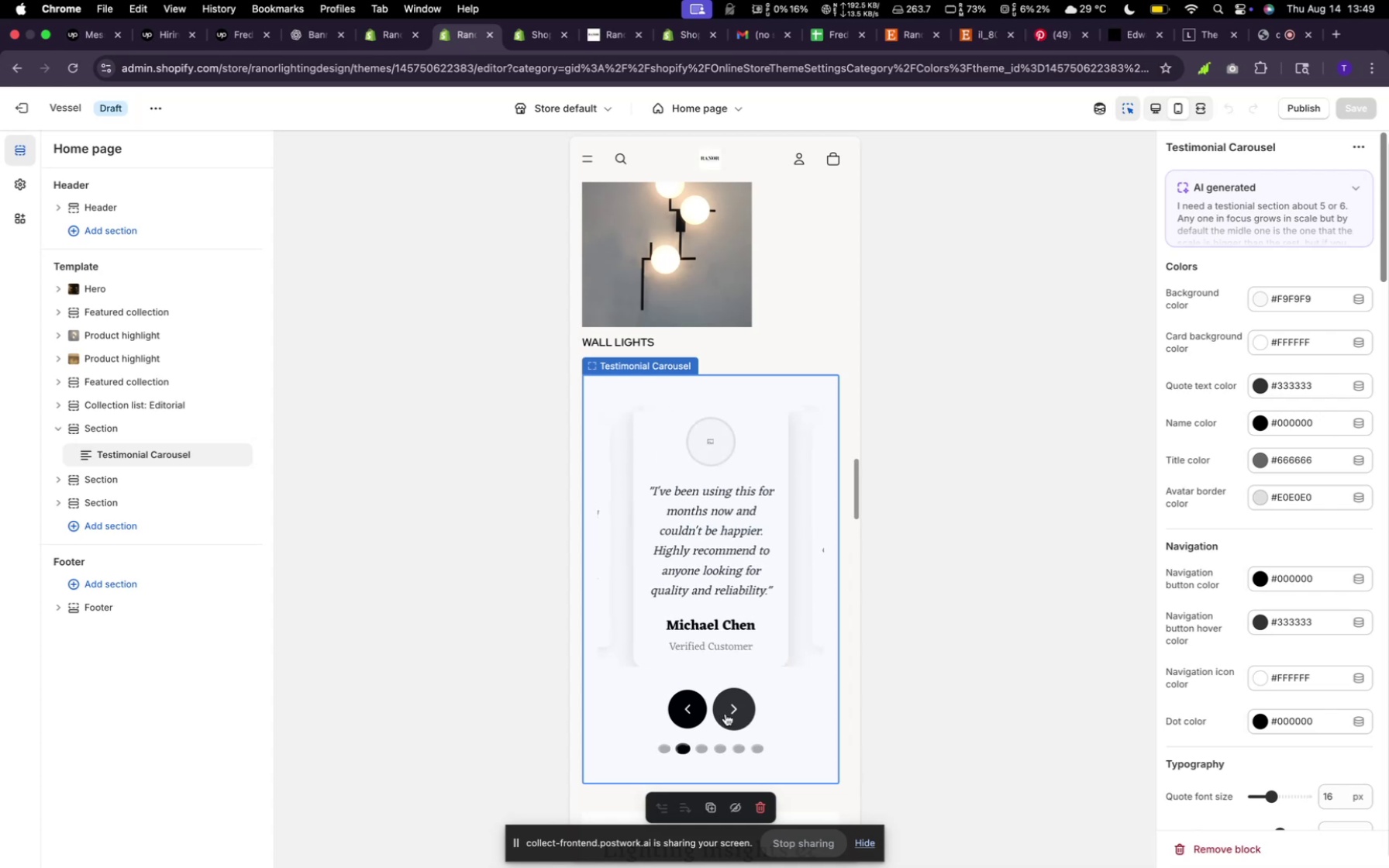 
left_click([726, 714])
 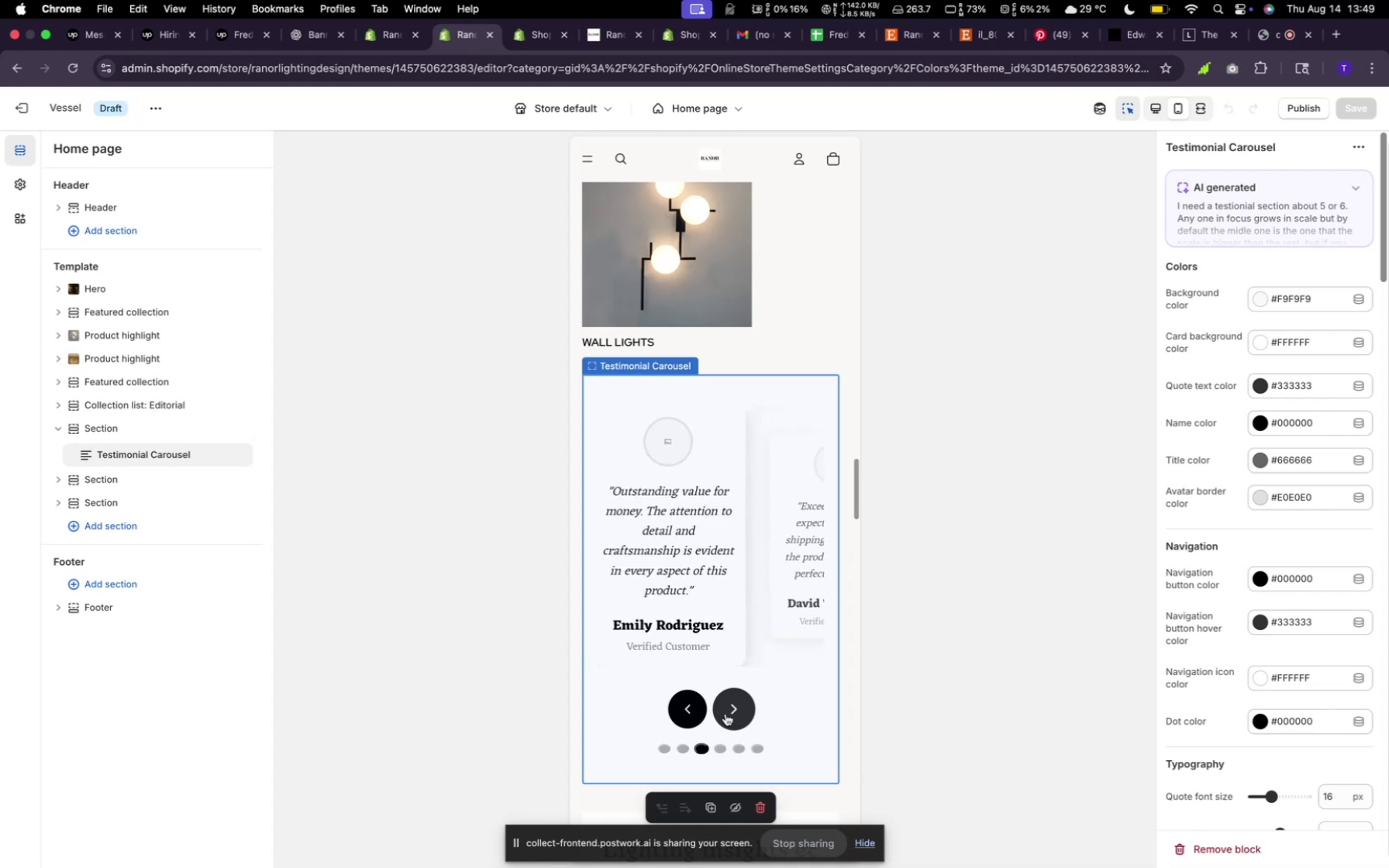 
left_click([726, 714])
 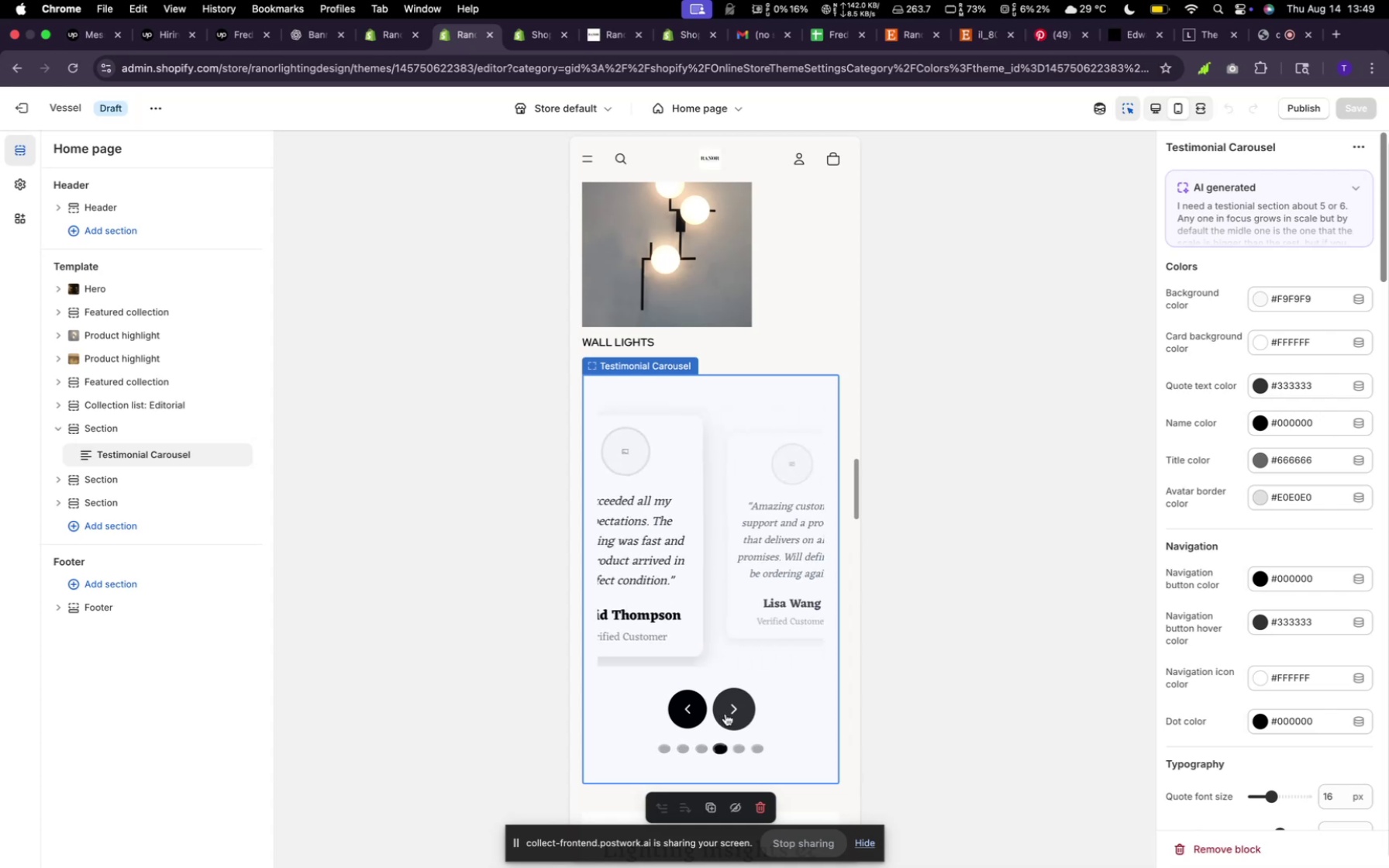 
left_click([726, 714])
 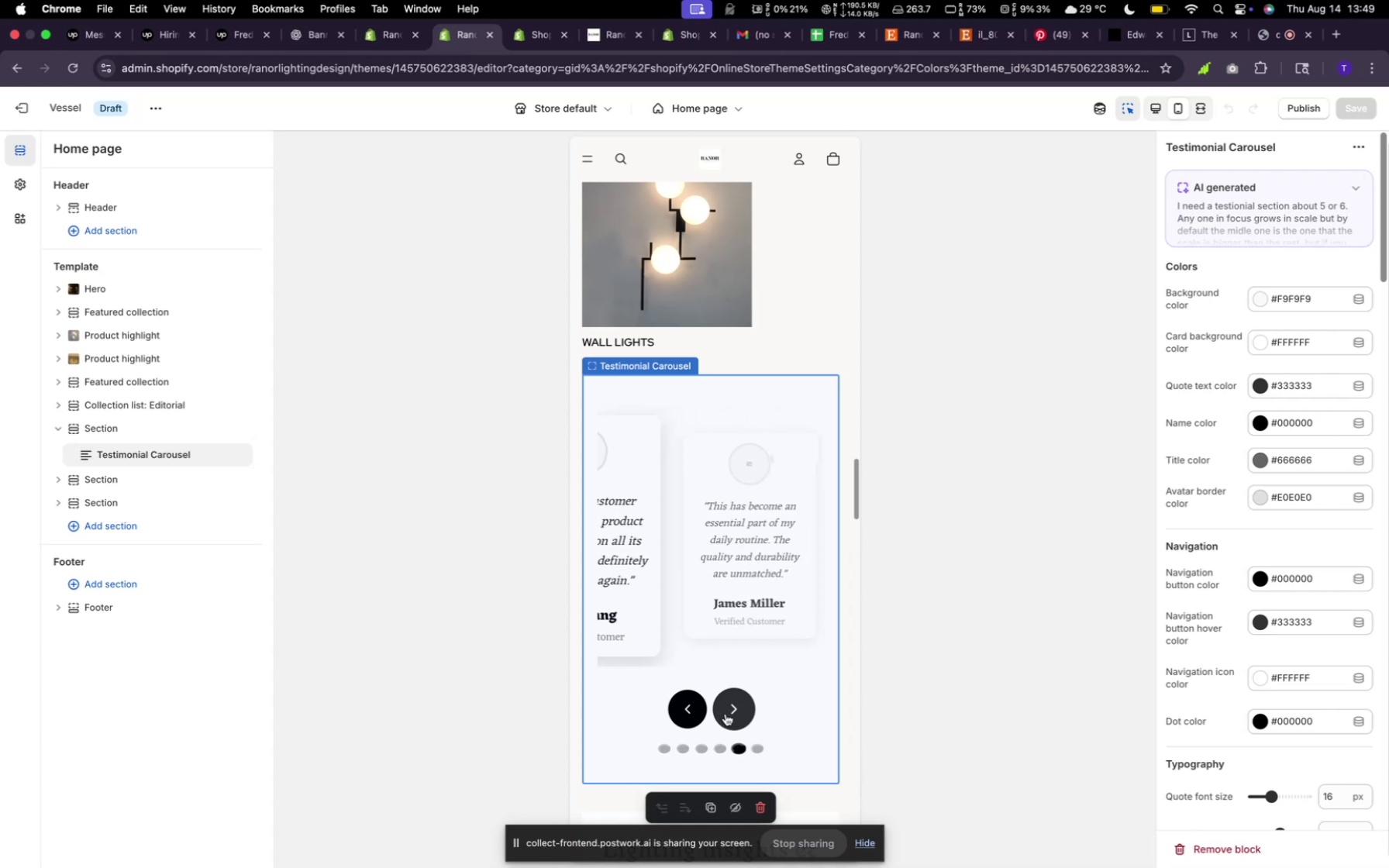 
left_click([726, 714])
 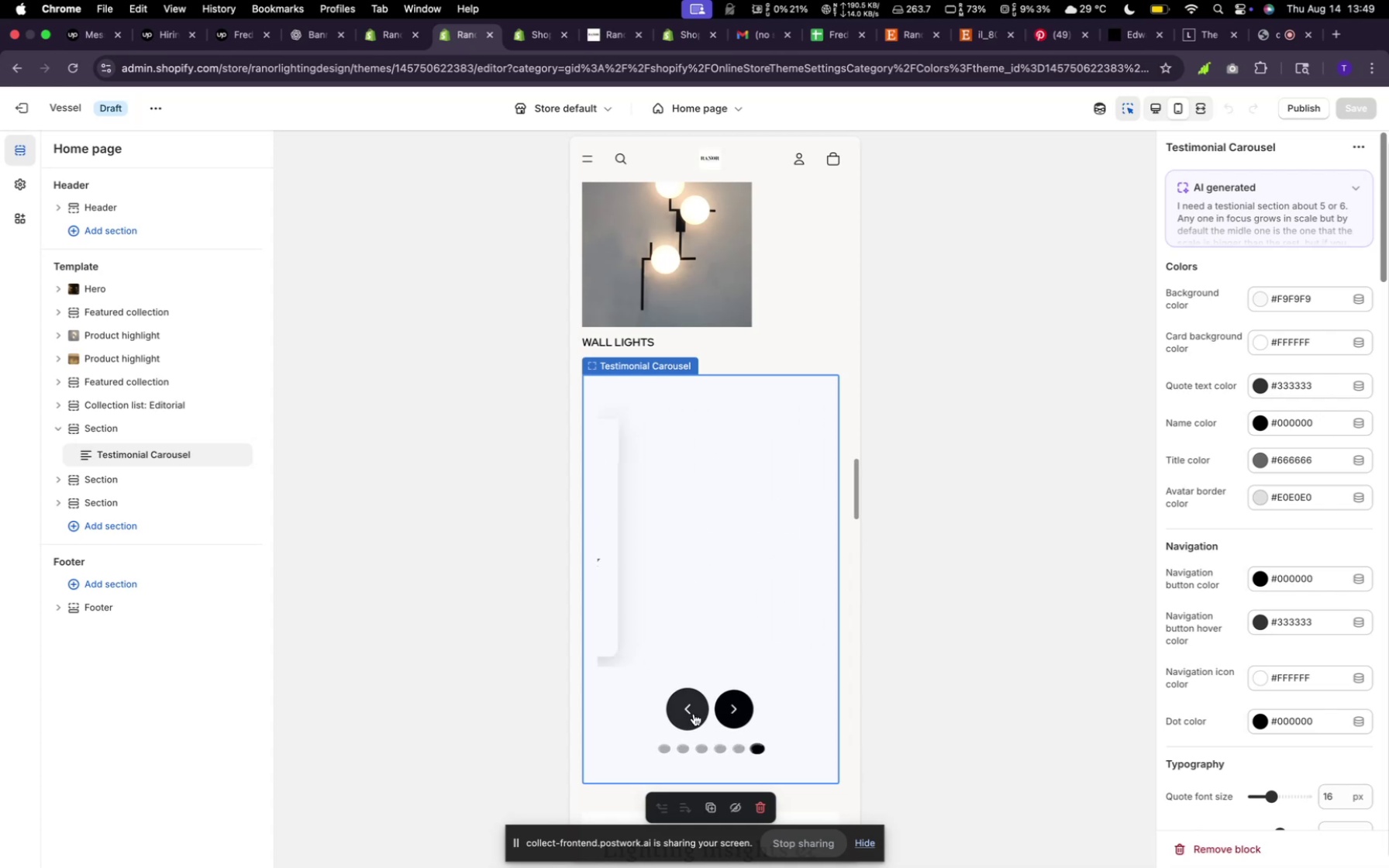 
left_click([684, 714])
 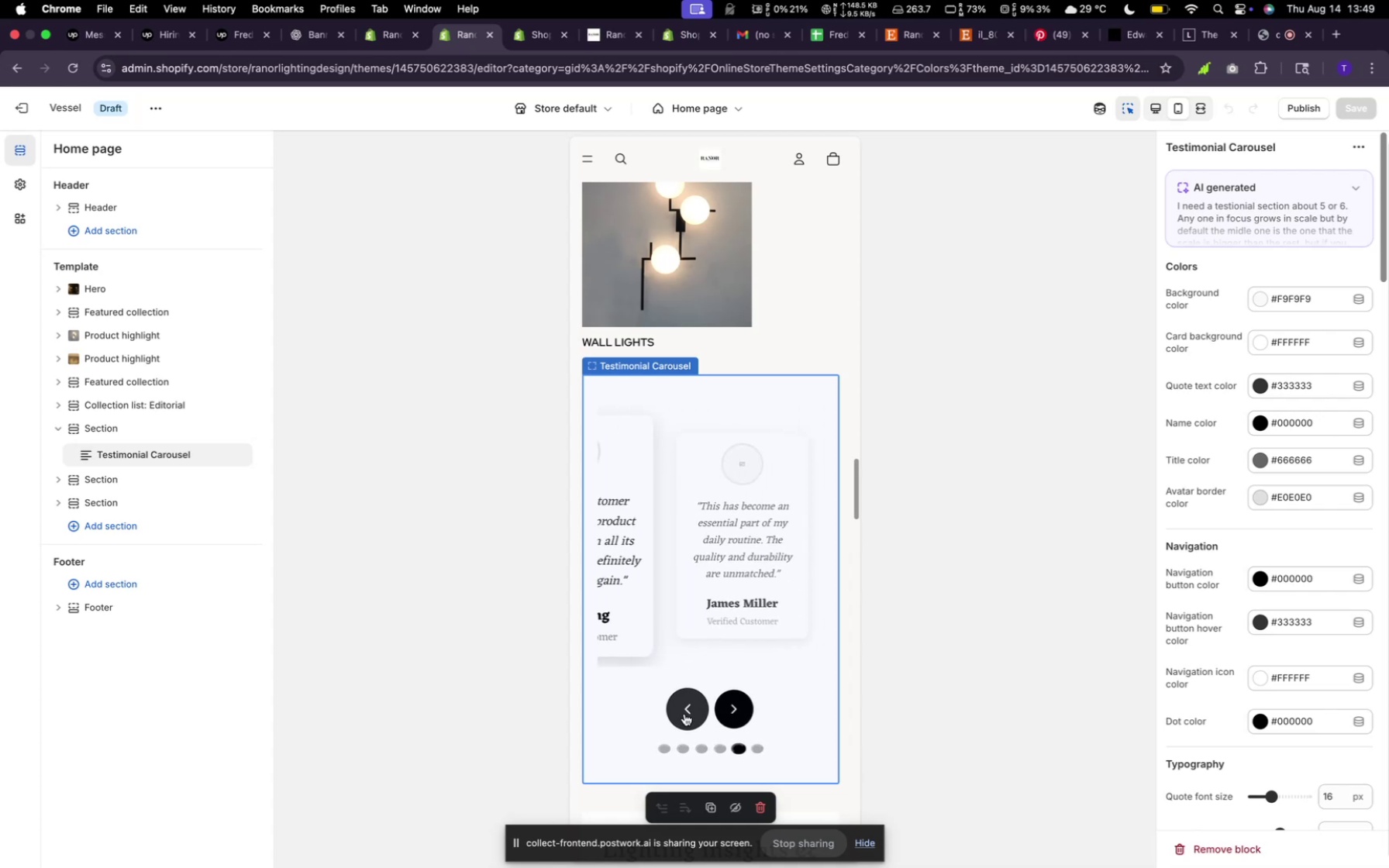 
double_click([684, 714])
 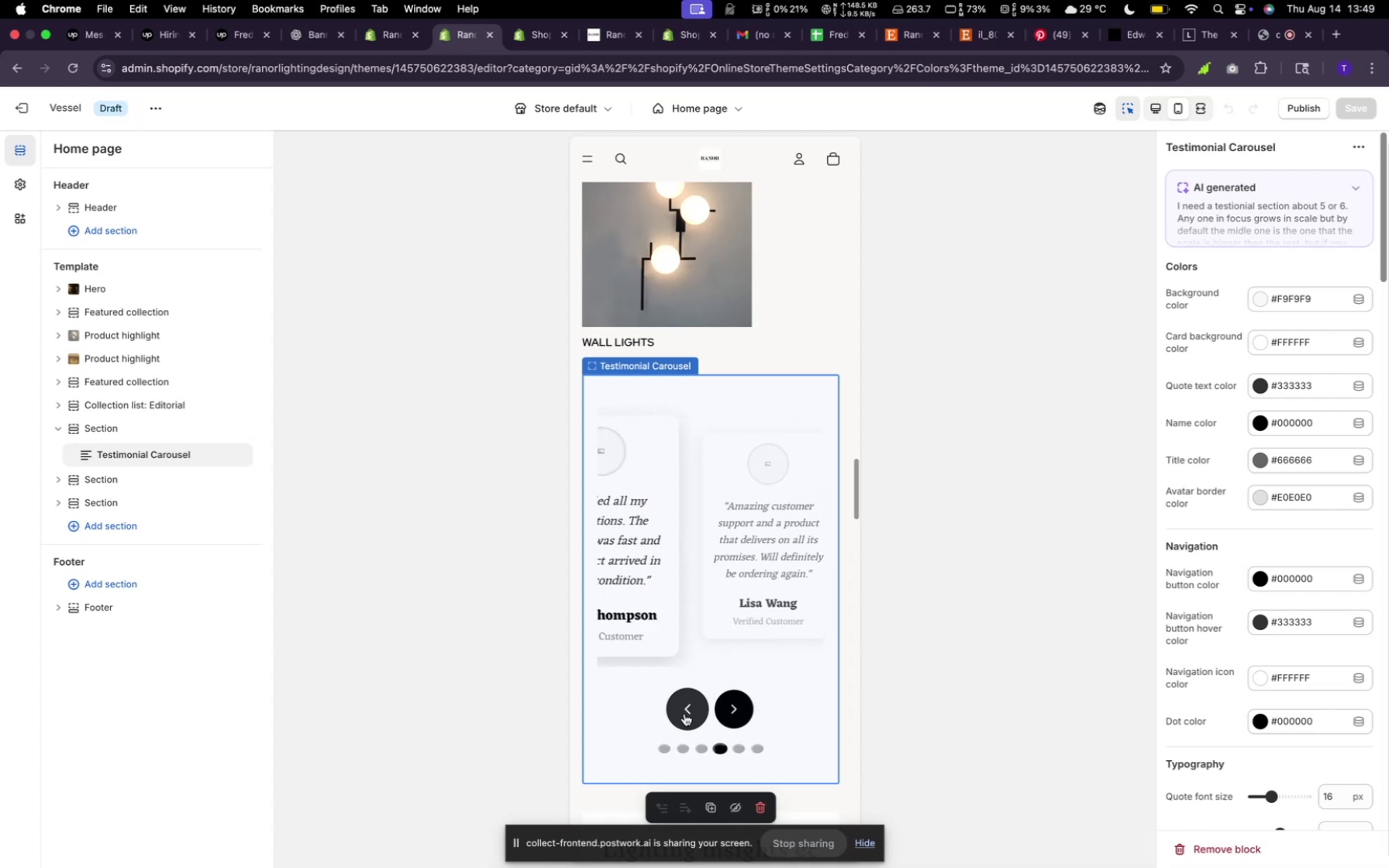 
triple_click([684, 714])
 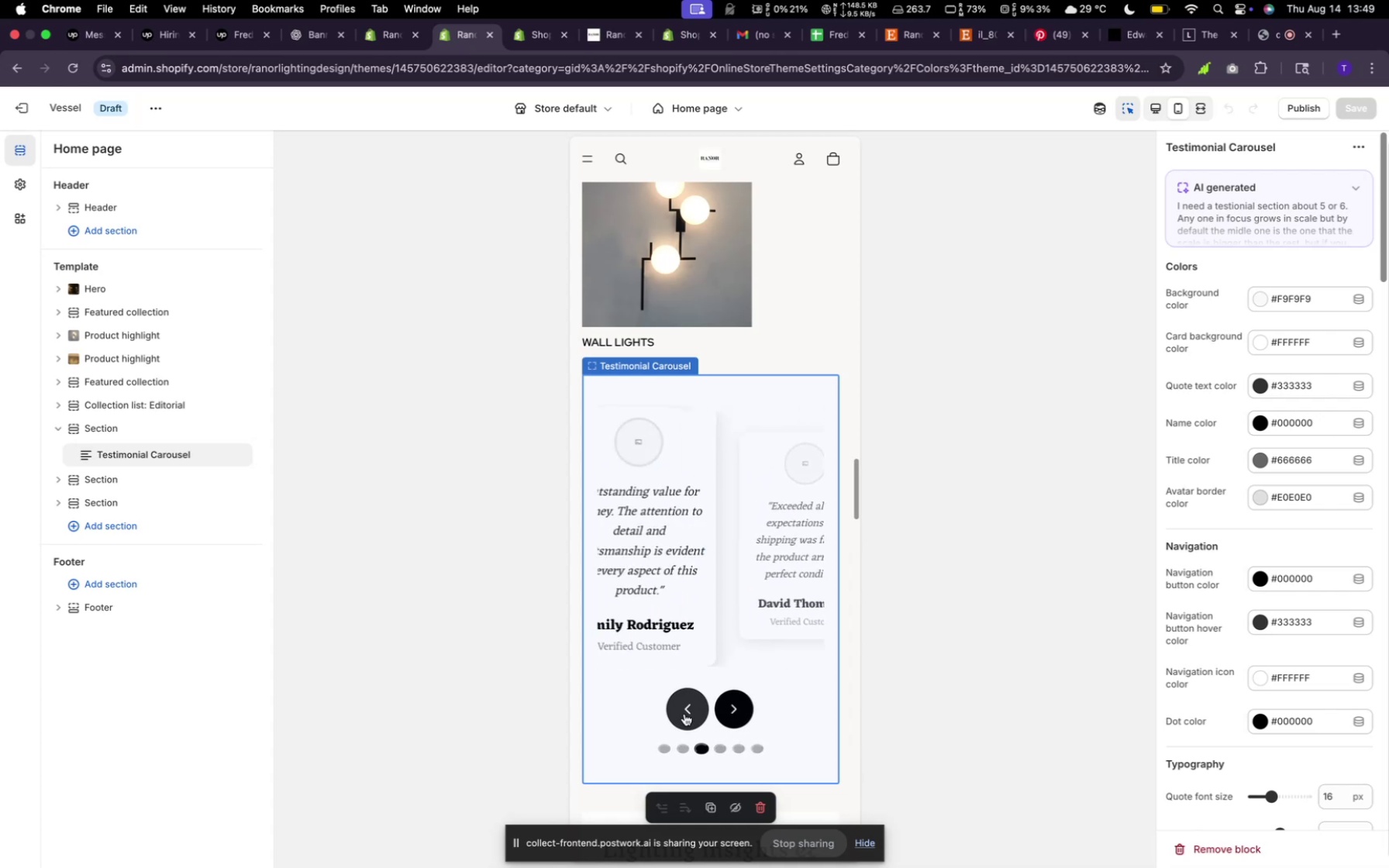 
triple_click([684, 714])
 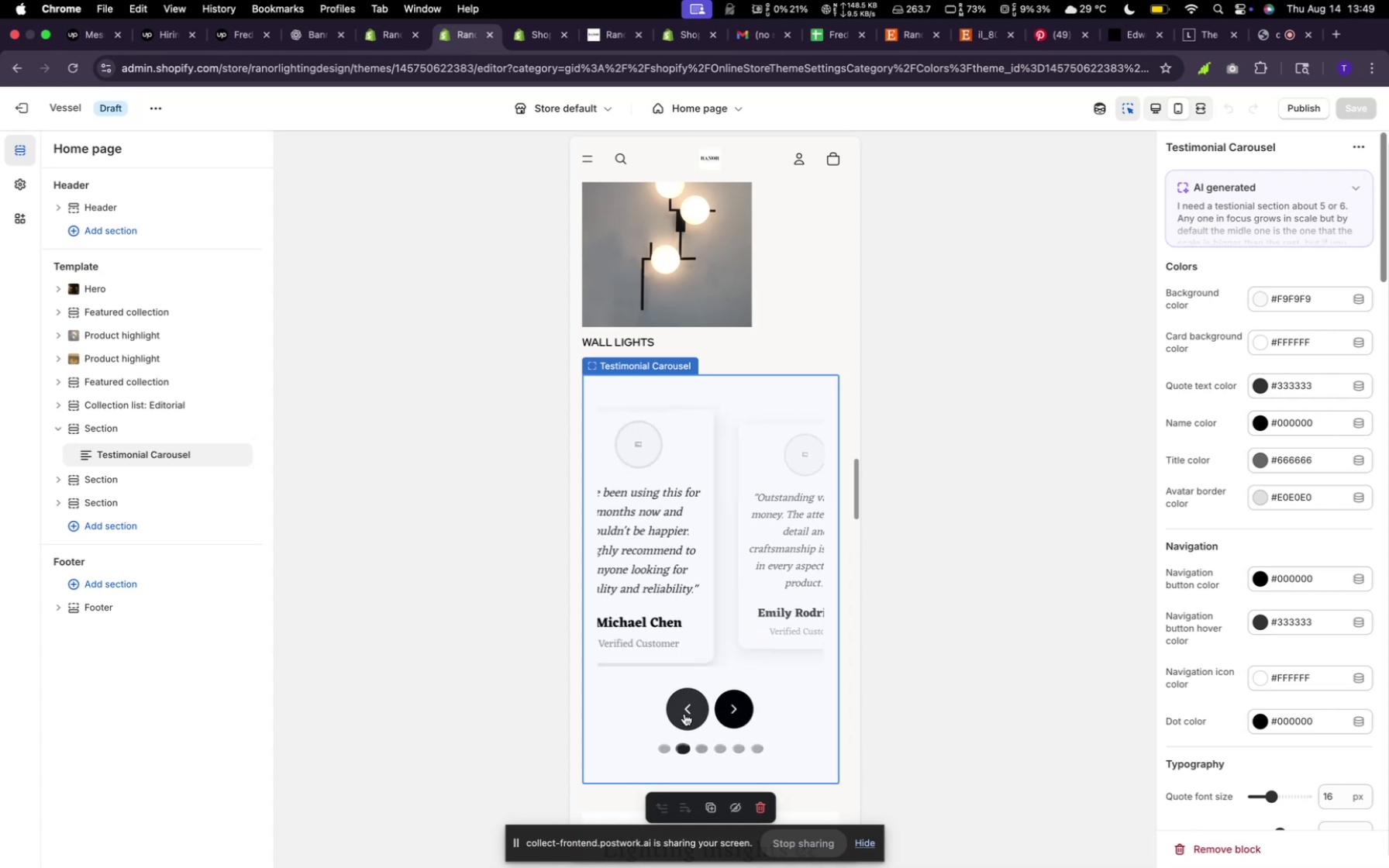 
triple_click([684, 714])
 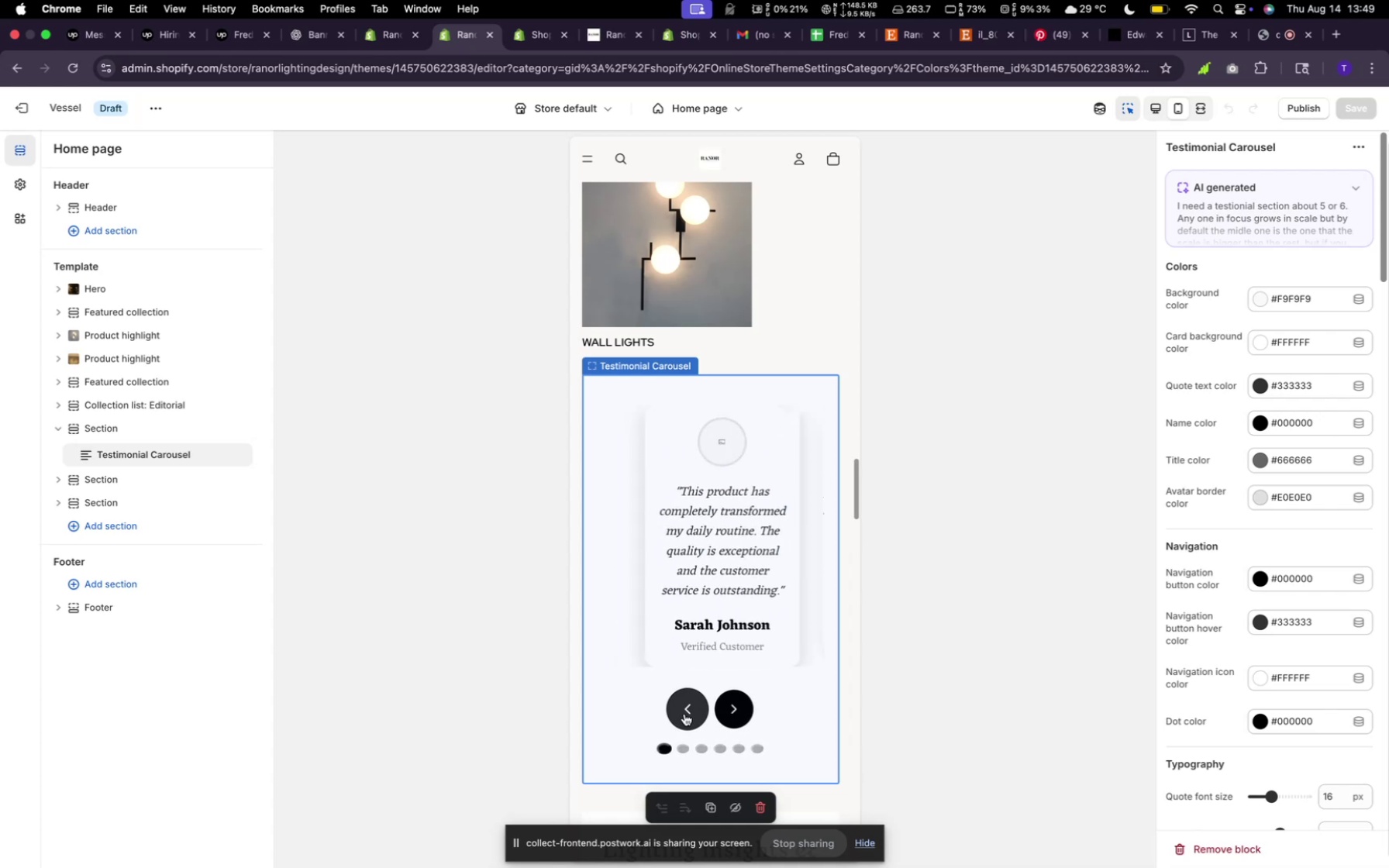 
triple_click([684, 714])
 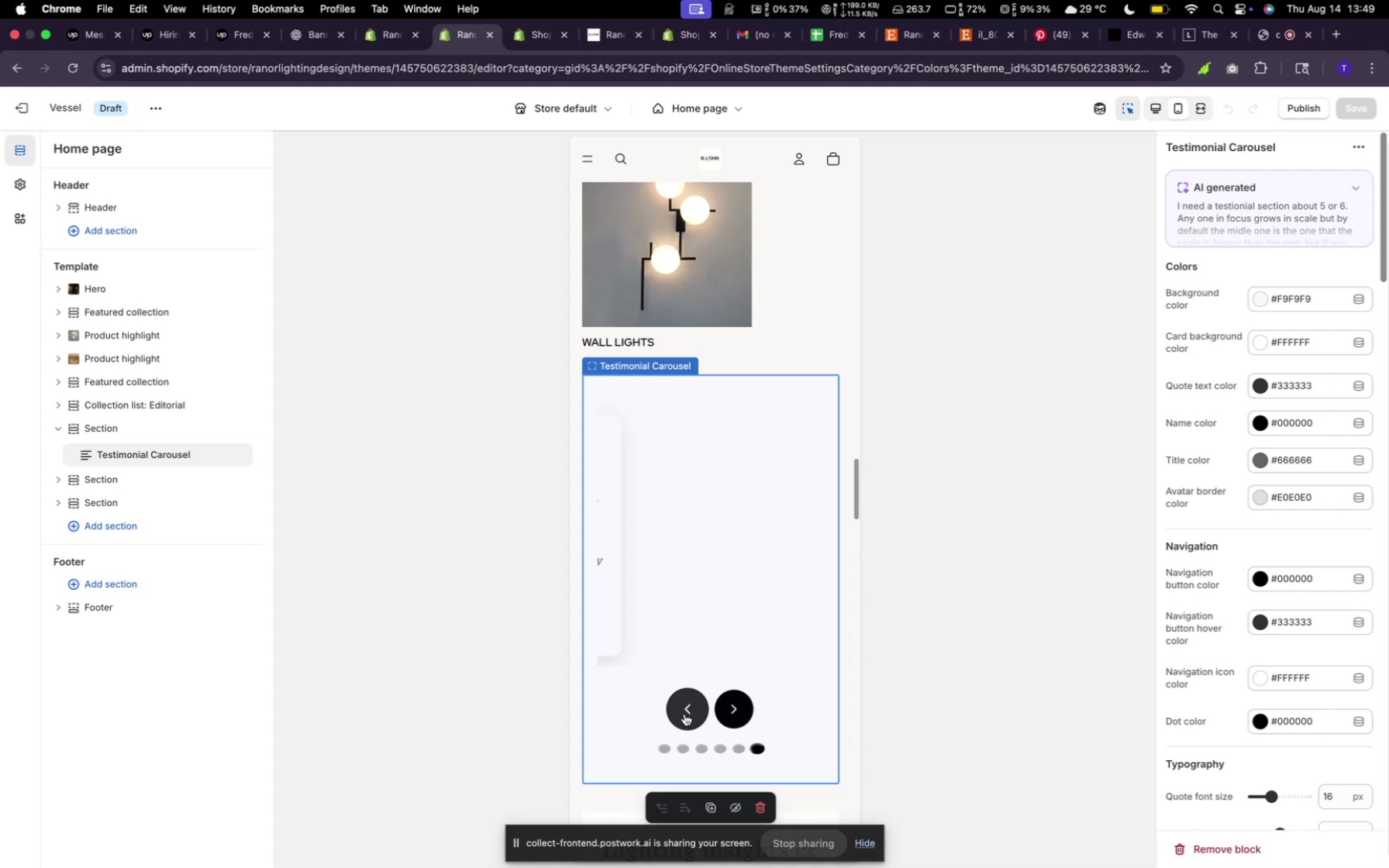 
double_click([684, 714])
 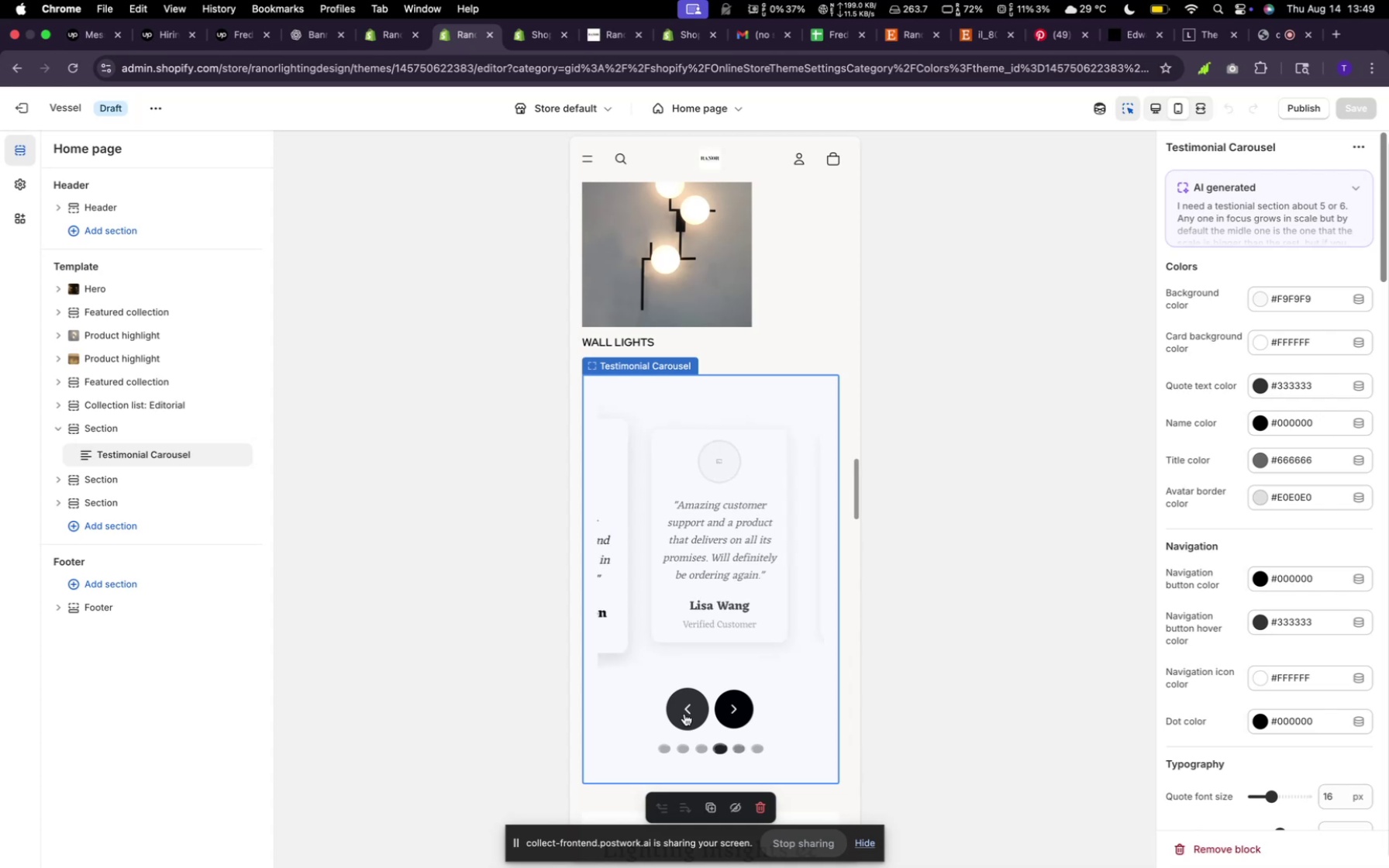 
triple_click([684, 714])
 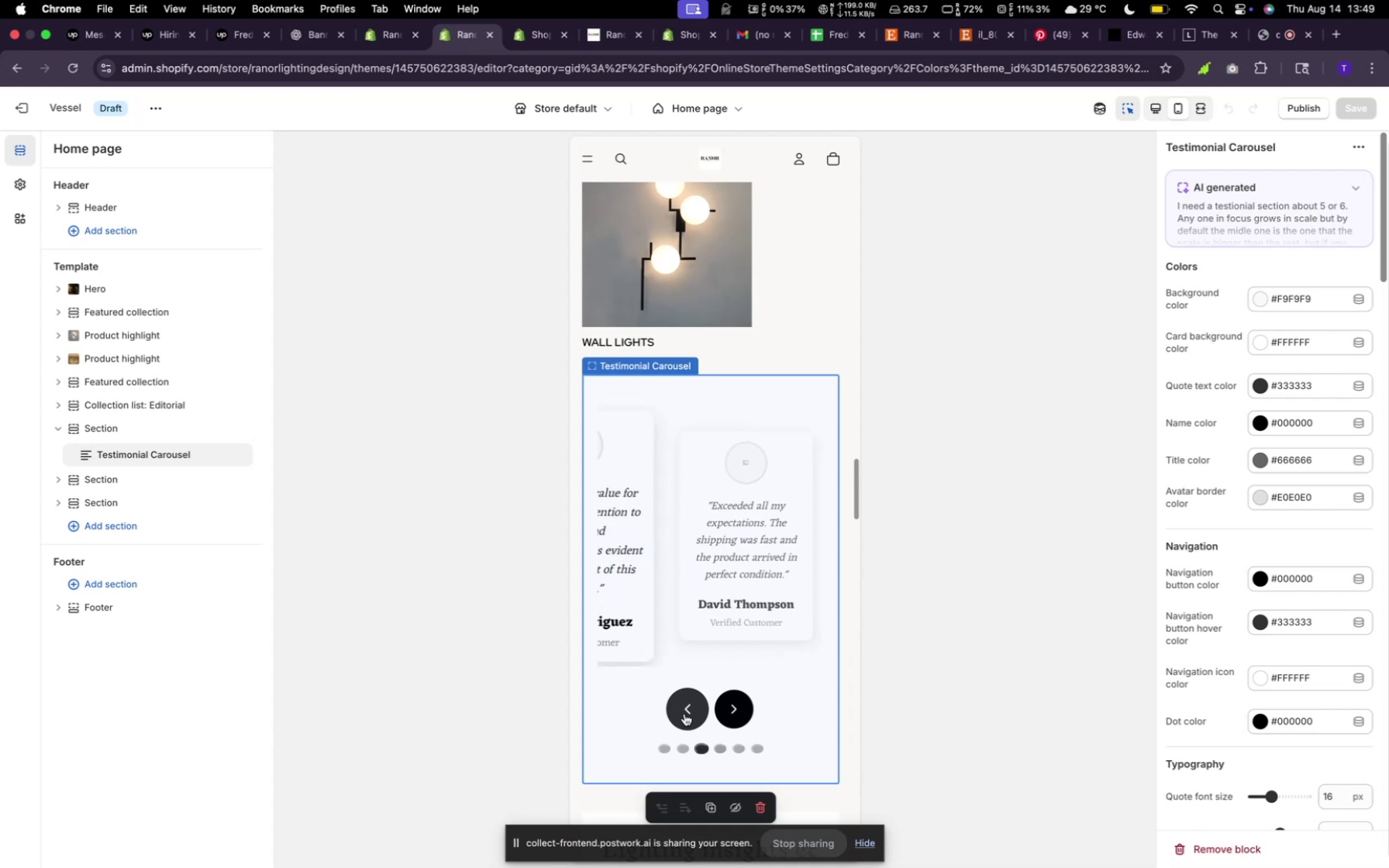 
triple_click([684, 714])
 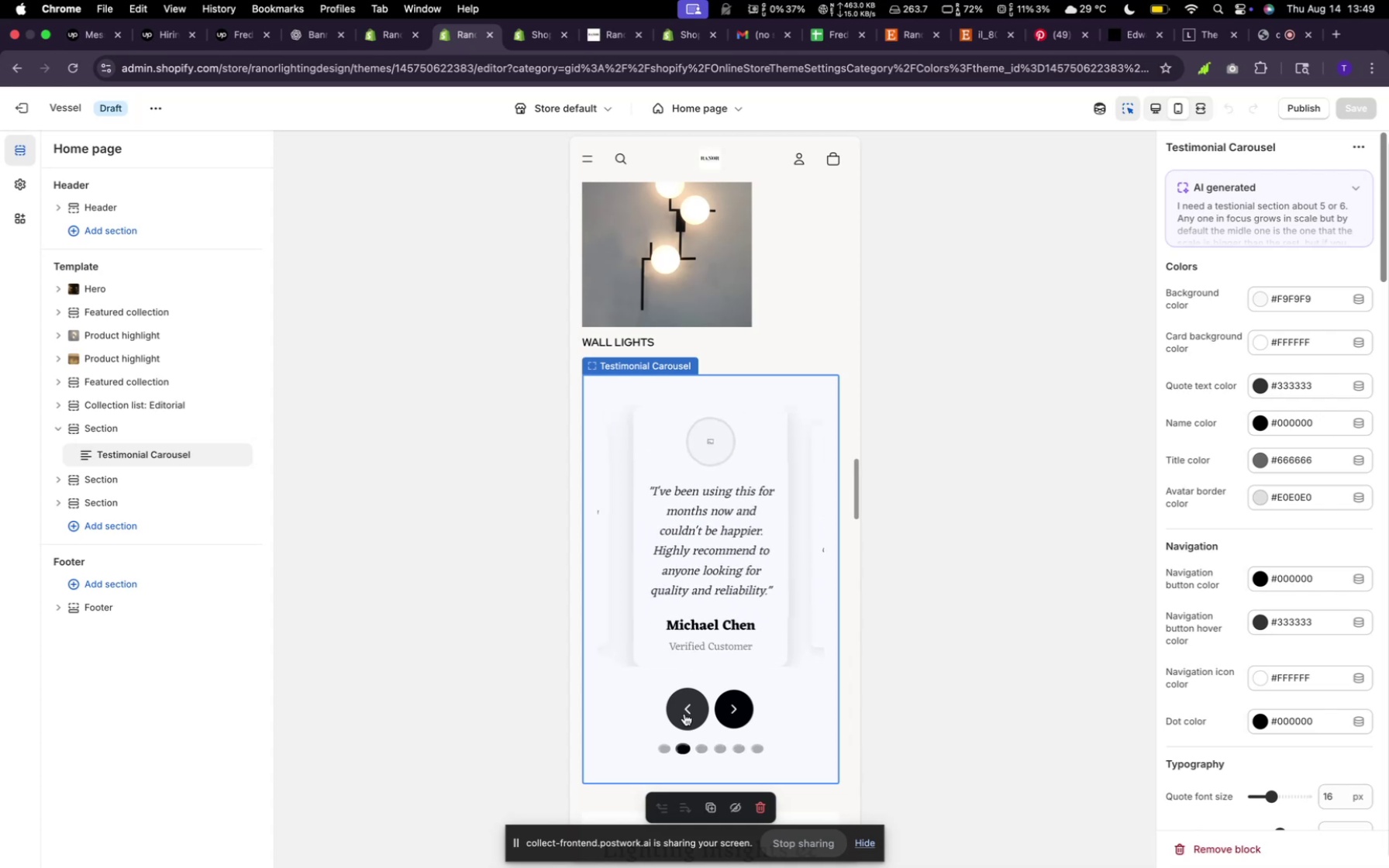 
left_click([684, 714])
 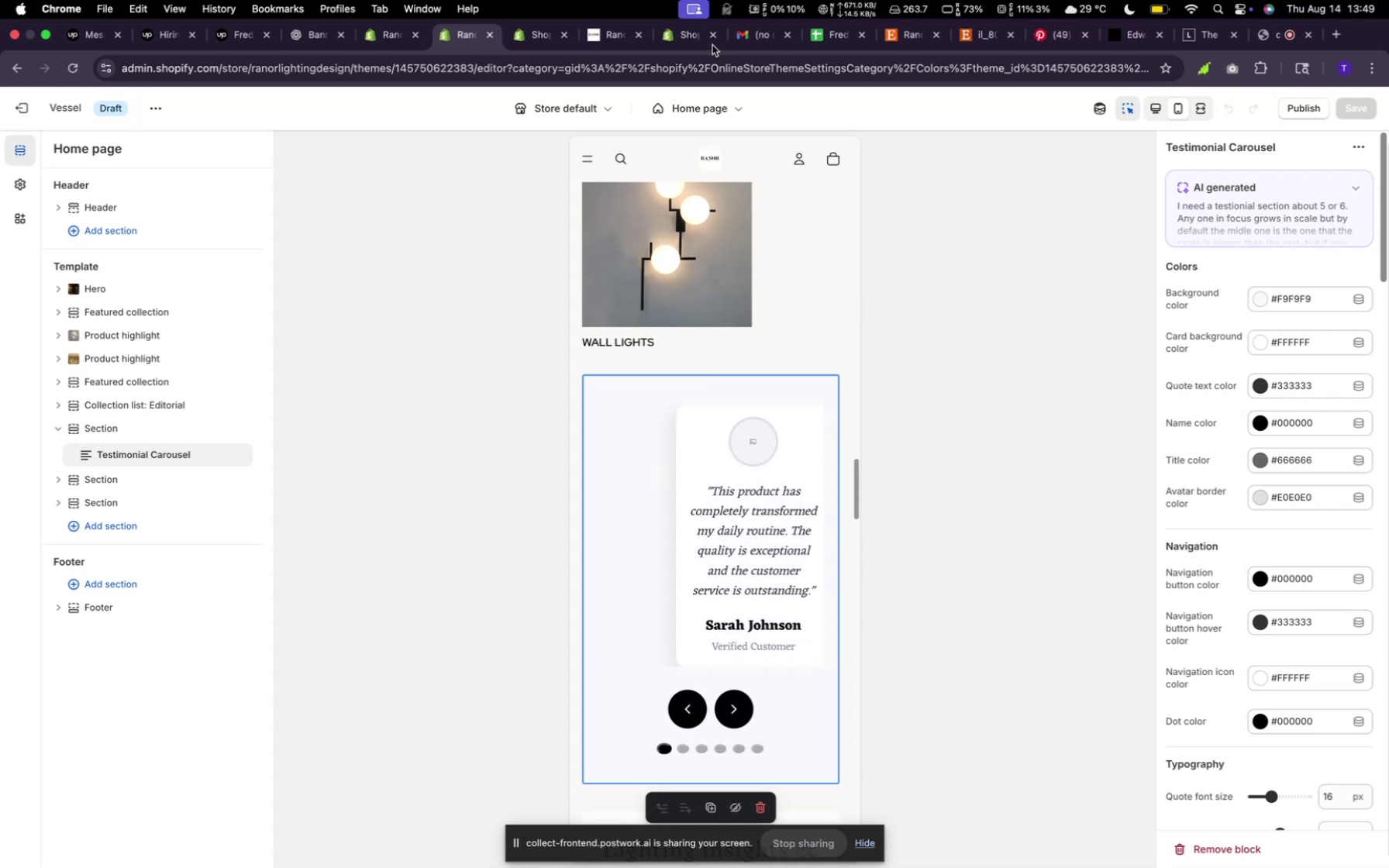 
left_click([521, 41])
 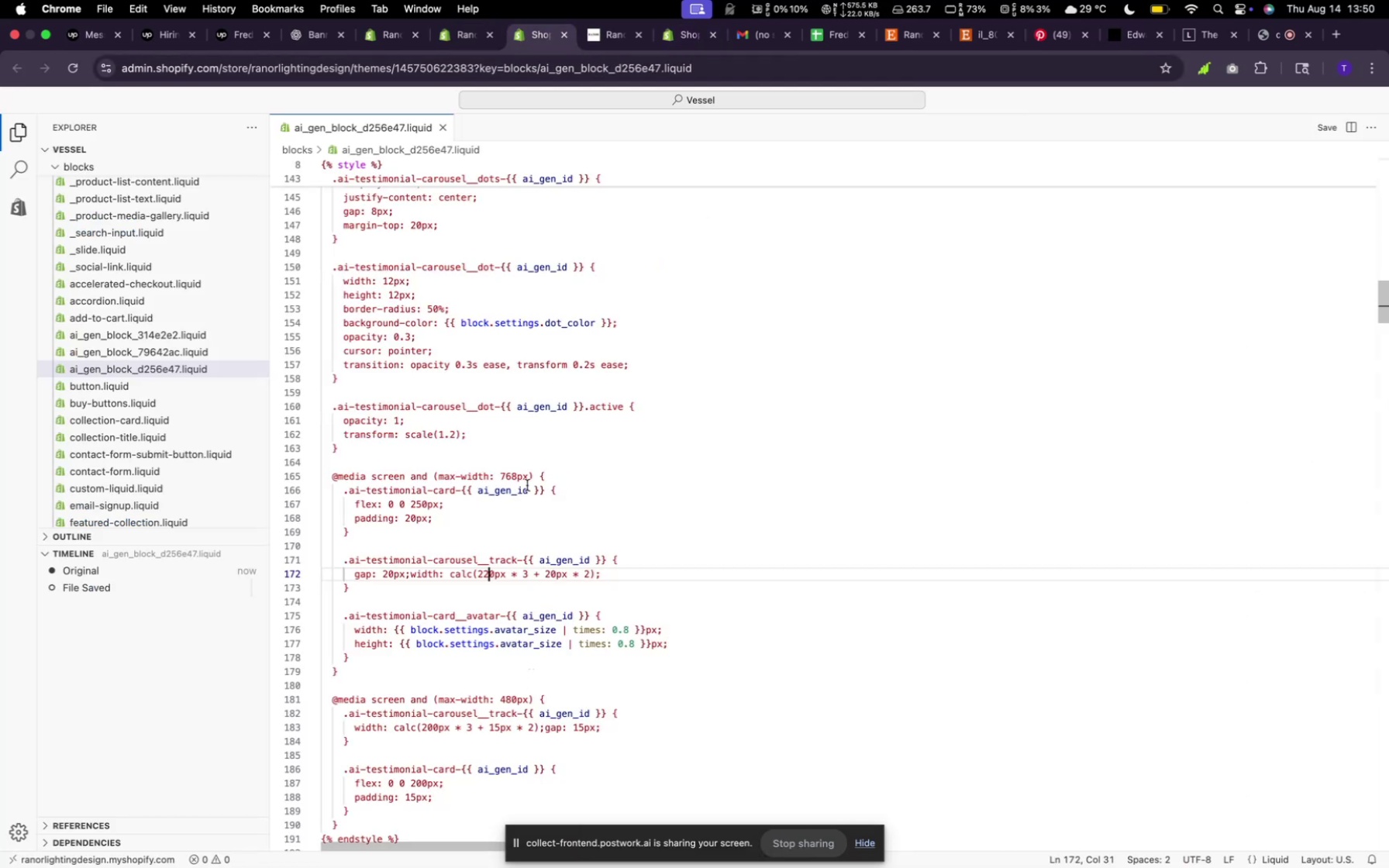 
scroll: coordinate [522, 422], scroll_direction: up, amount: 57.0
 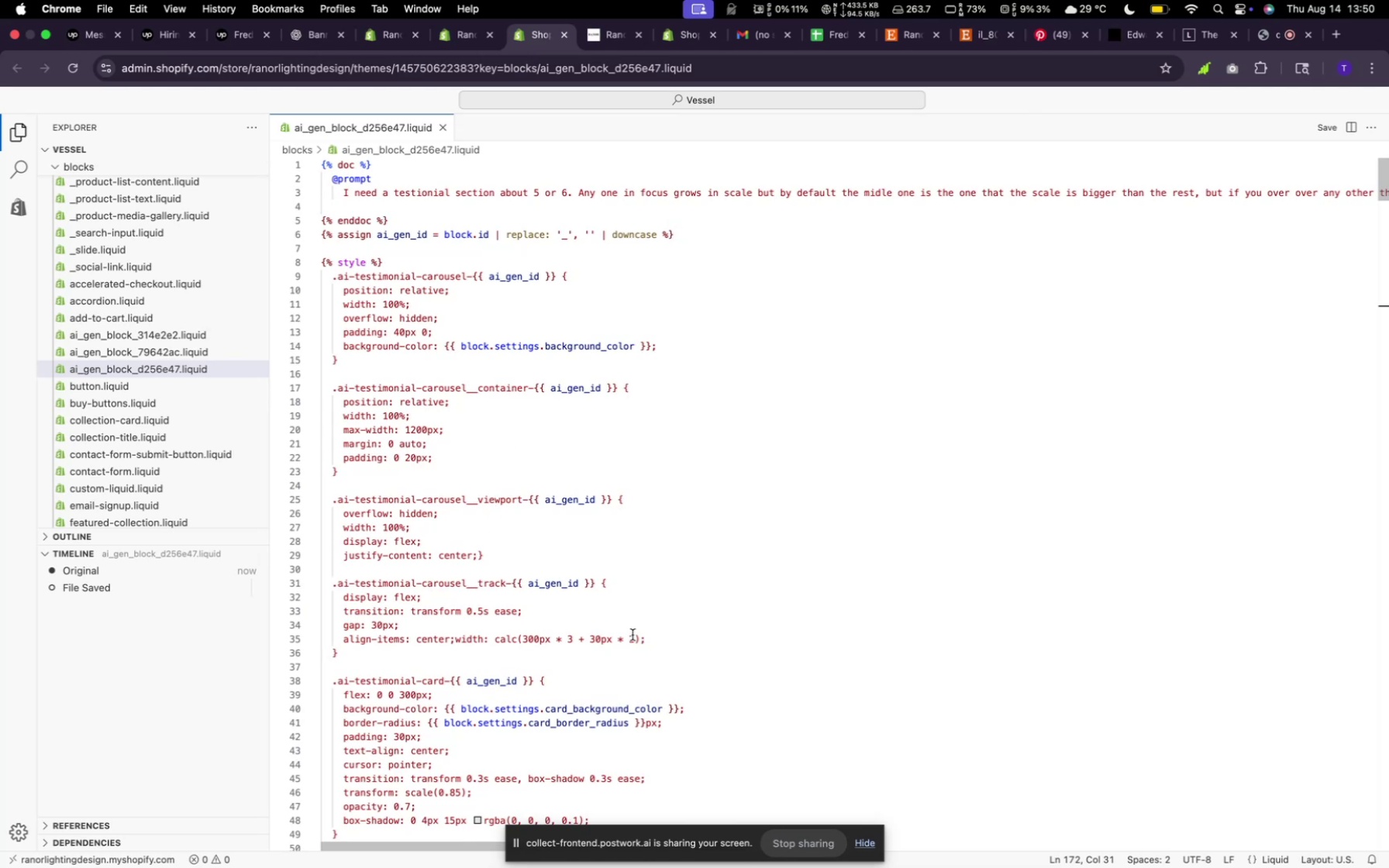 
left_click_drag(start_coordinate=[657, 642], to_coordinate=[344, 636])
 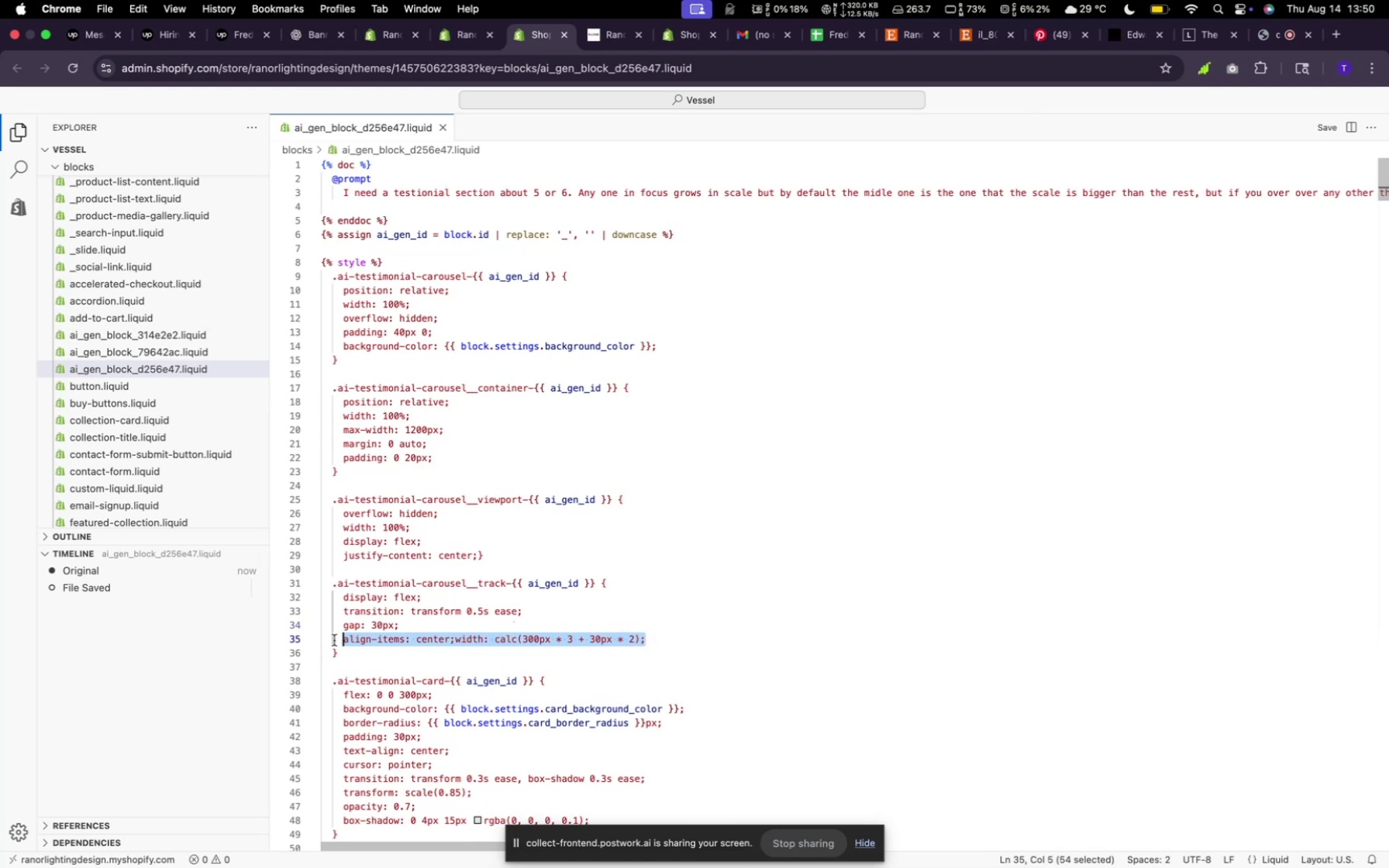 
key(Meta+C)
 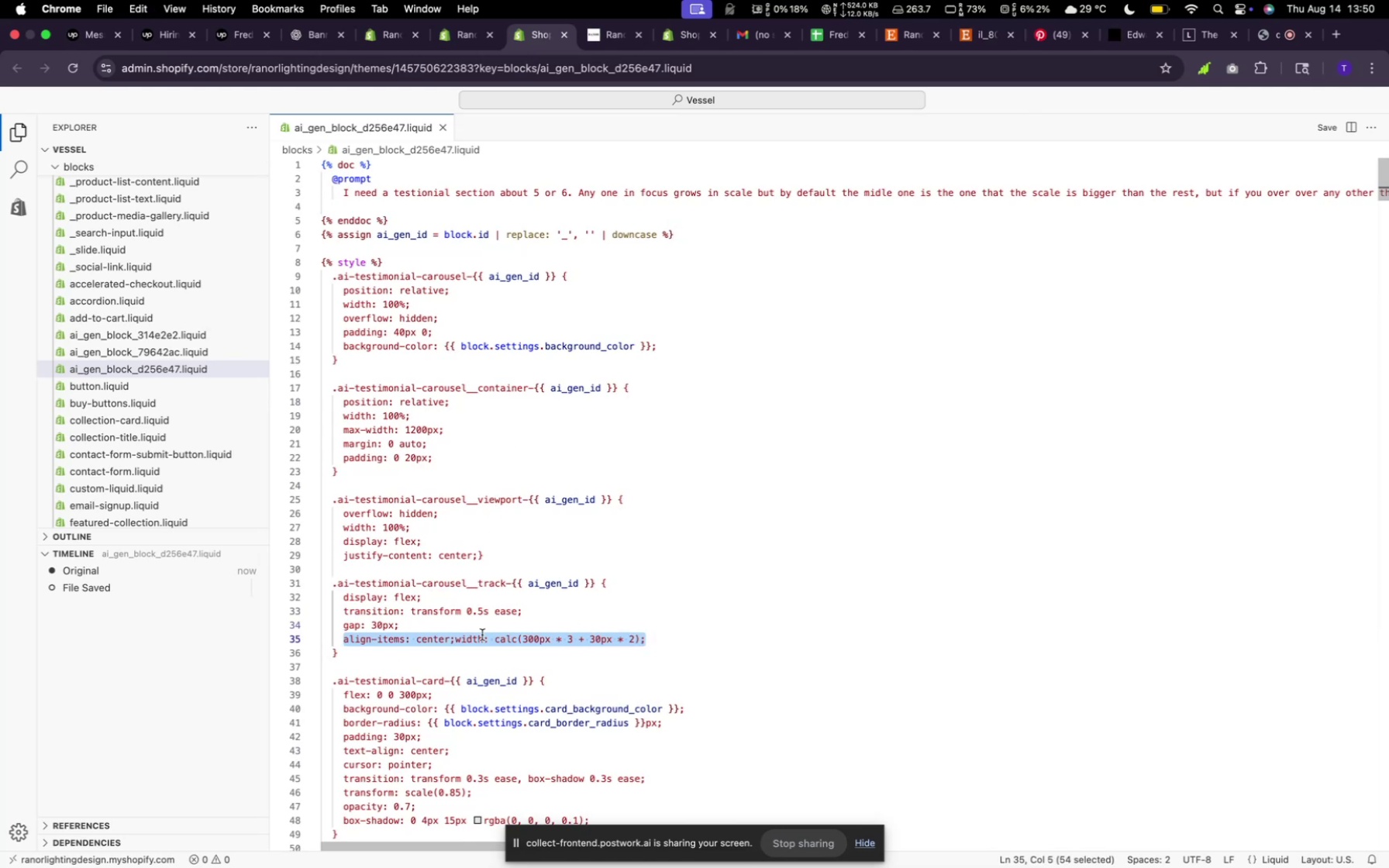 
scroll: coordinate [551, 584], scroll_direction: down, amount: 40.0
 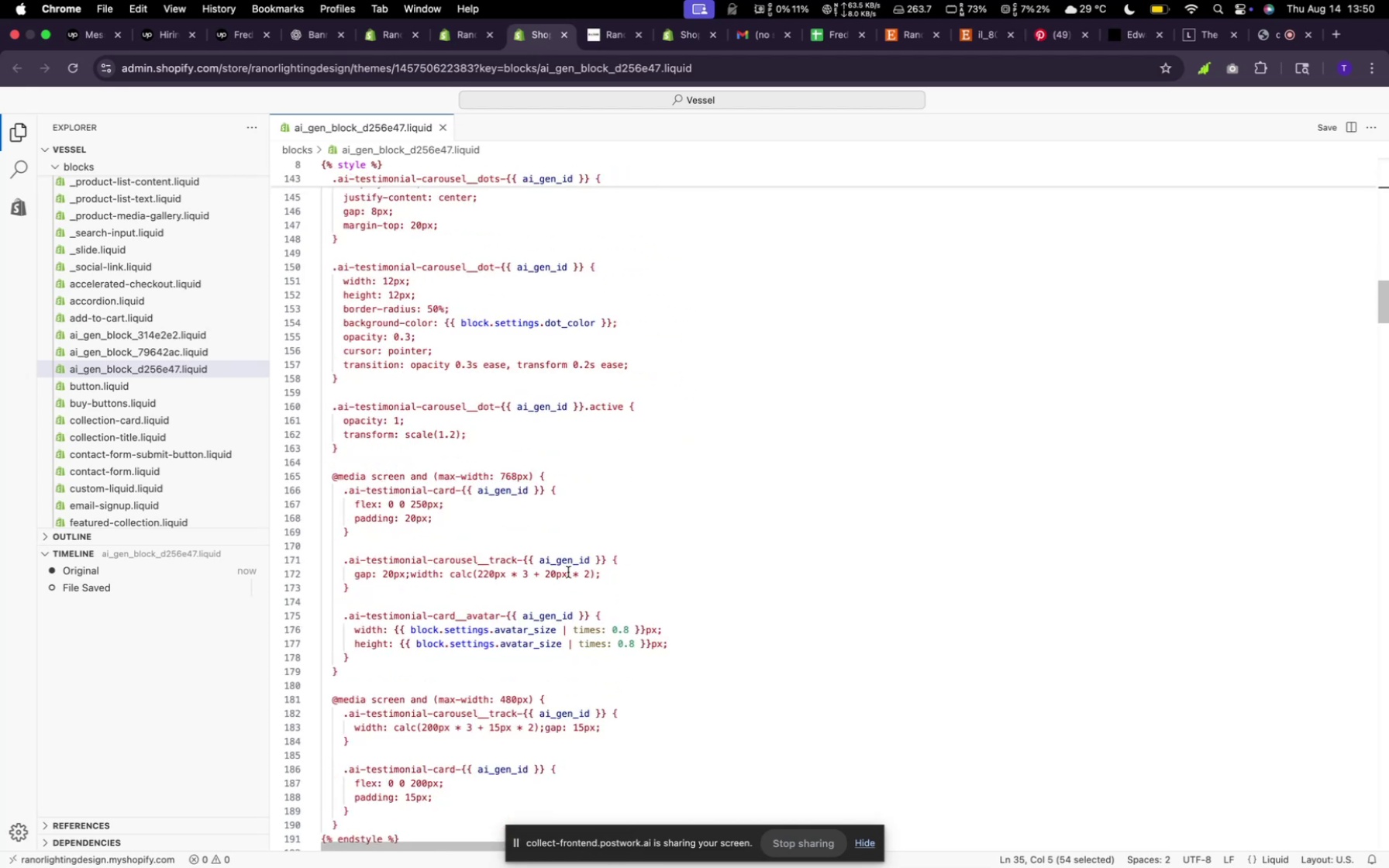 
left_click_drag(start_coordinate=[617, 573], to_coordinate=[338, 571])
 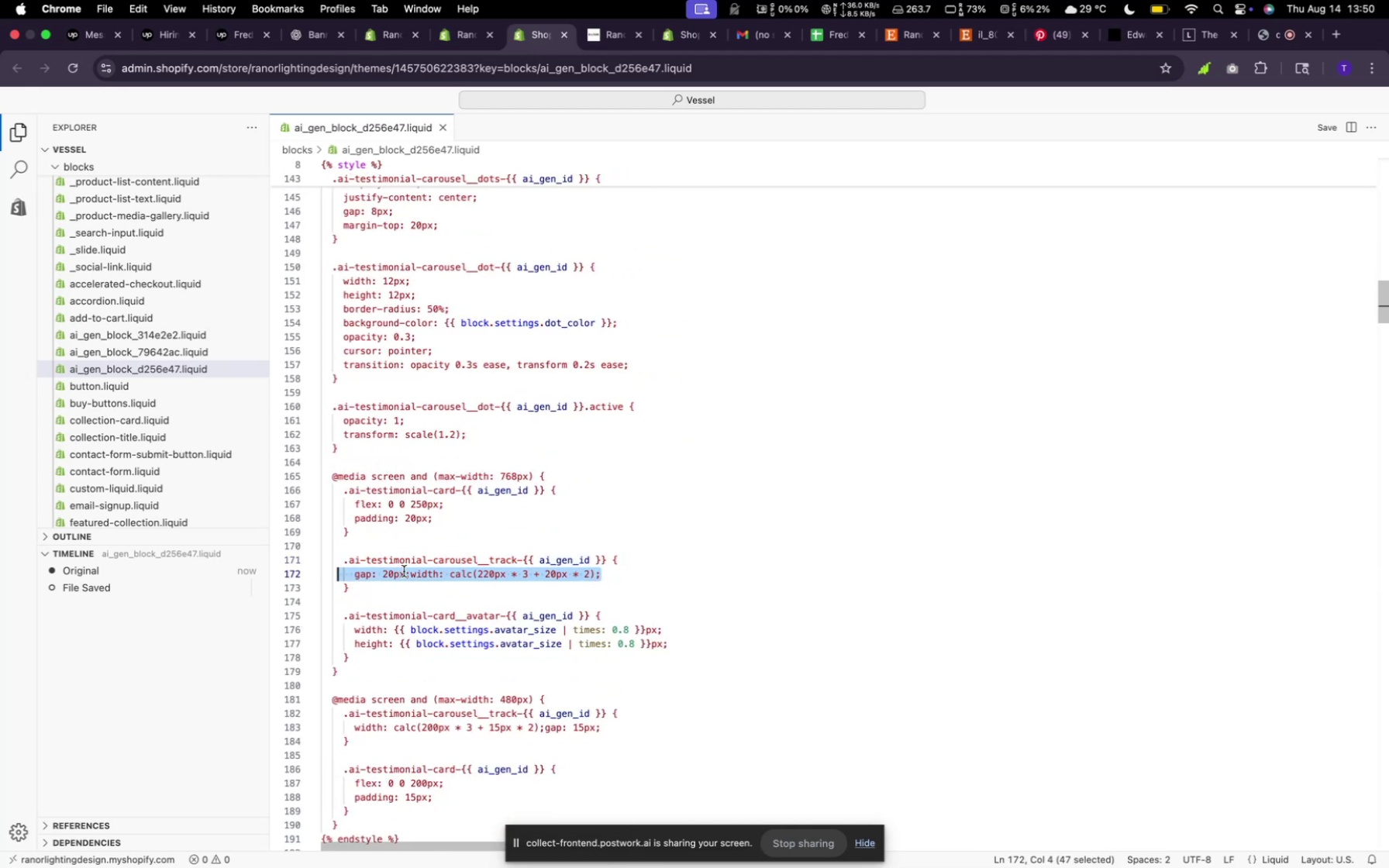 
left_click([411, 575])
 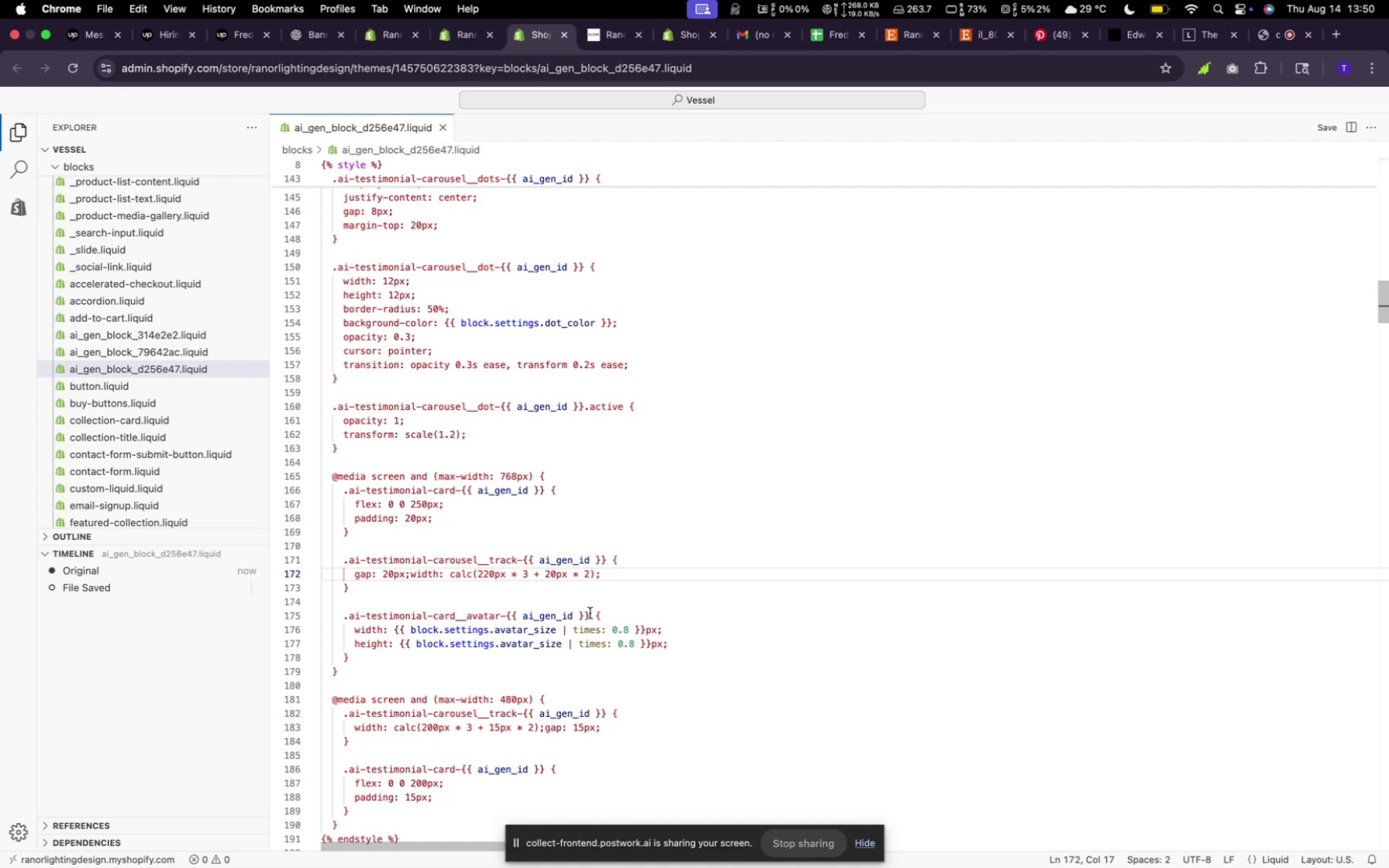 
key(Enter)
 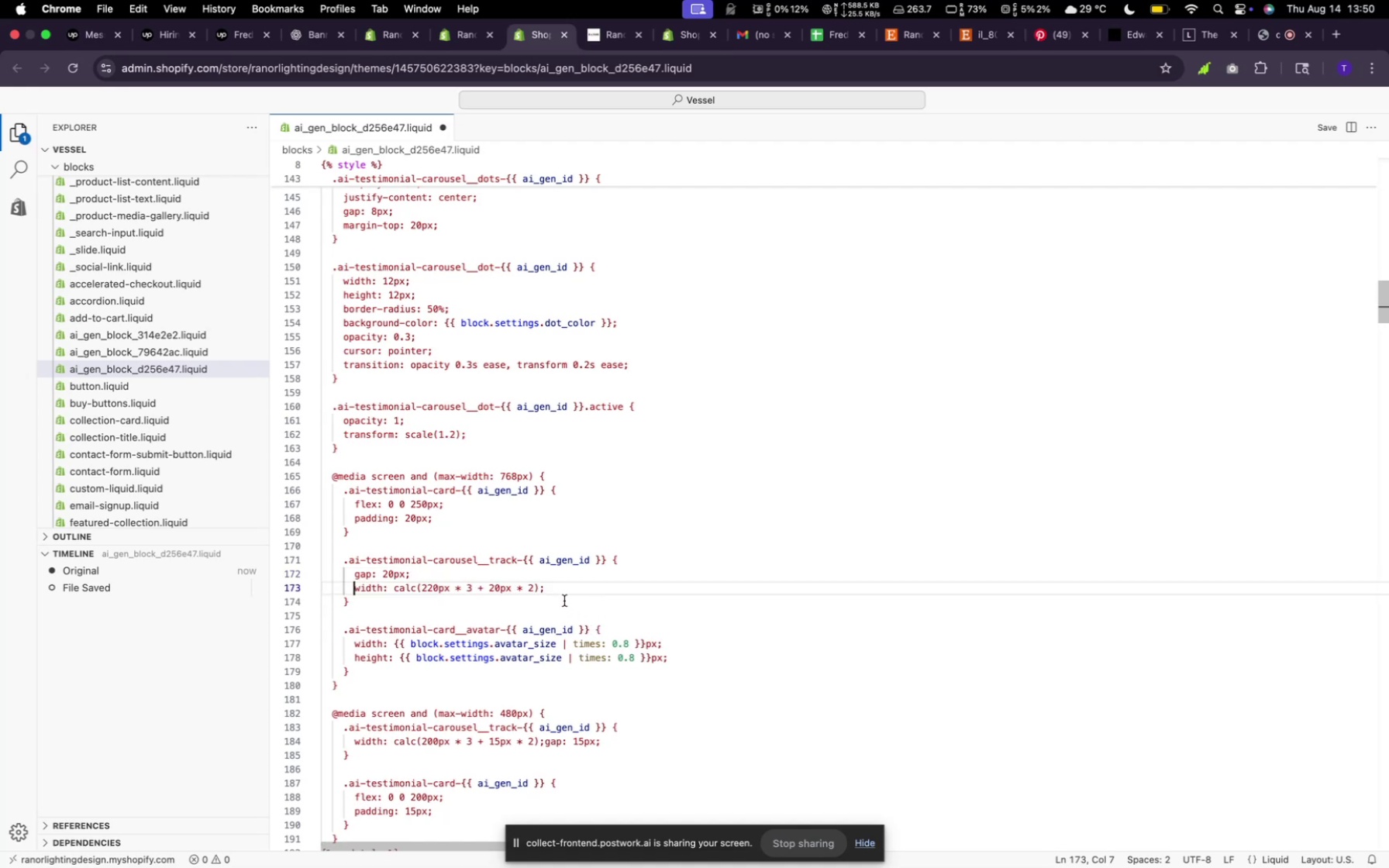 
left_click_drag(start_coordinate=[560, 587], to_coordinate=[330, 587])
 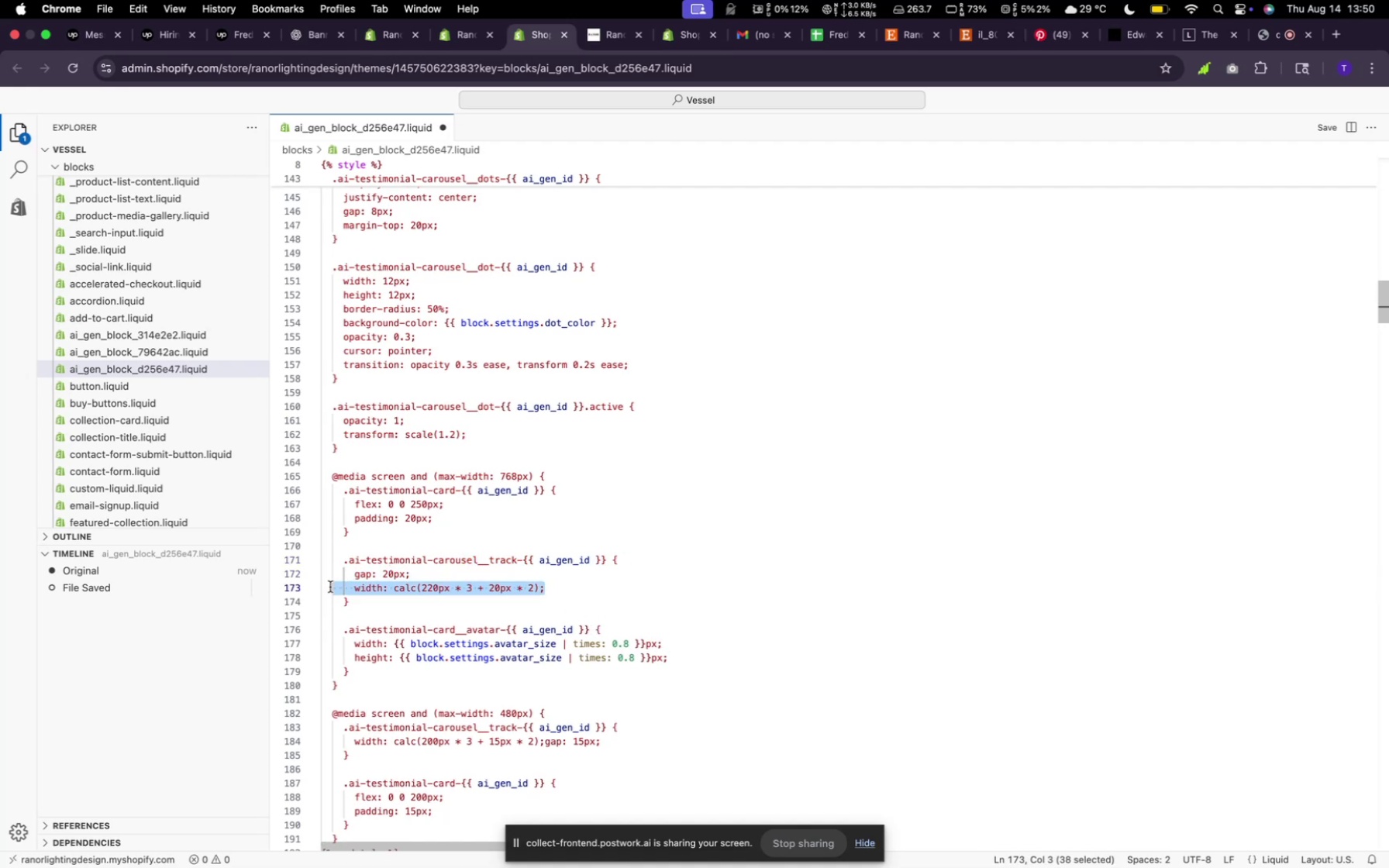 
key(Meta+V)
 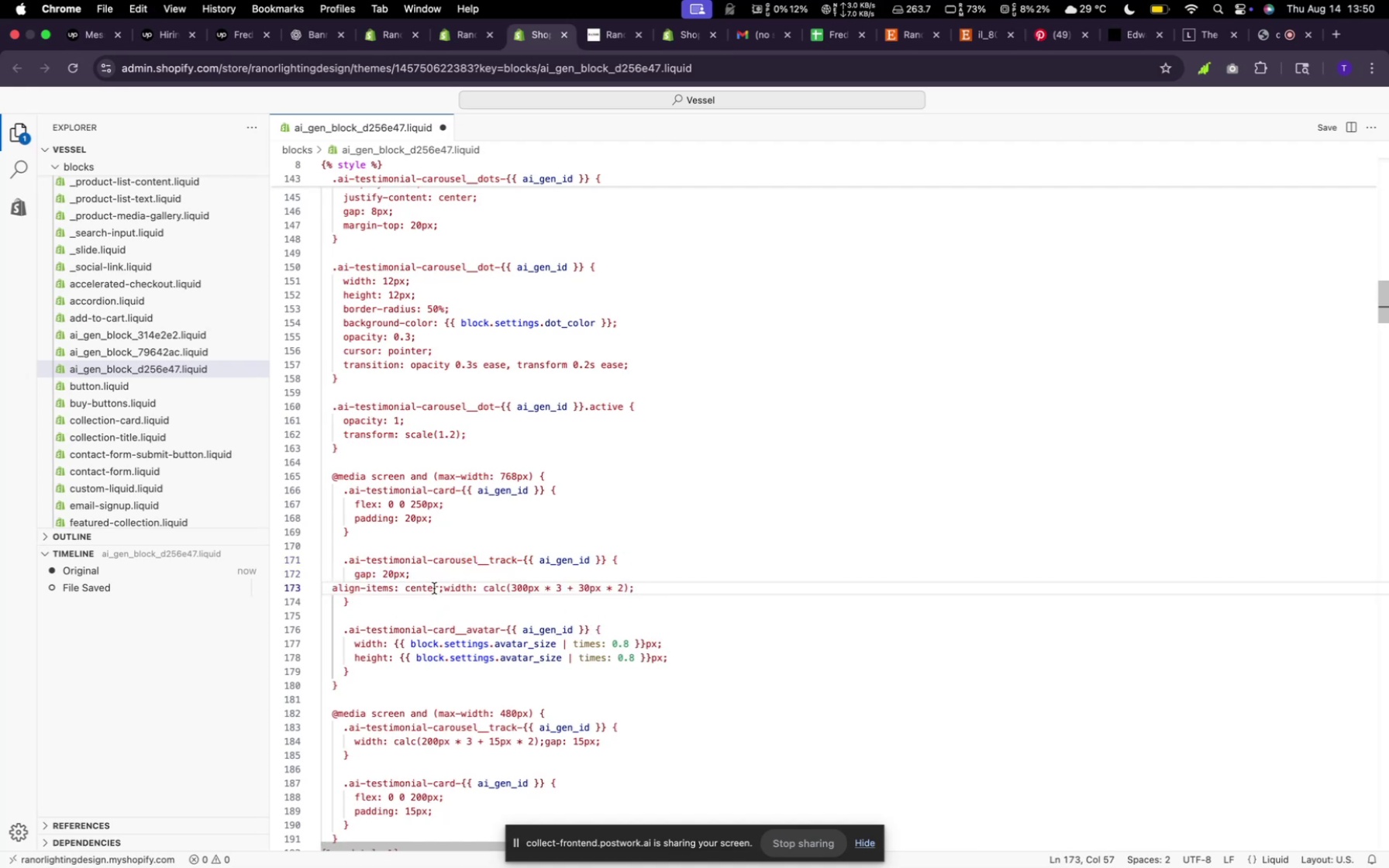 
left_click_drag(start_coordinate=[444, 587], to_coordinate=[329, 584])
 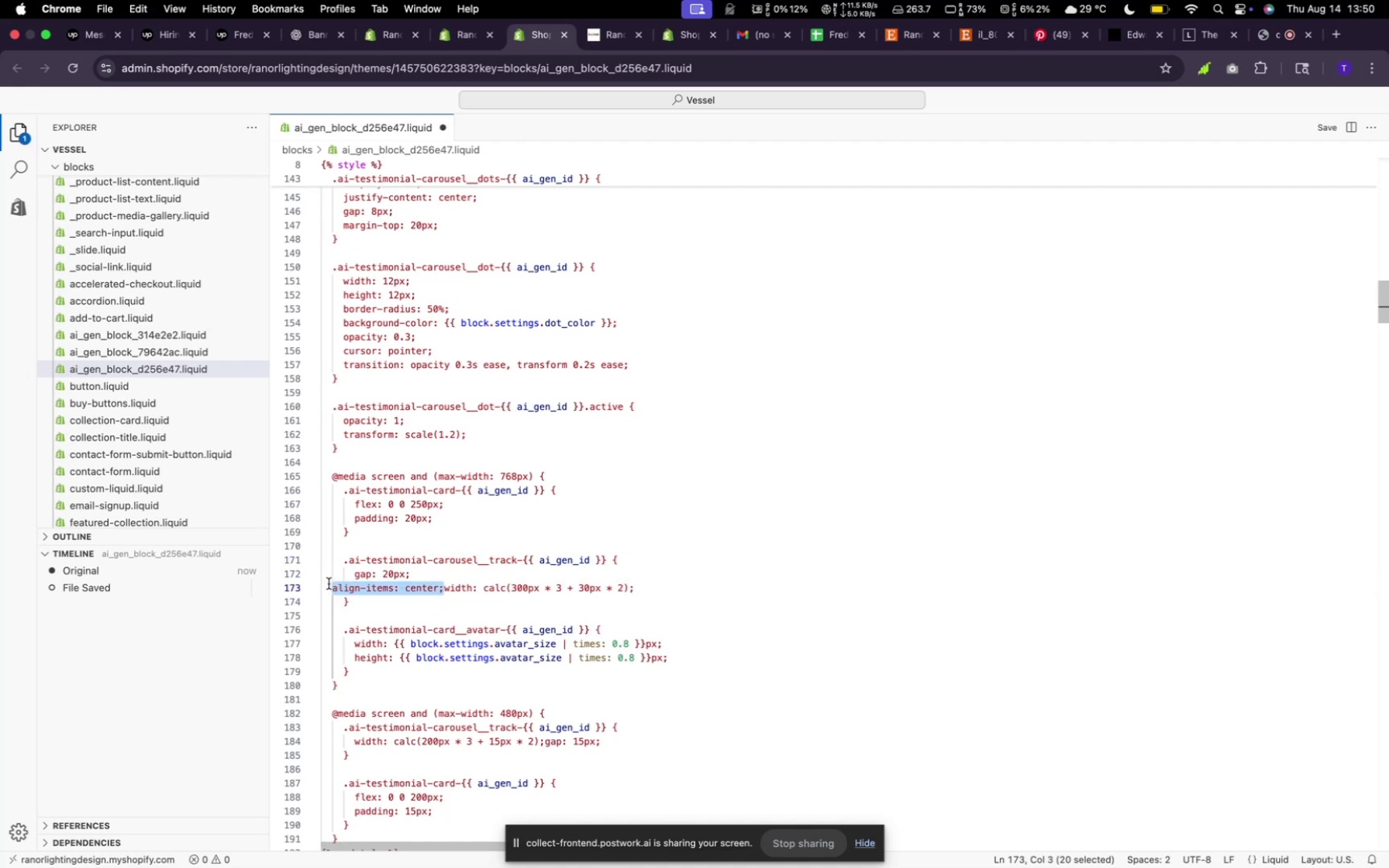 
key(Space)
 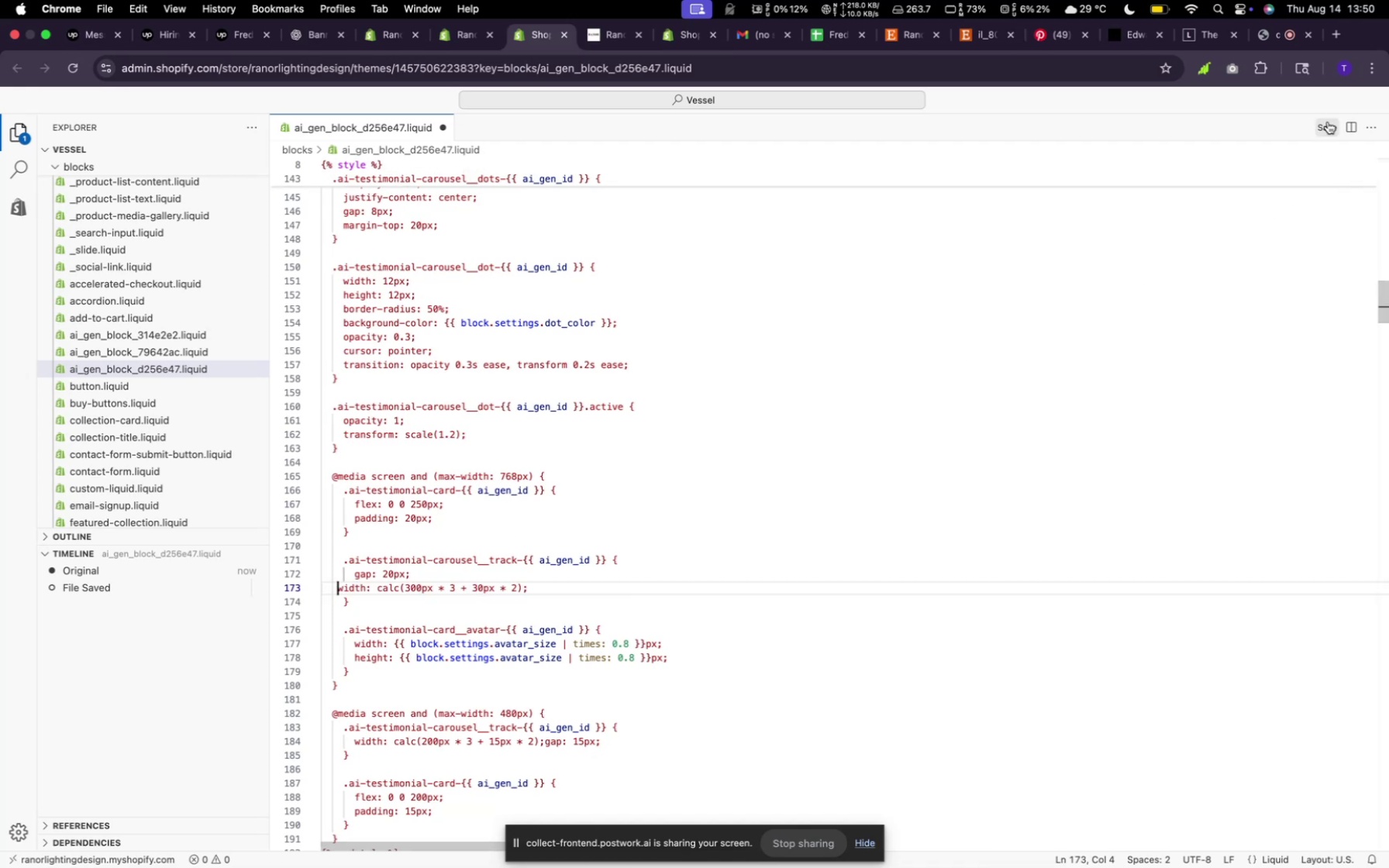 
left_click([1333, 126])
 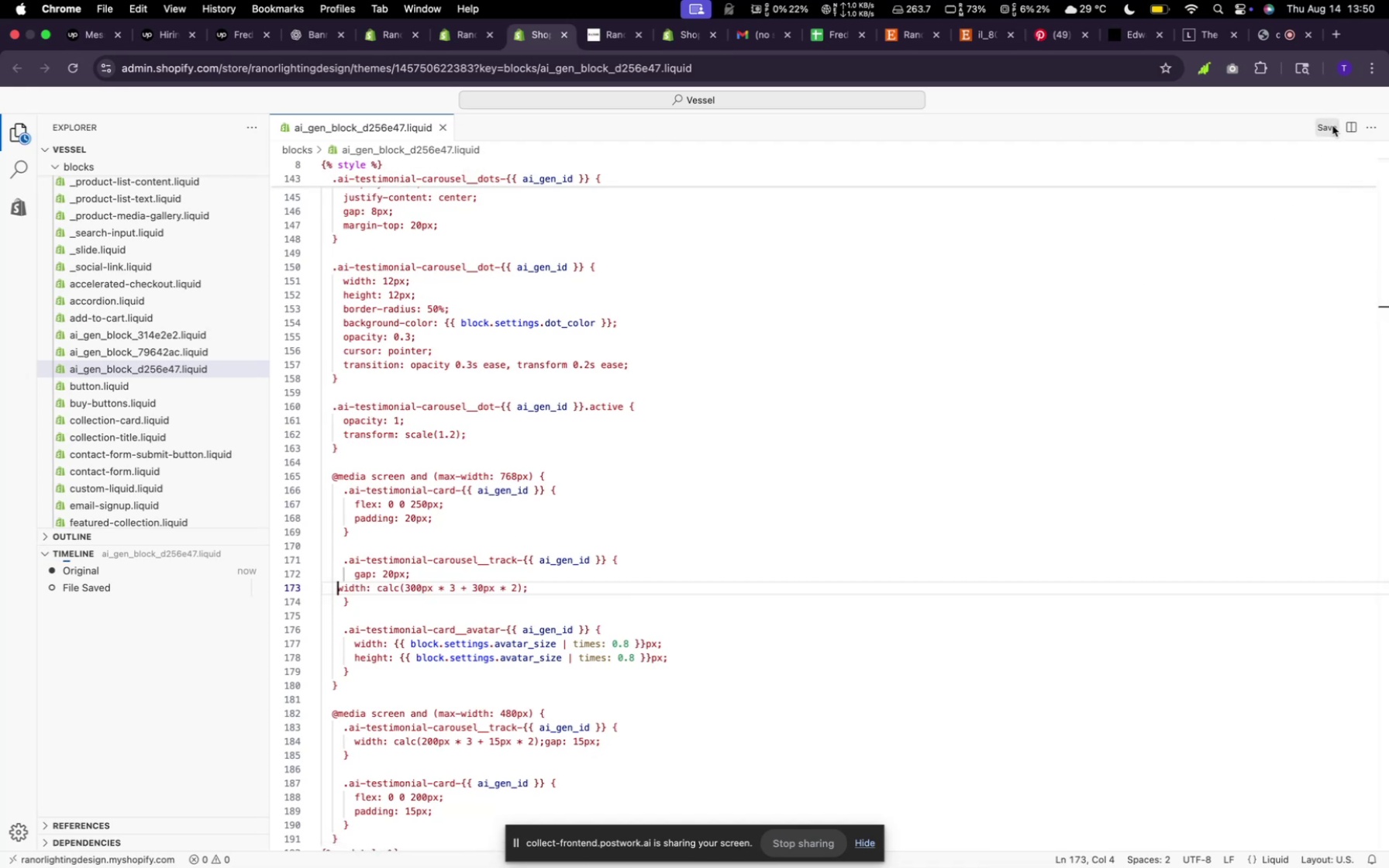 
left_click([1332, 126])
 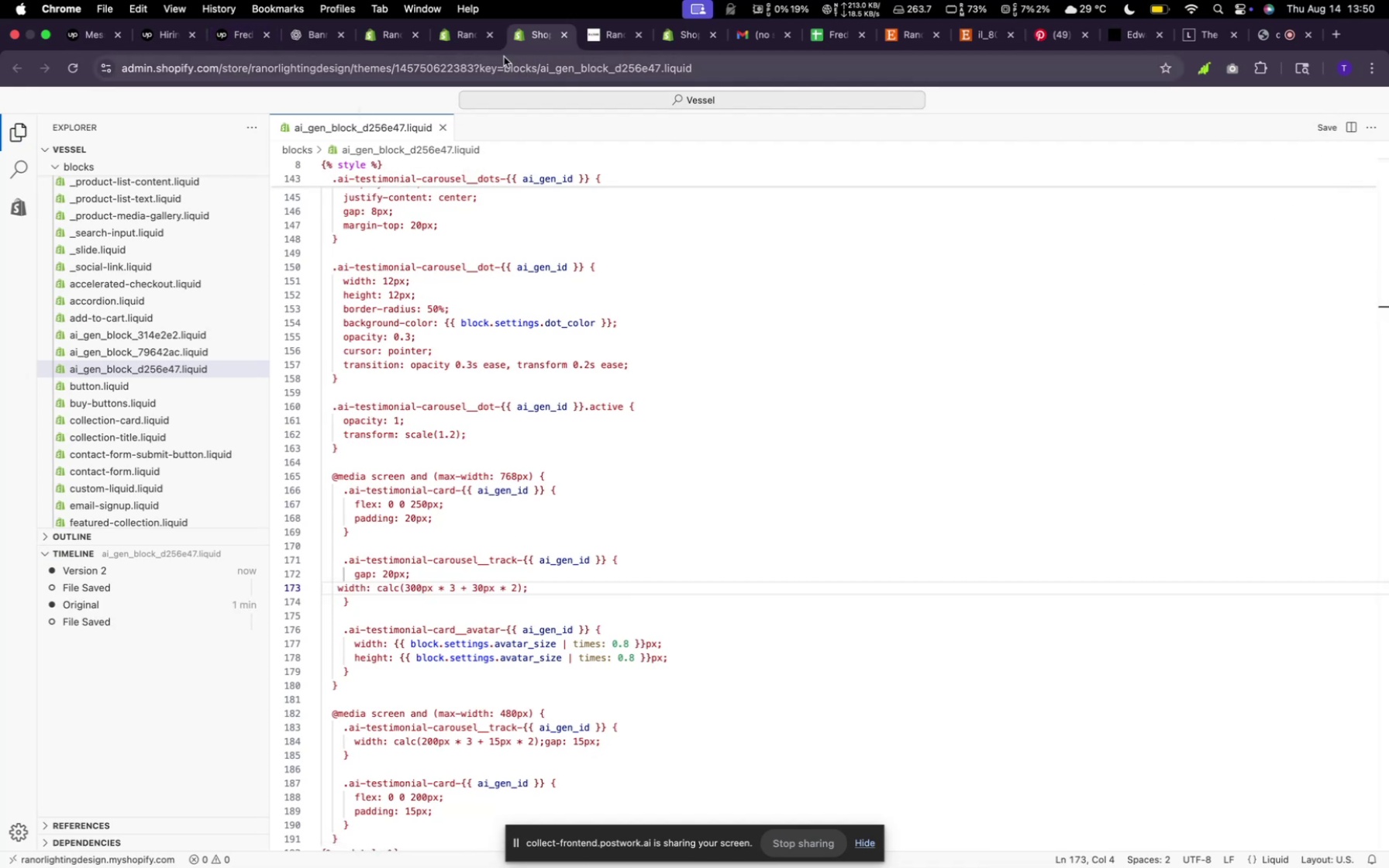 
left_click([475, 39])
 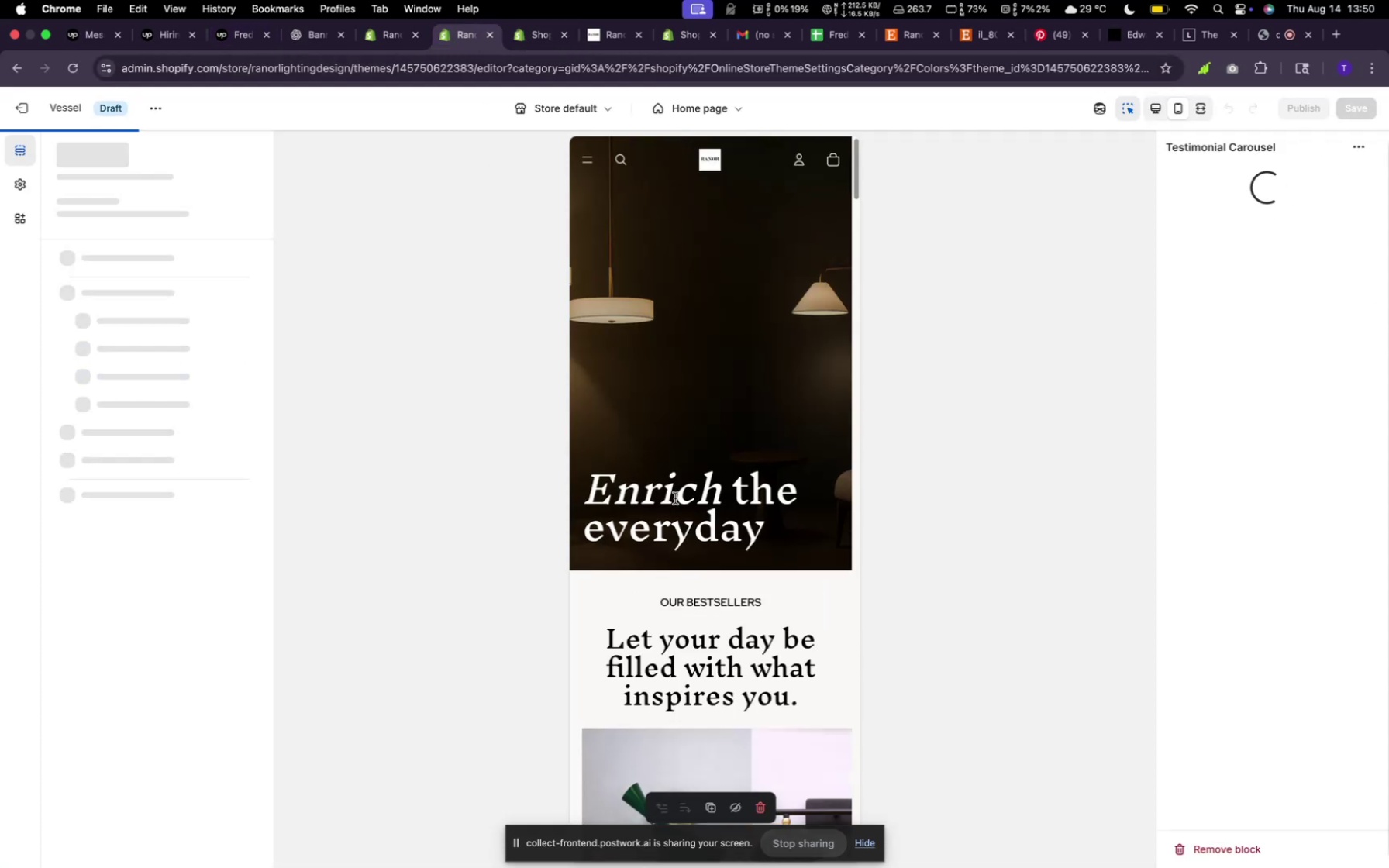 
scroll: coordinate [660, 493], scroll_direction: down, amount: 115.0
 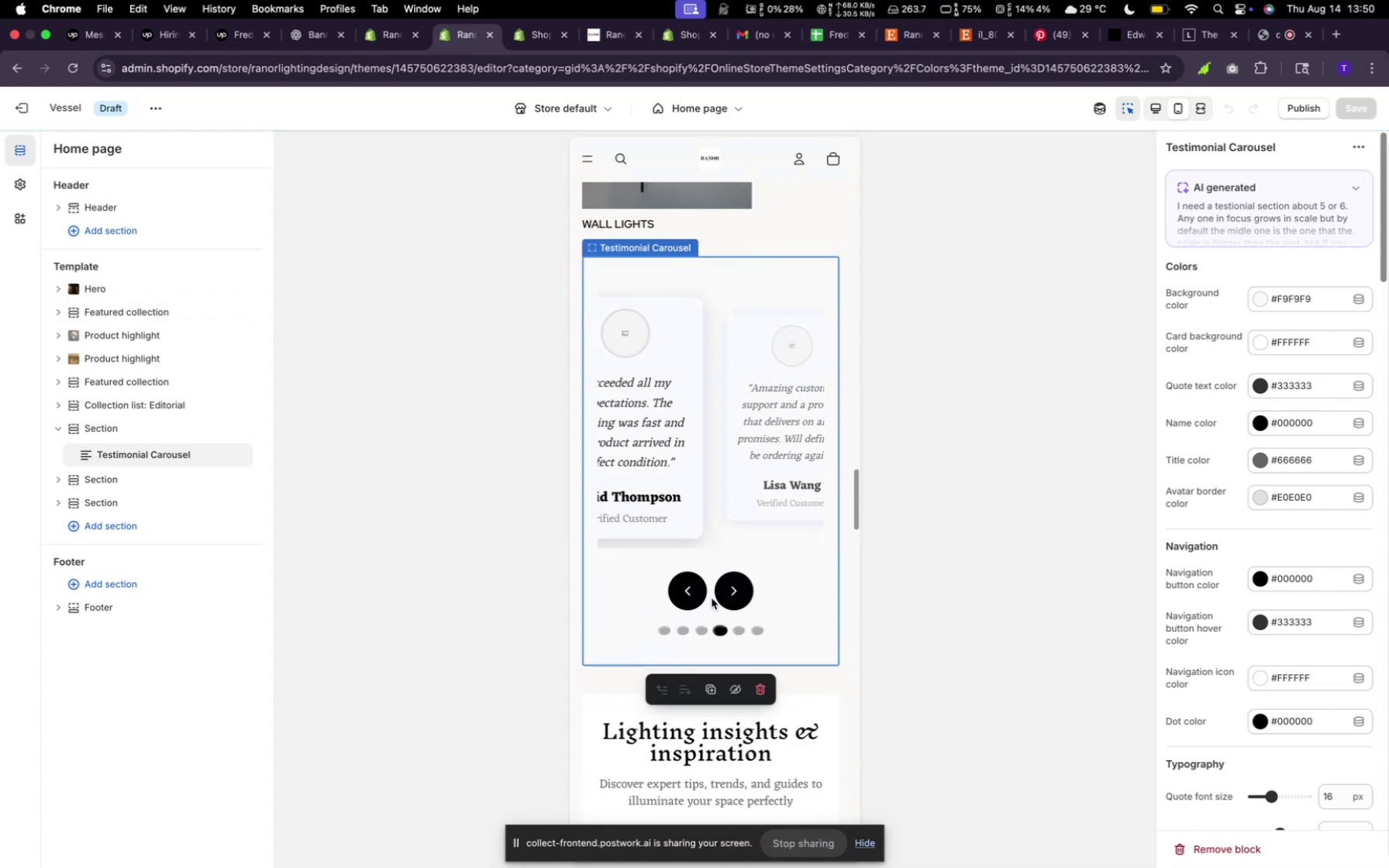 
left_click([683, 591])
 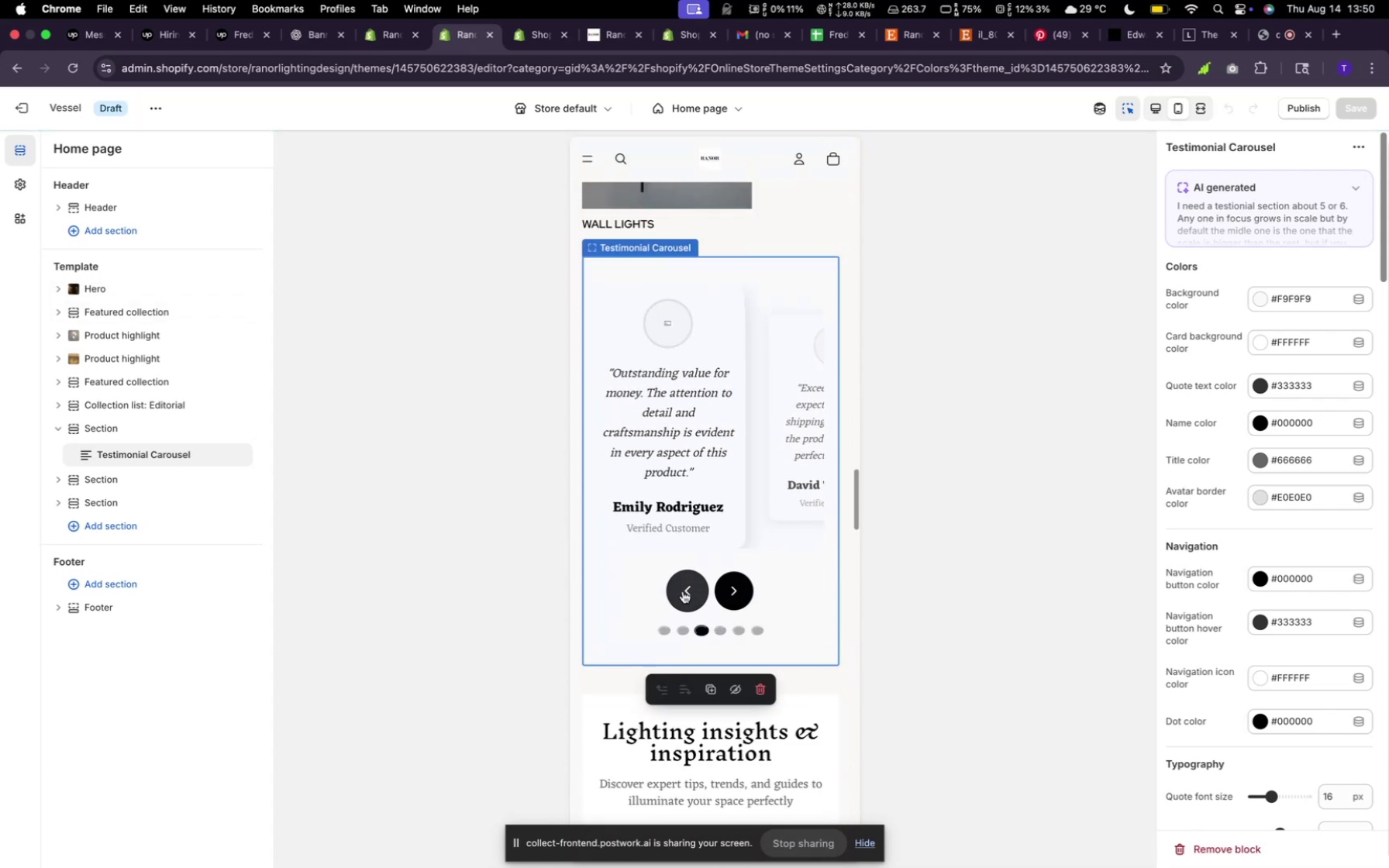 
left_click([683, 591])
 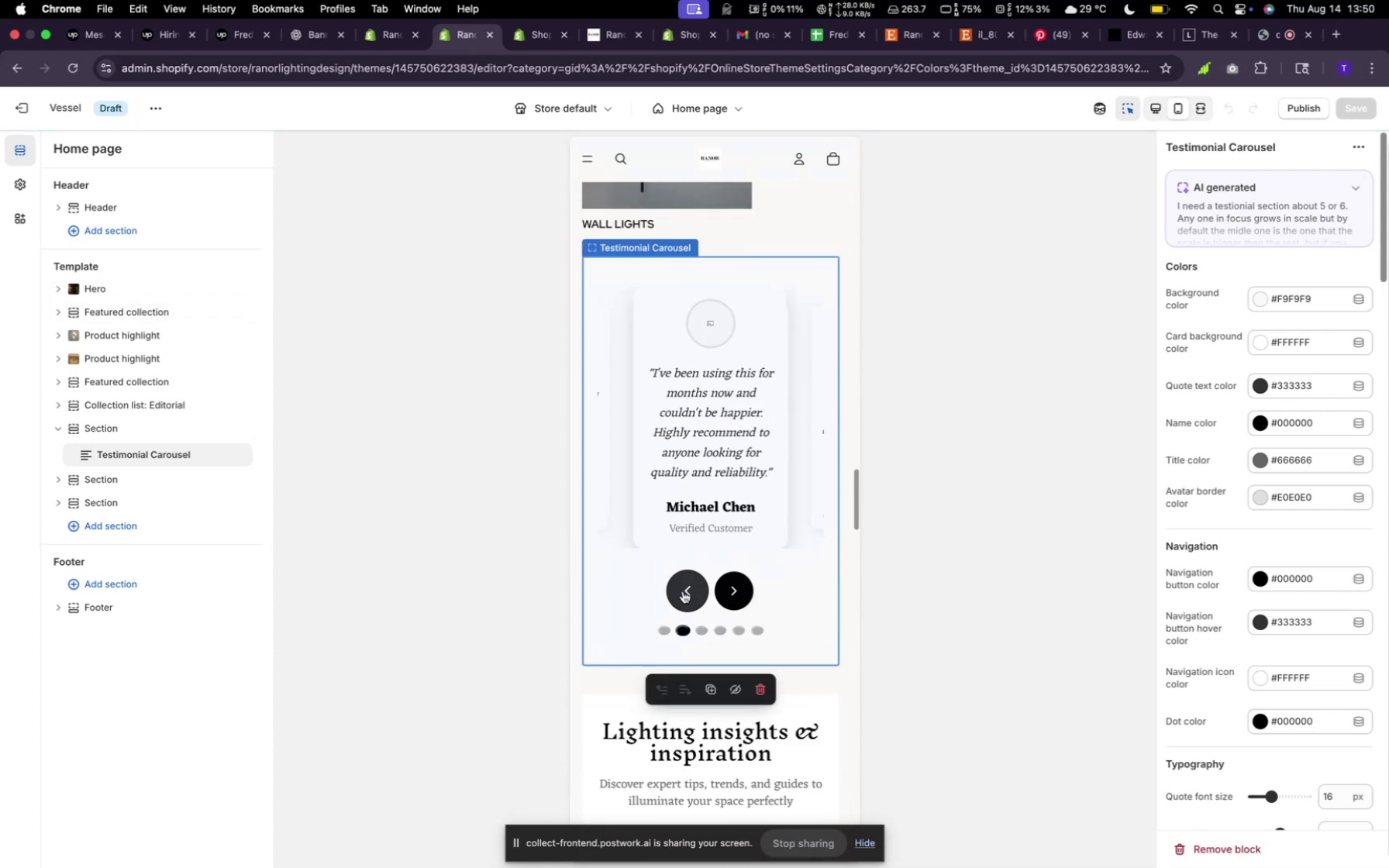 
left_click([683, 591])
 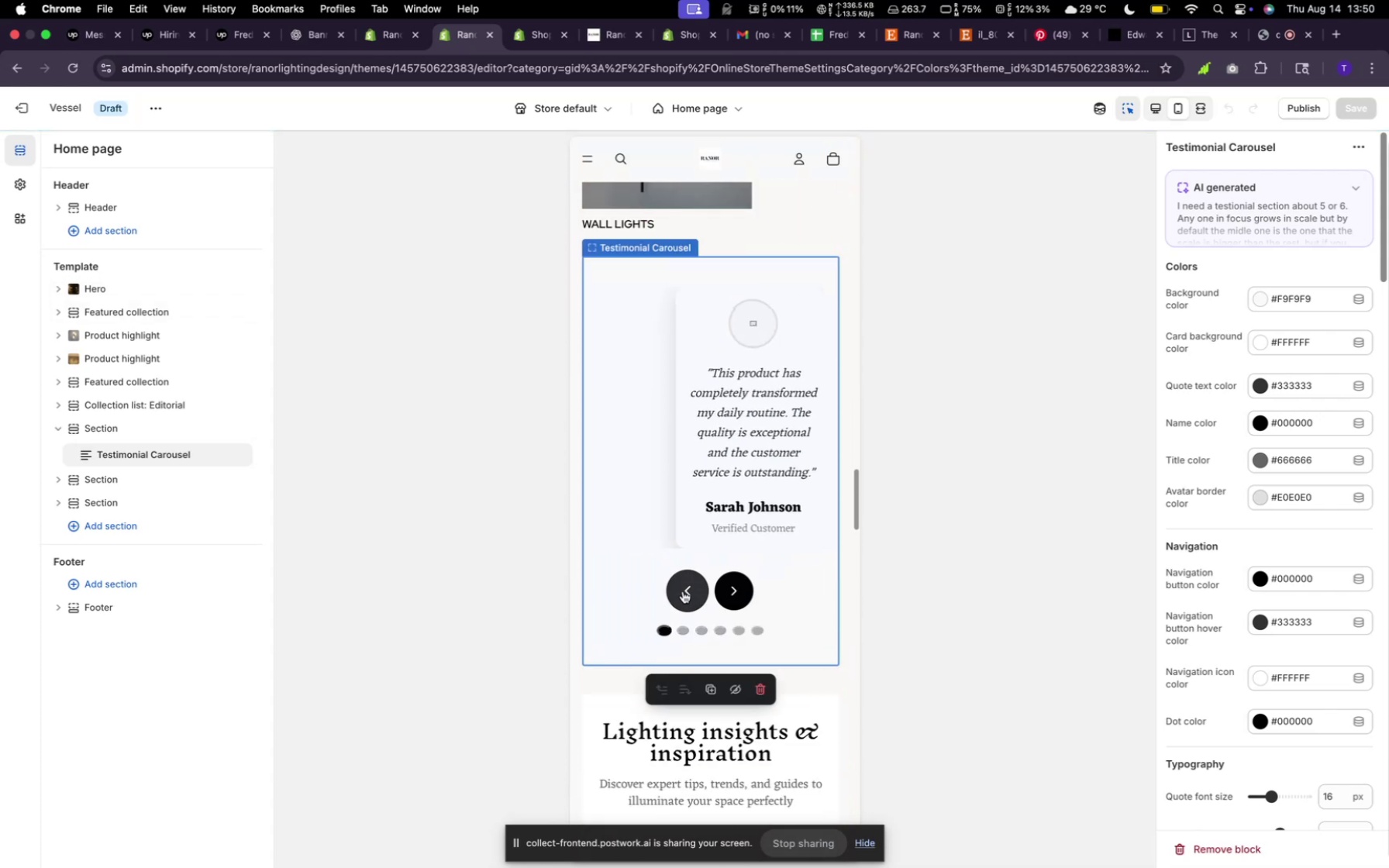 
left_click([683, 591])
 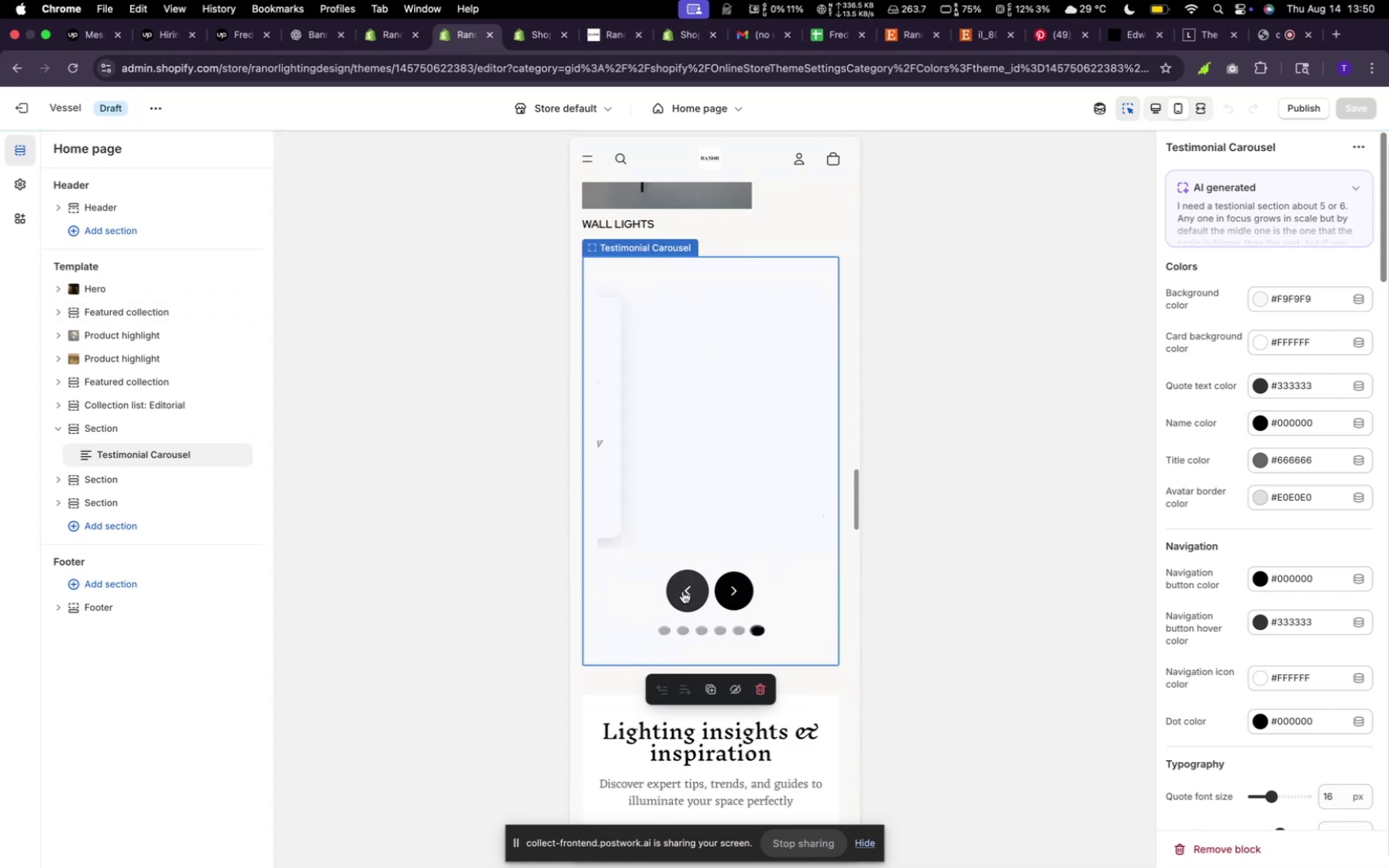 
double_click([683, 591])
 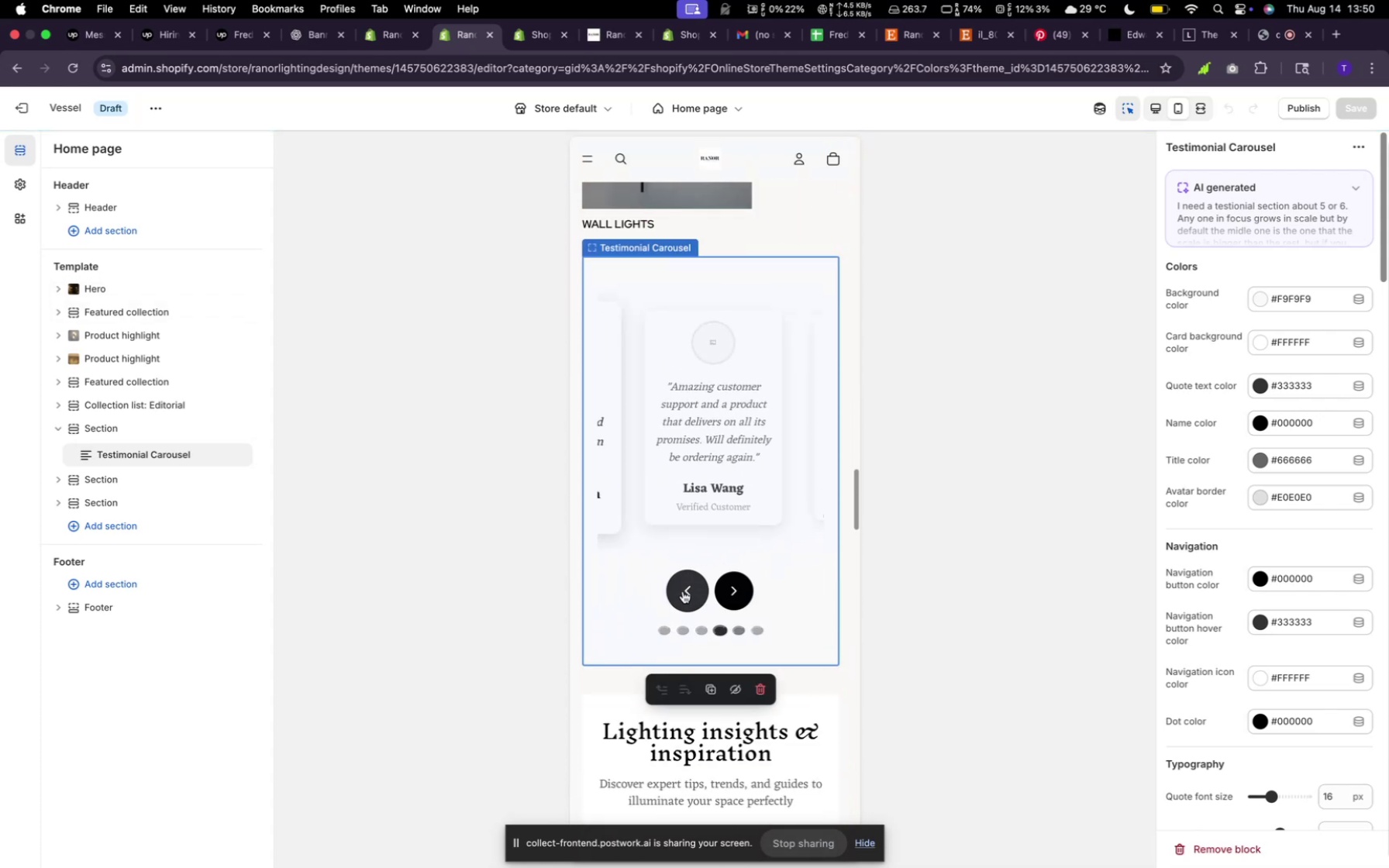 
triple_click([683, 591])
 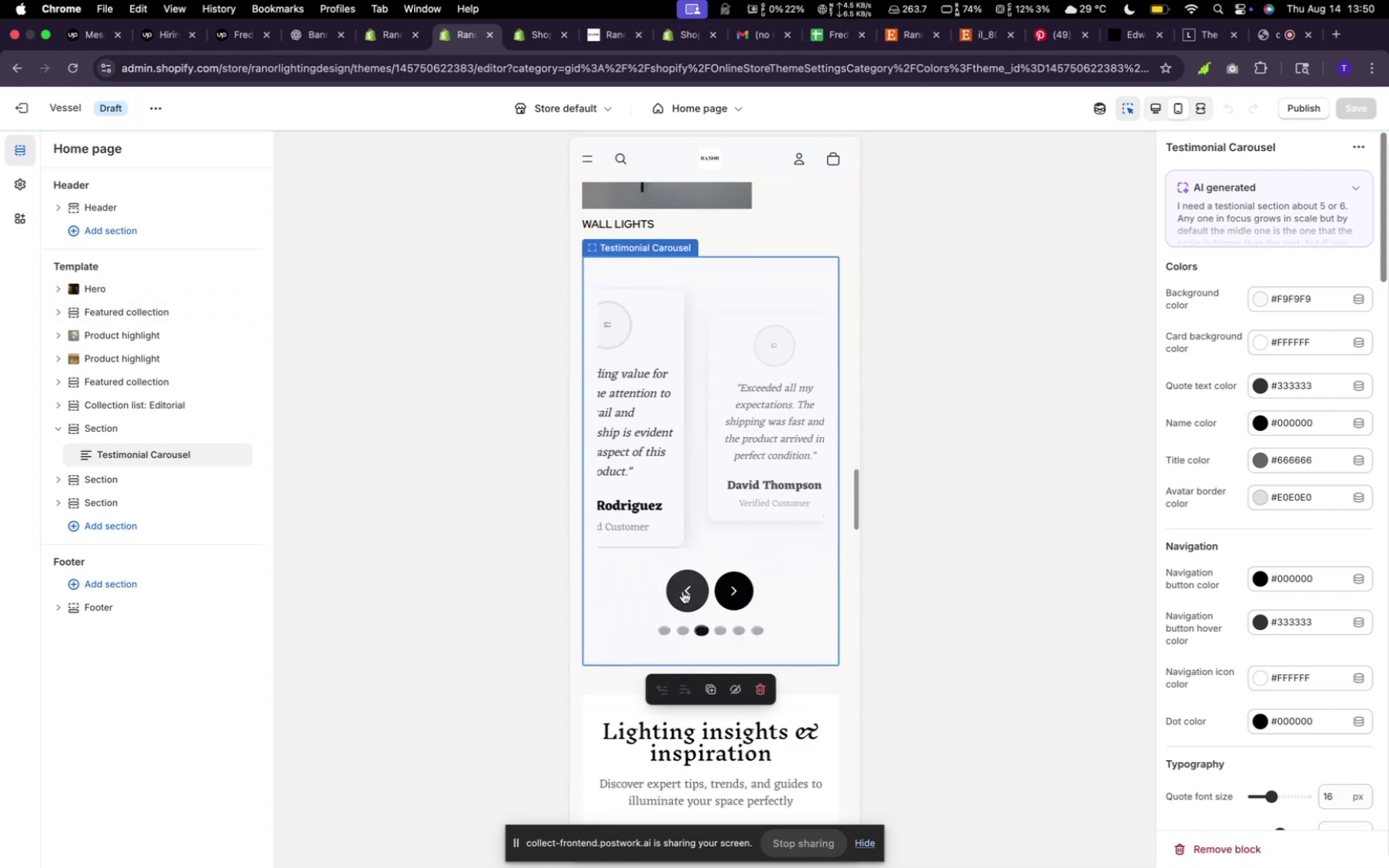 
triple_click([683, 591])
 